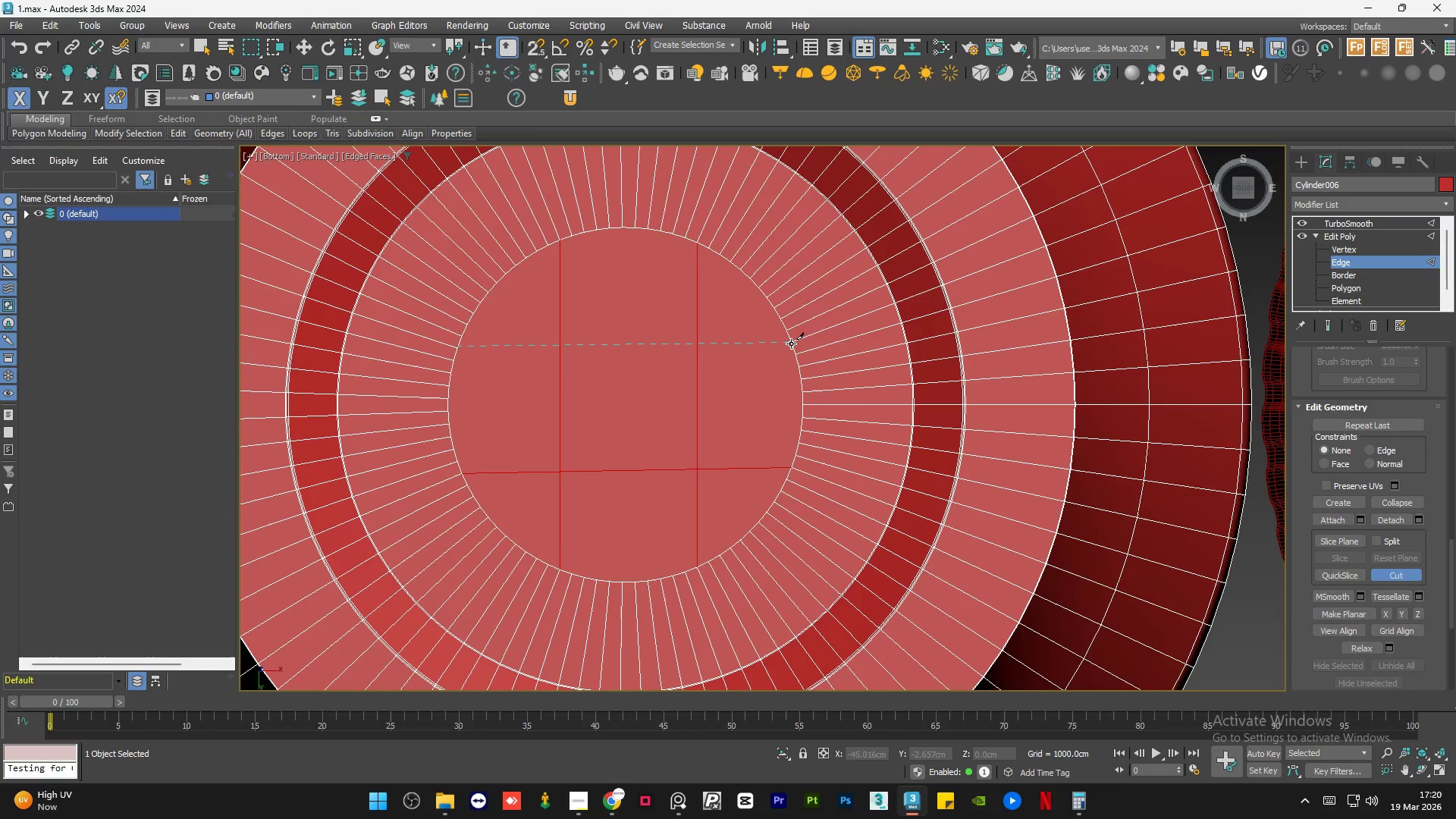 
left_click([792, 344])
 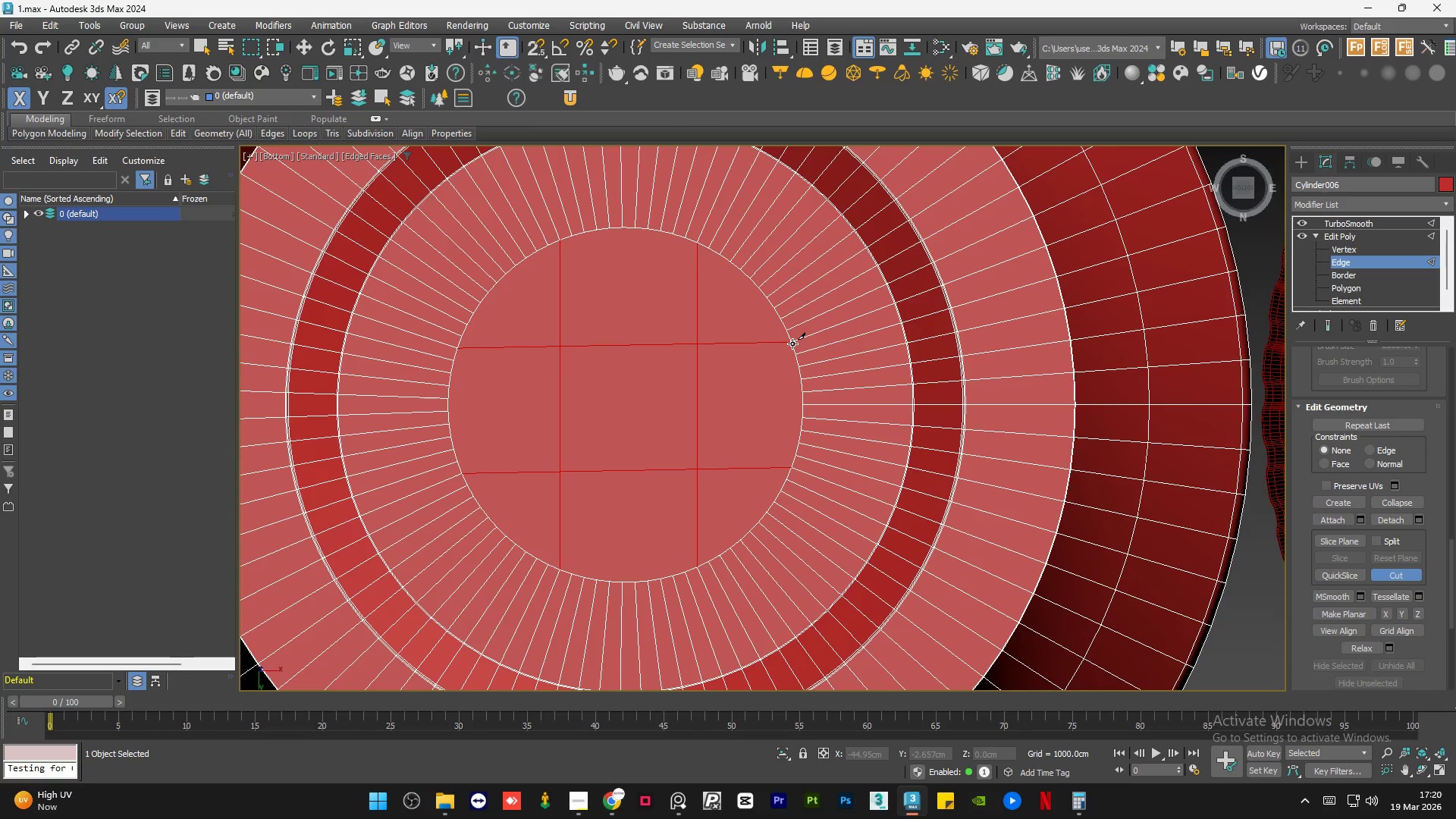 
right_click([792, 344])
 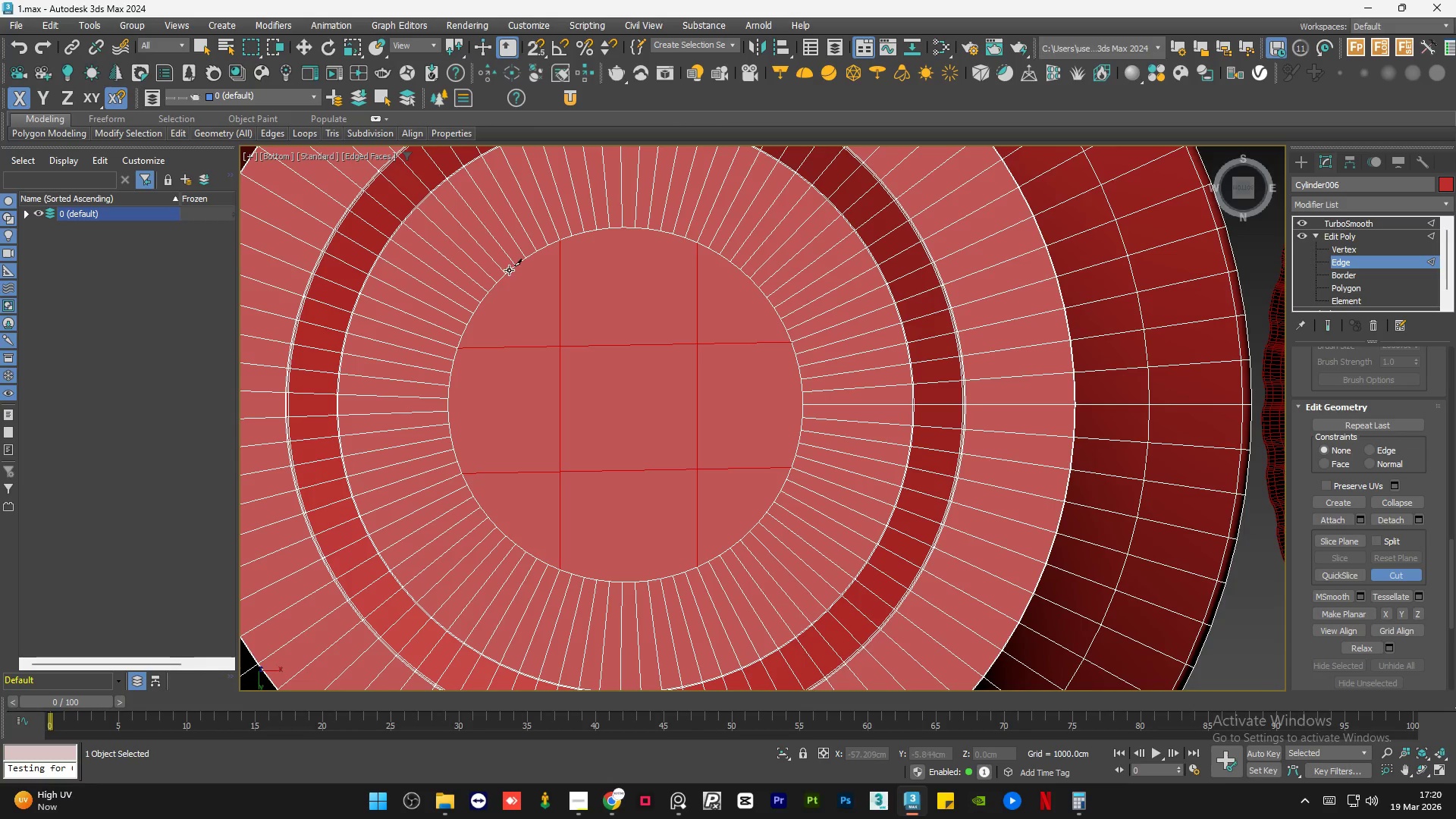 
left_click([507, 273])
 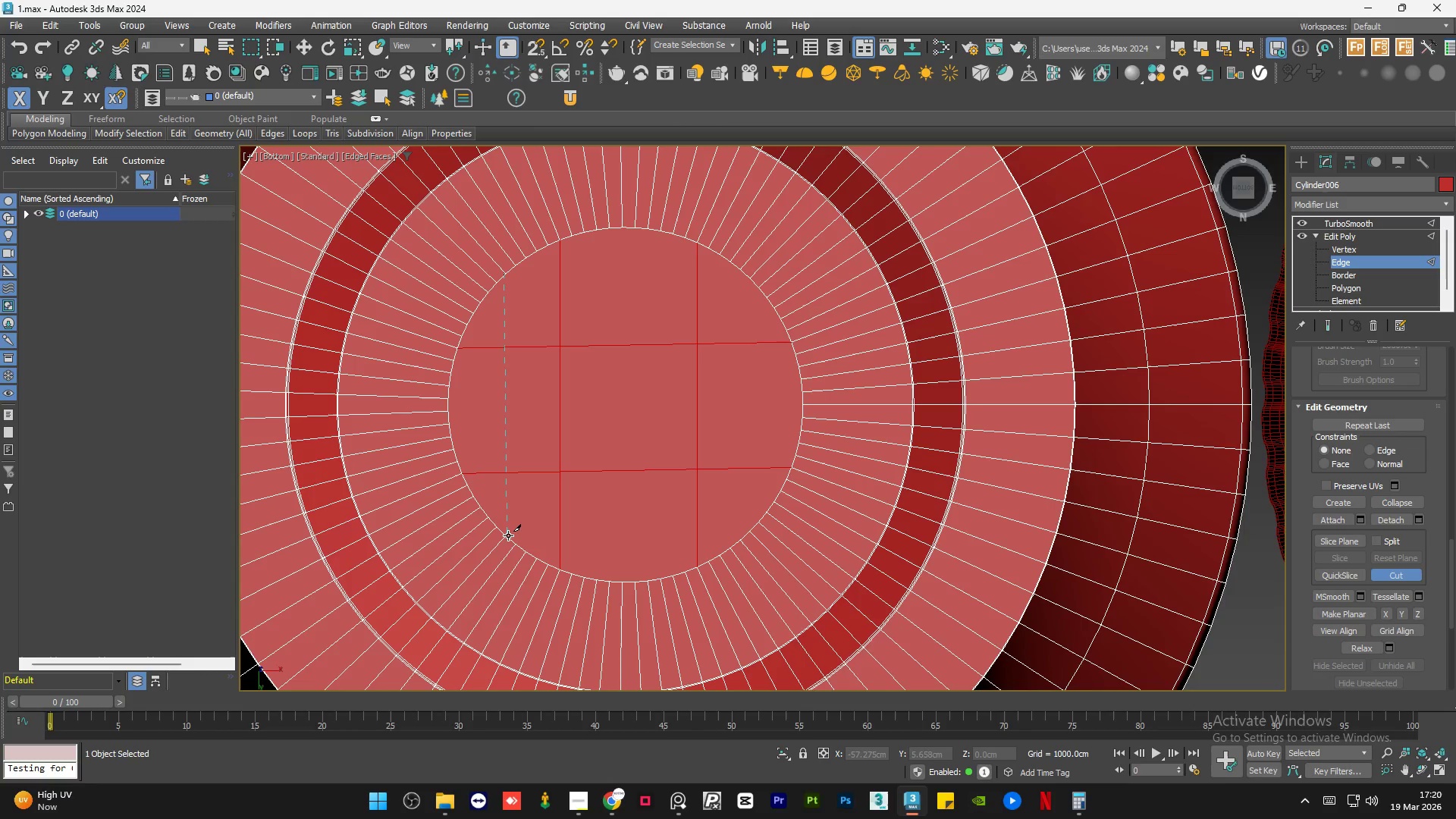 
left_click([508, 535])
 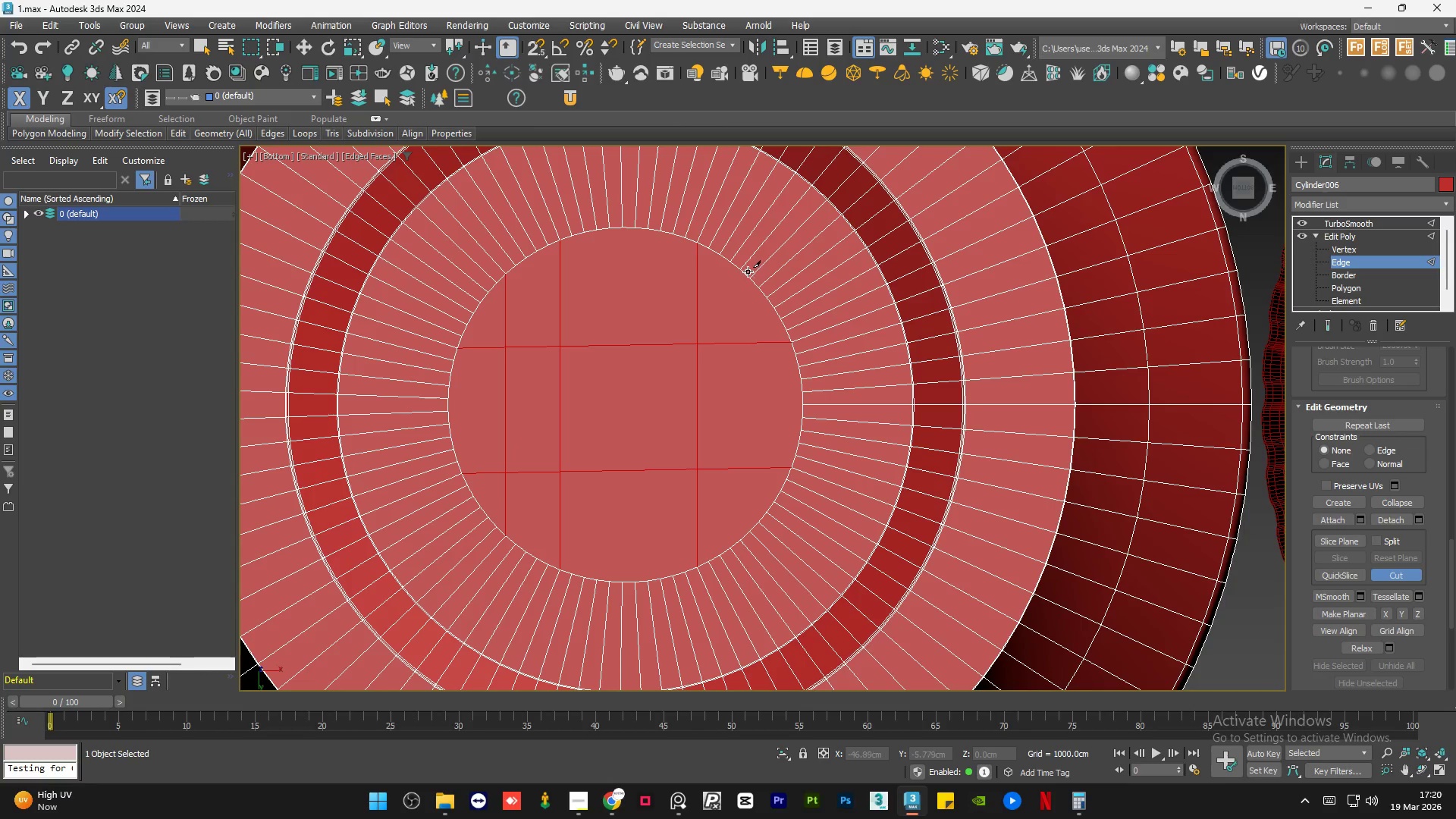 
left_click([745, 270])
 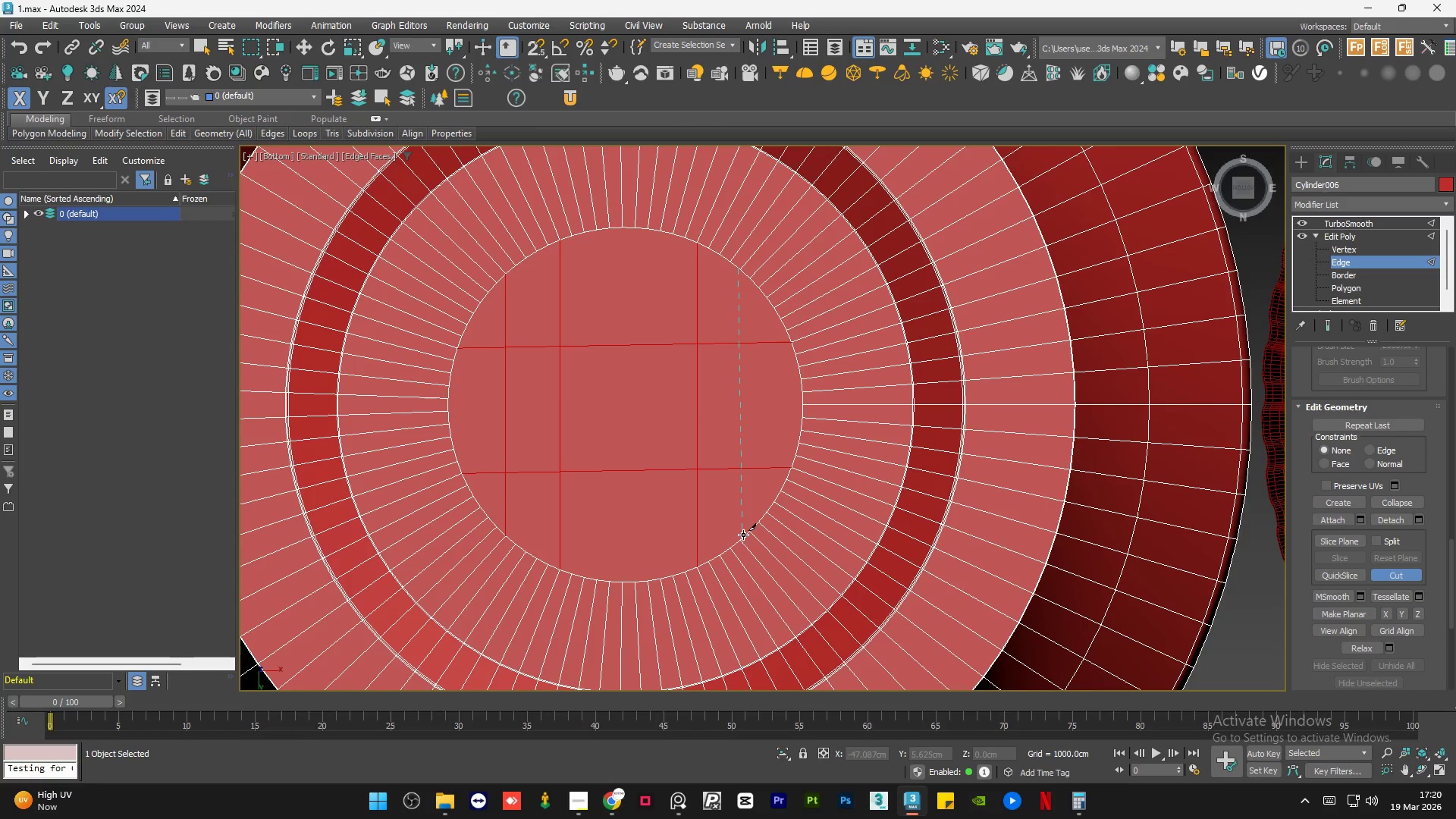 
left_click([741, 537])
 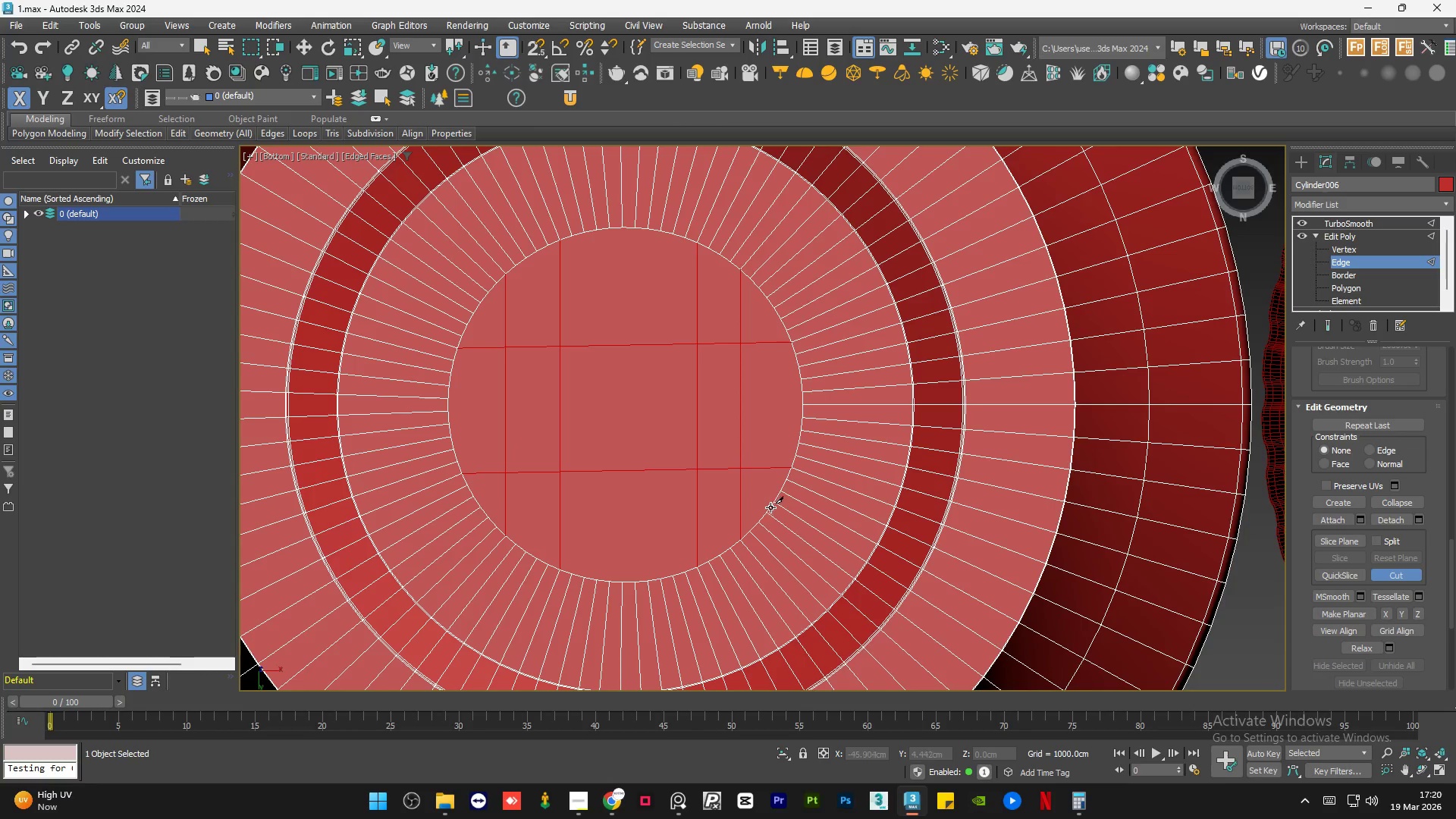 
left_click([776, 504])
 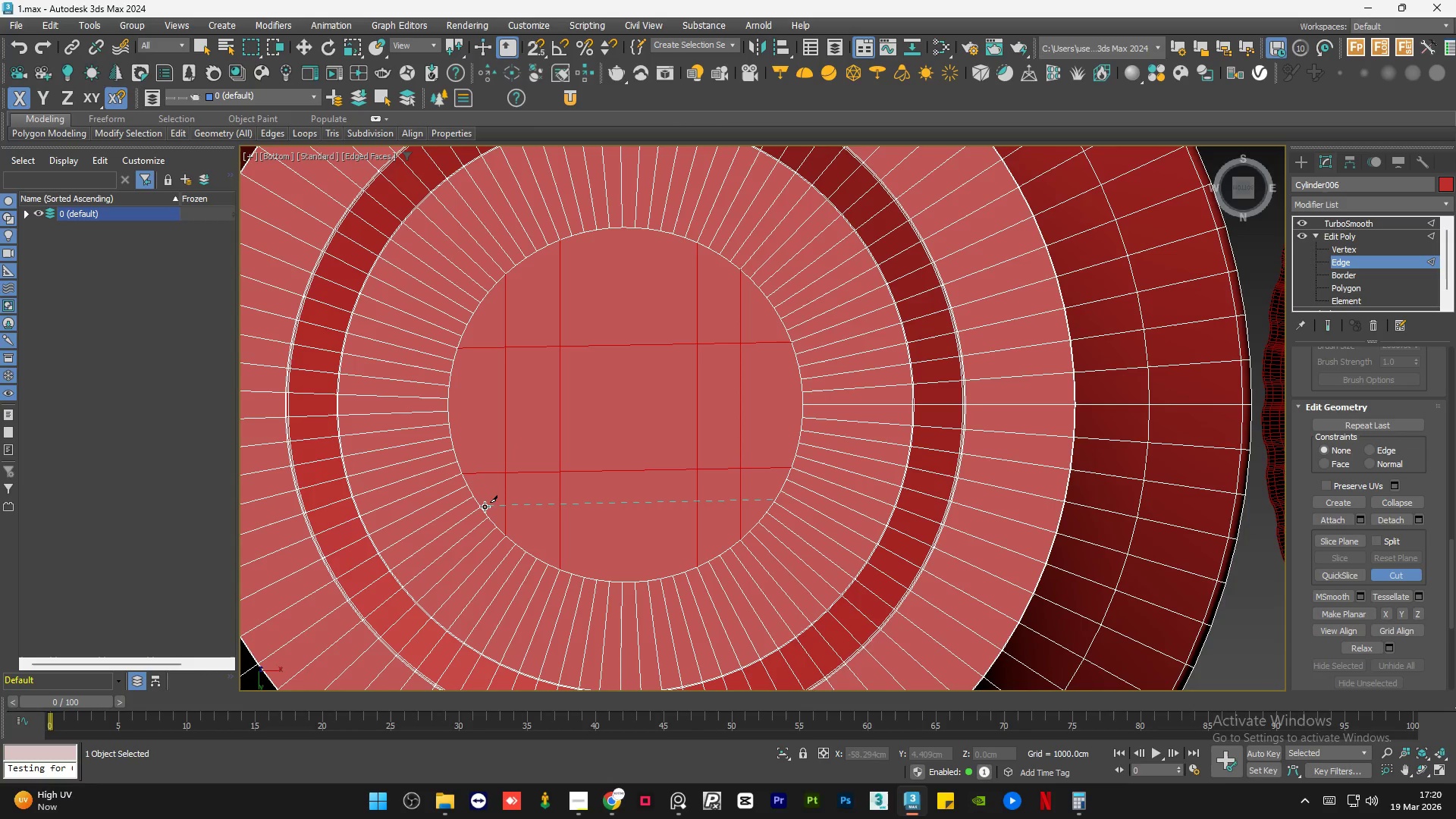 
left_click([480, 506])
 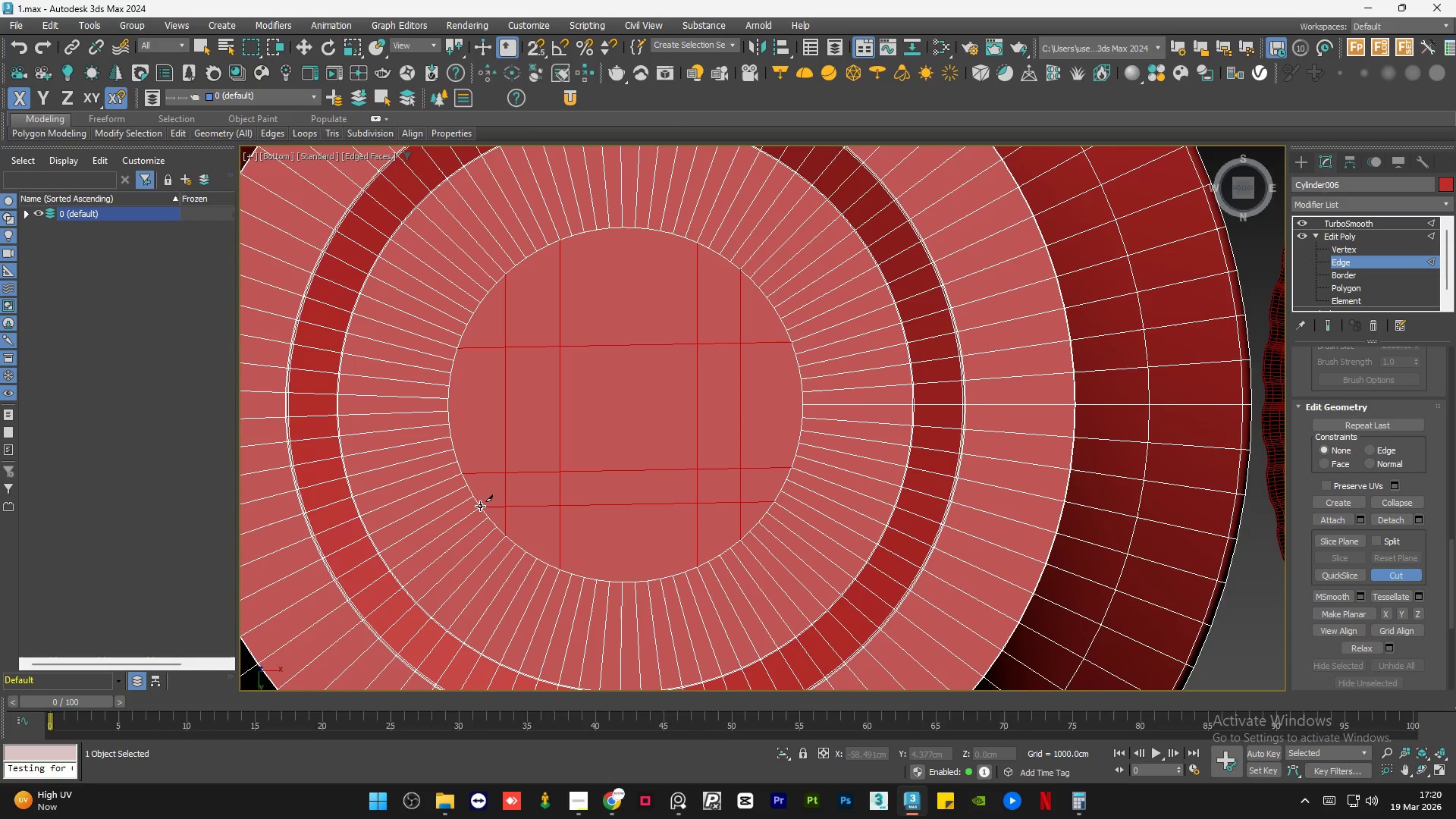 
right_click([480, 506])
 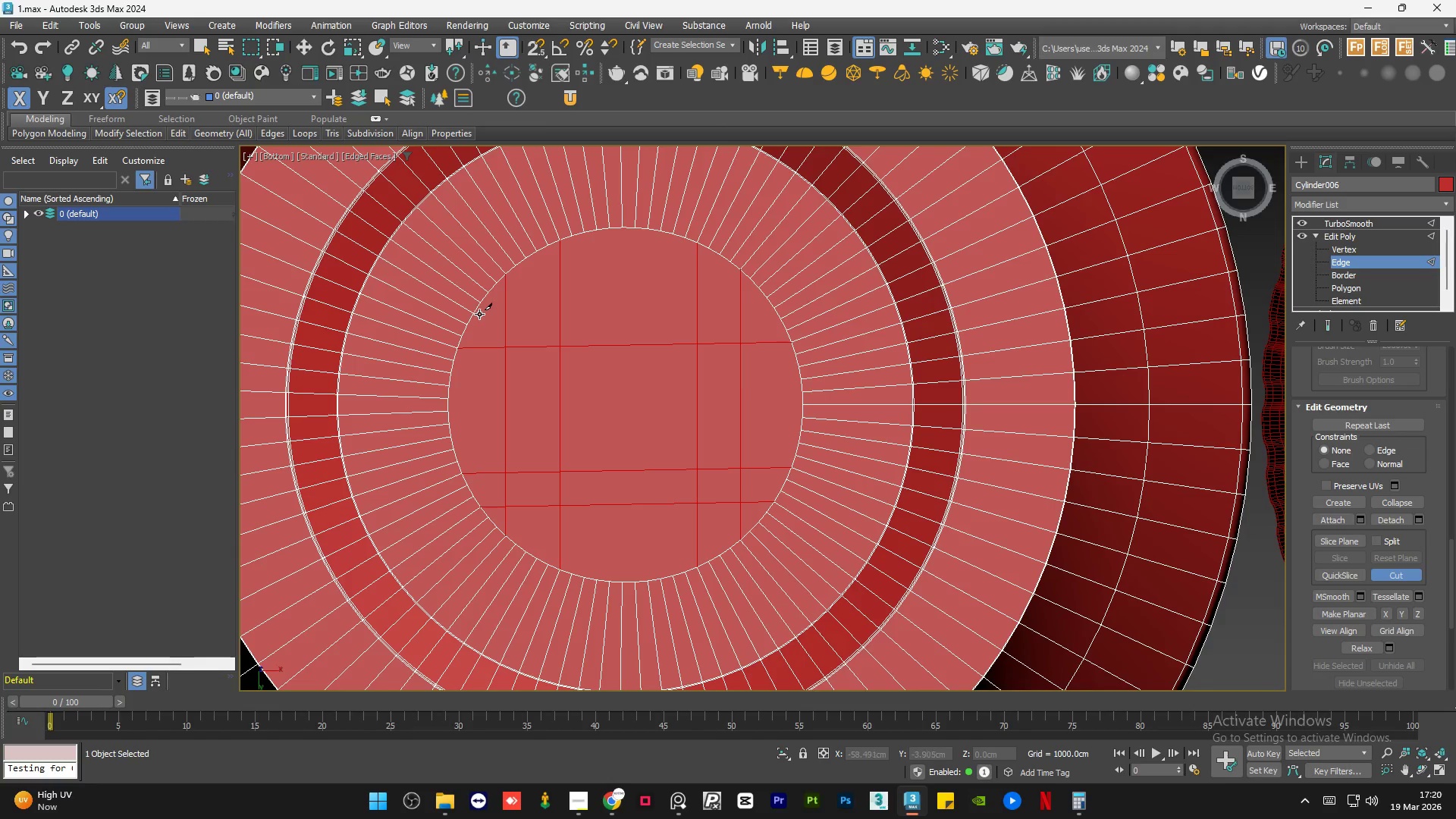 
left_click([474, 309])
 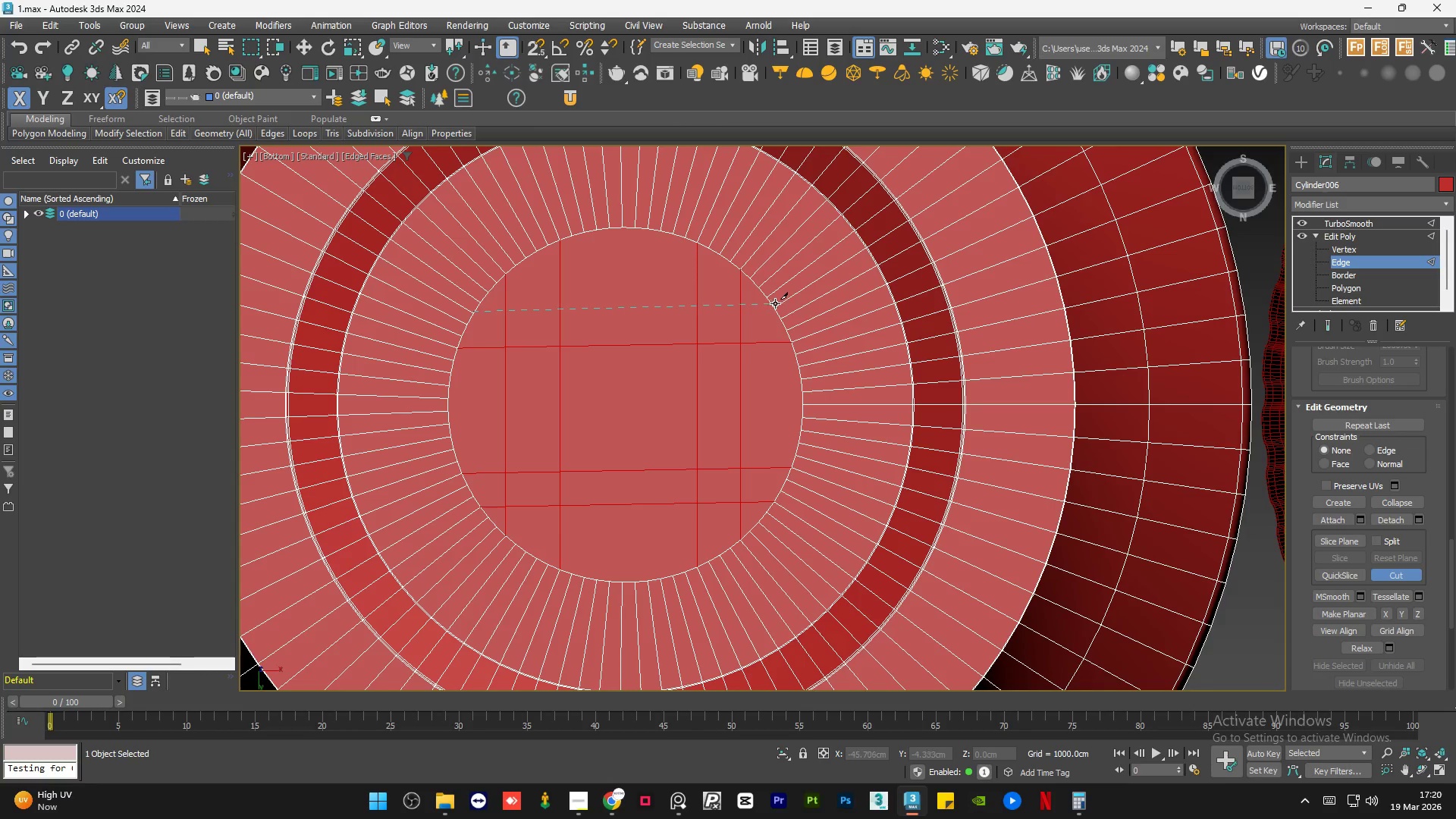 
left_click([767, 300])
 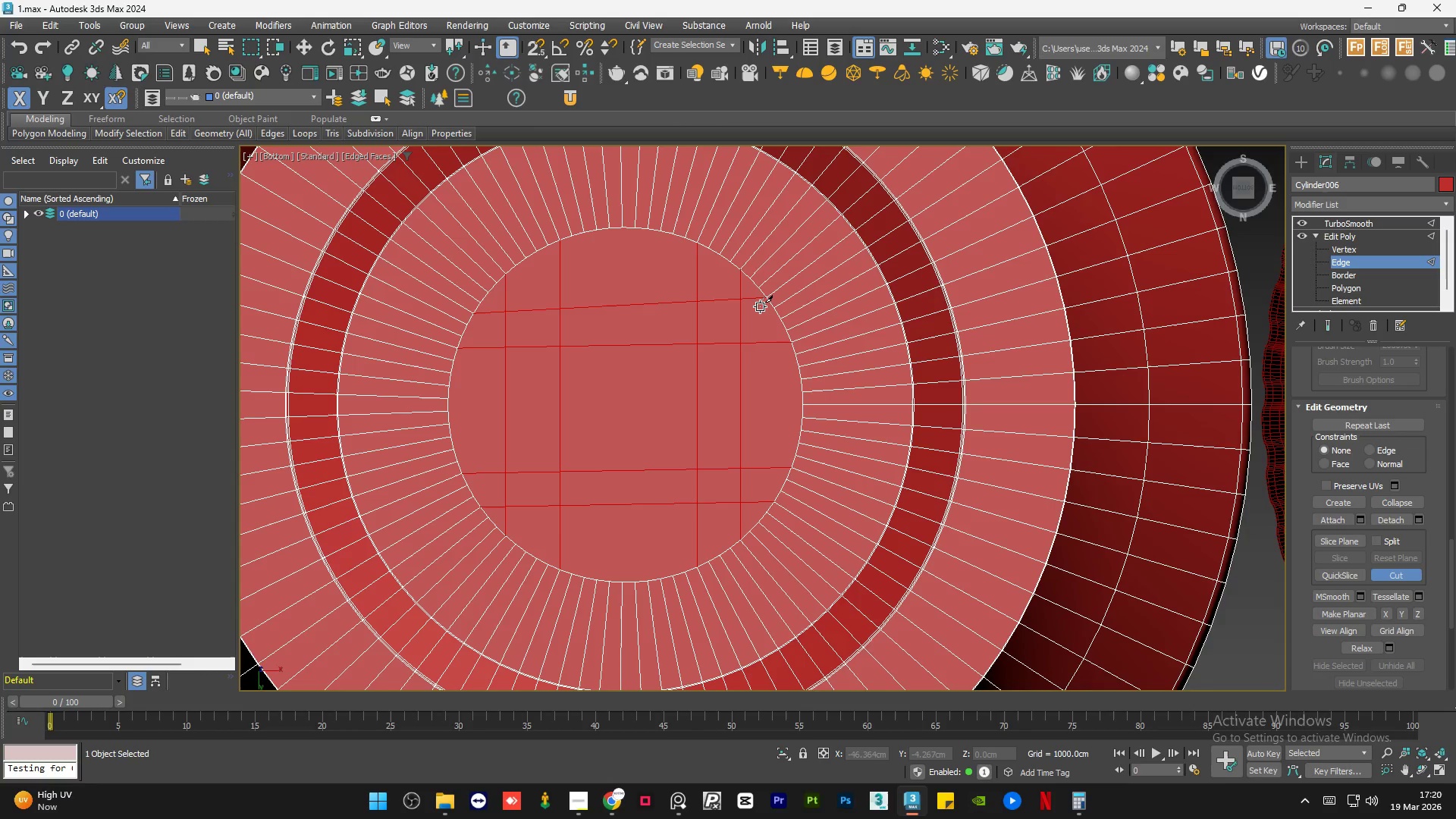 
key(Control+Shift+ShiftLeft)
 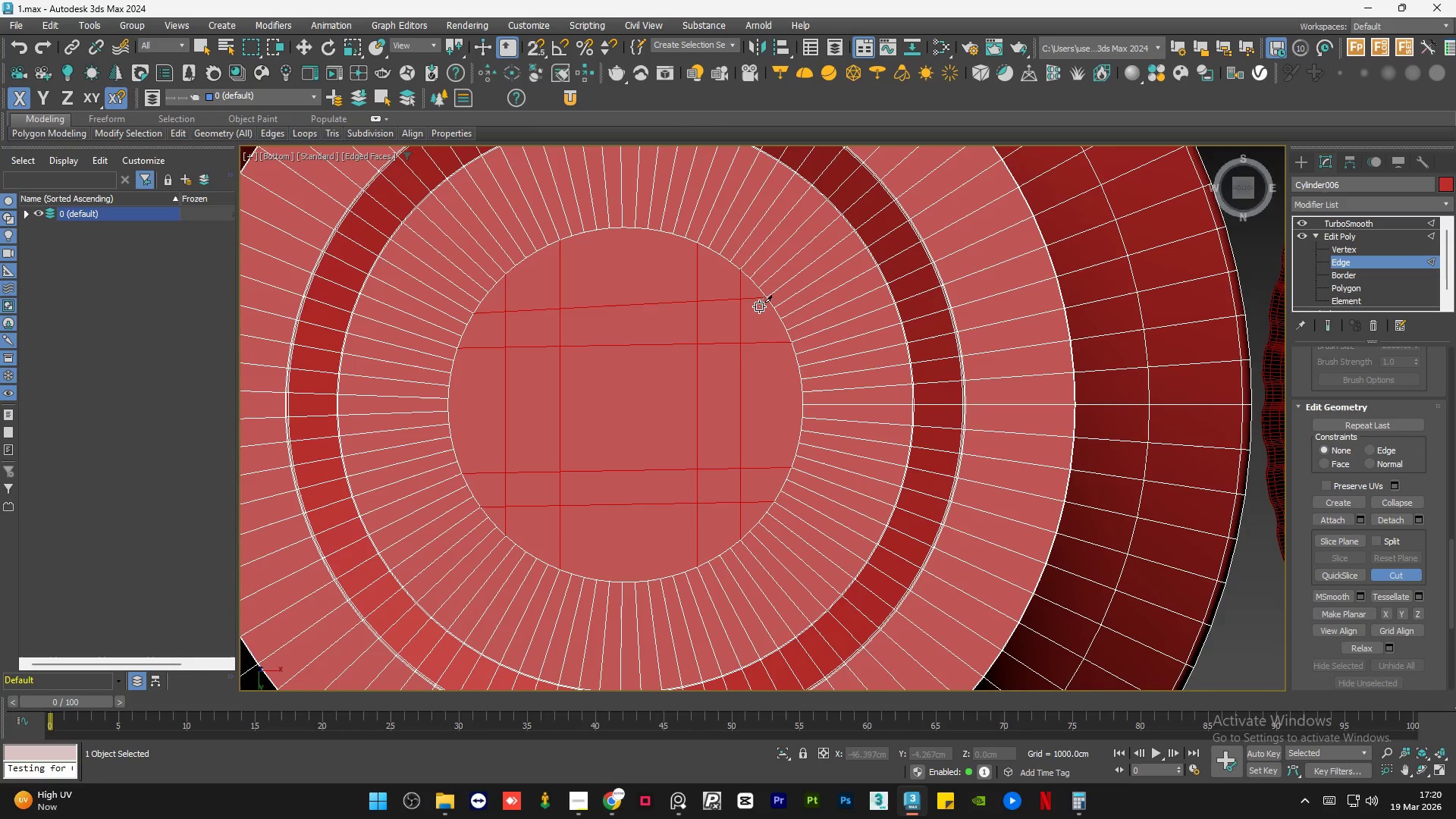 
key(Control+Z)
 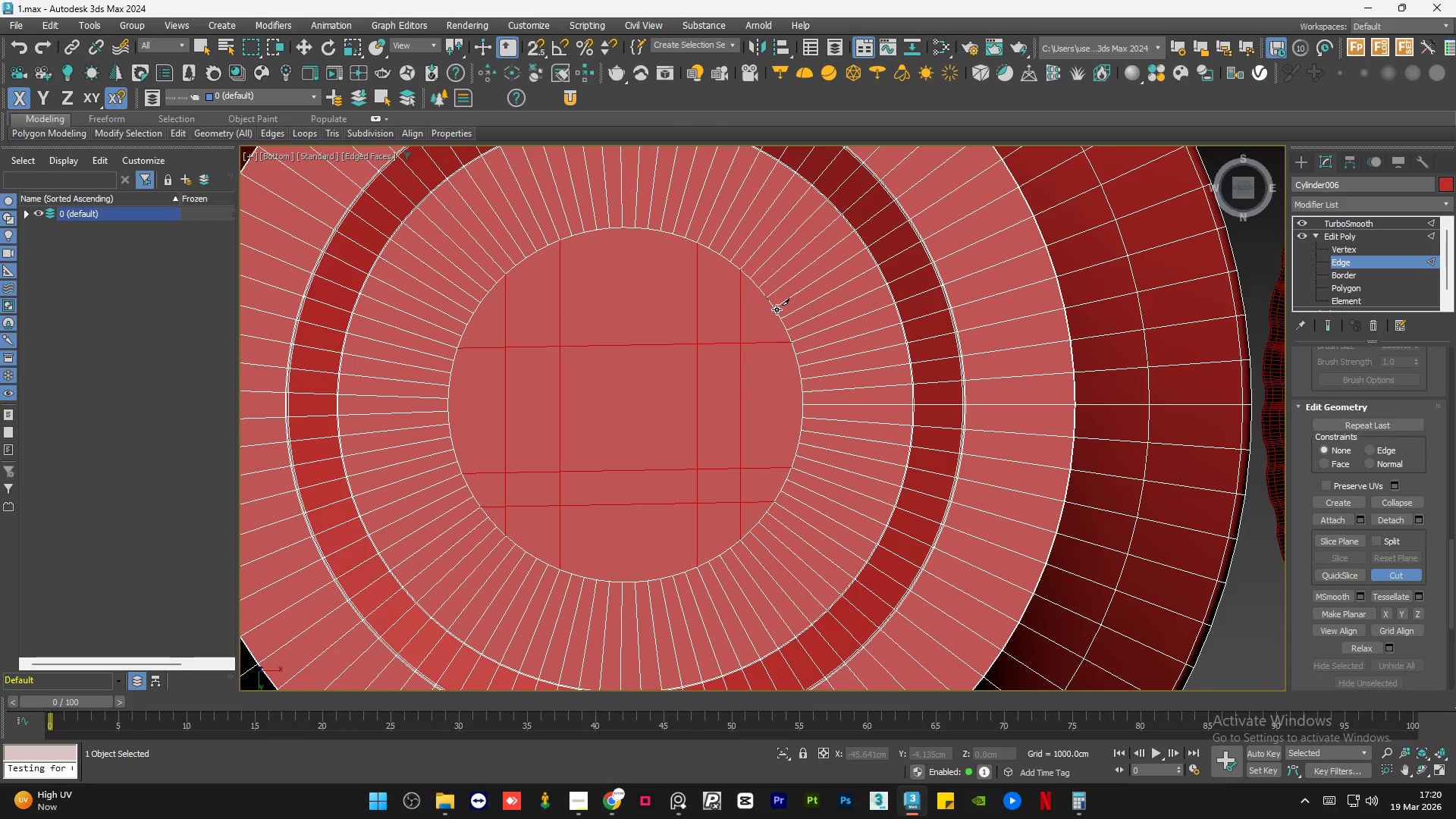 
left_click([777, 309])
 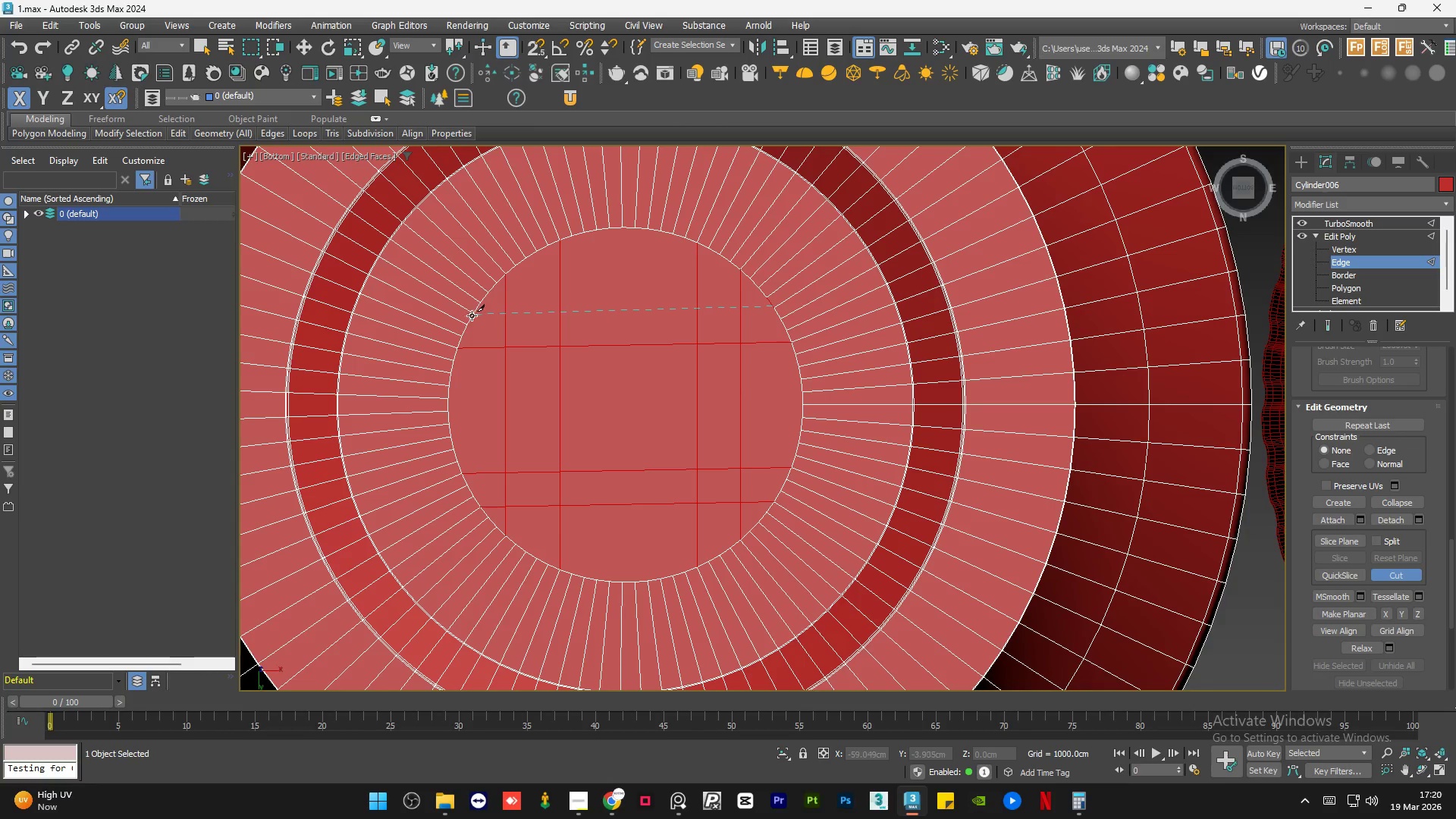 
left_click([473, 315])
 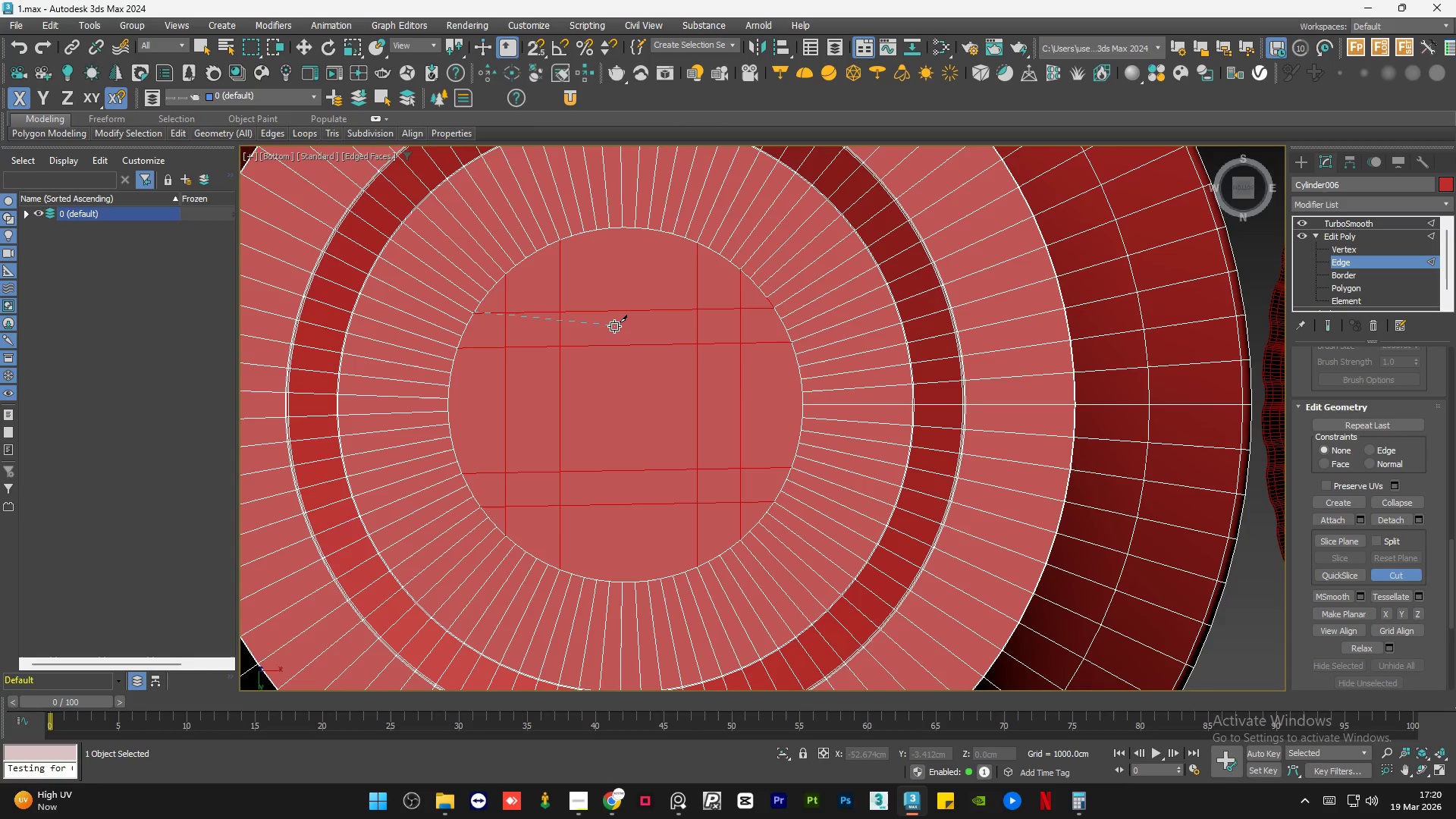 
right_click([614, 326])
 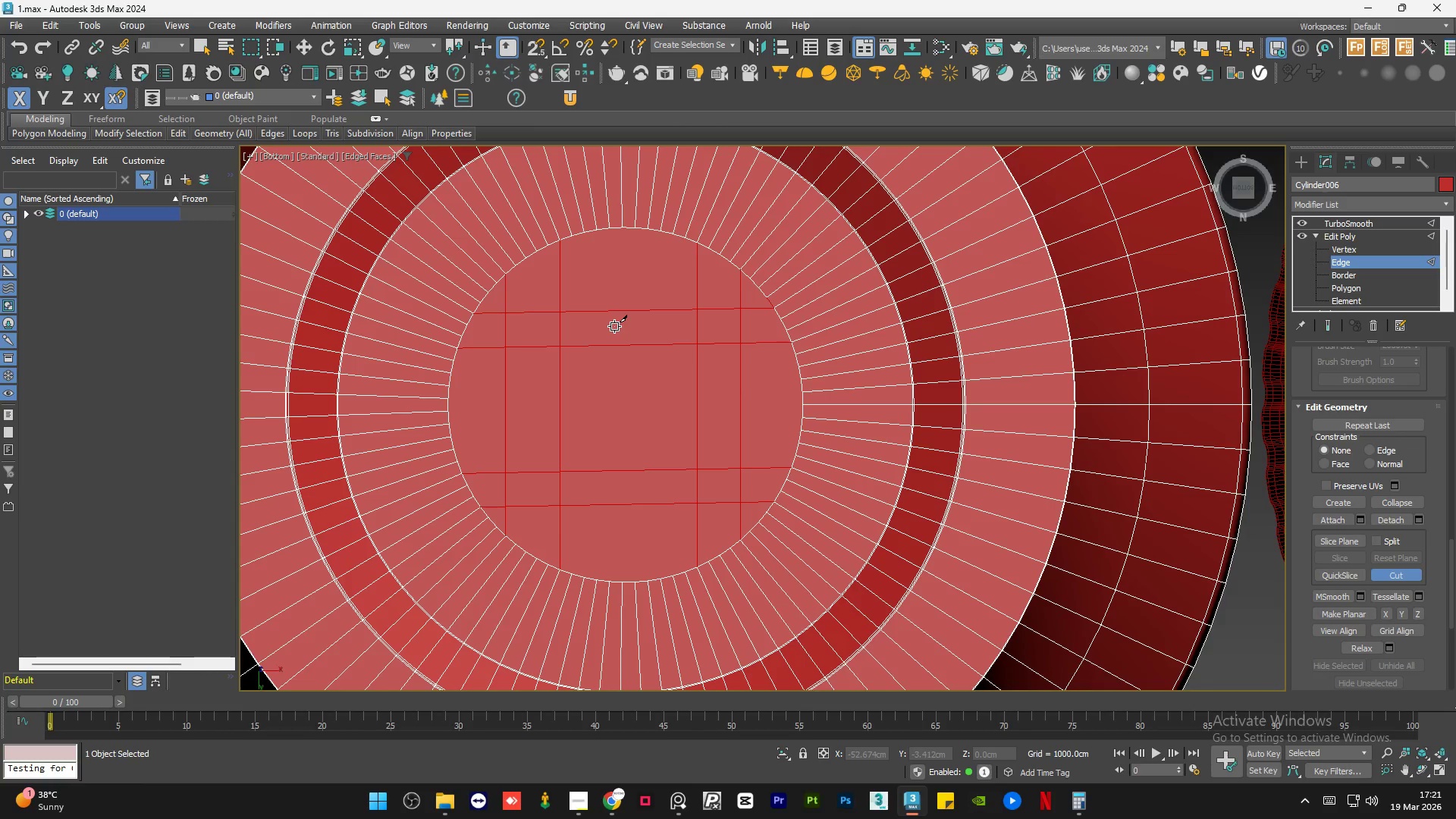 
wait(51.94)
 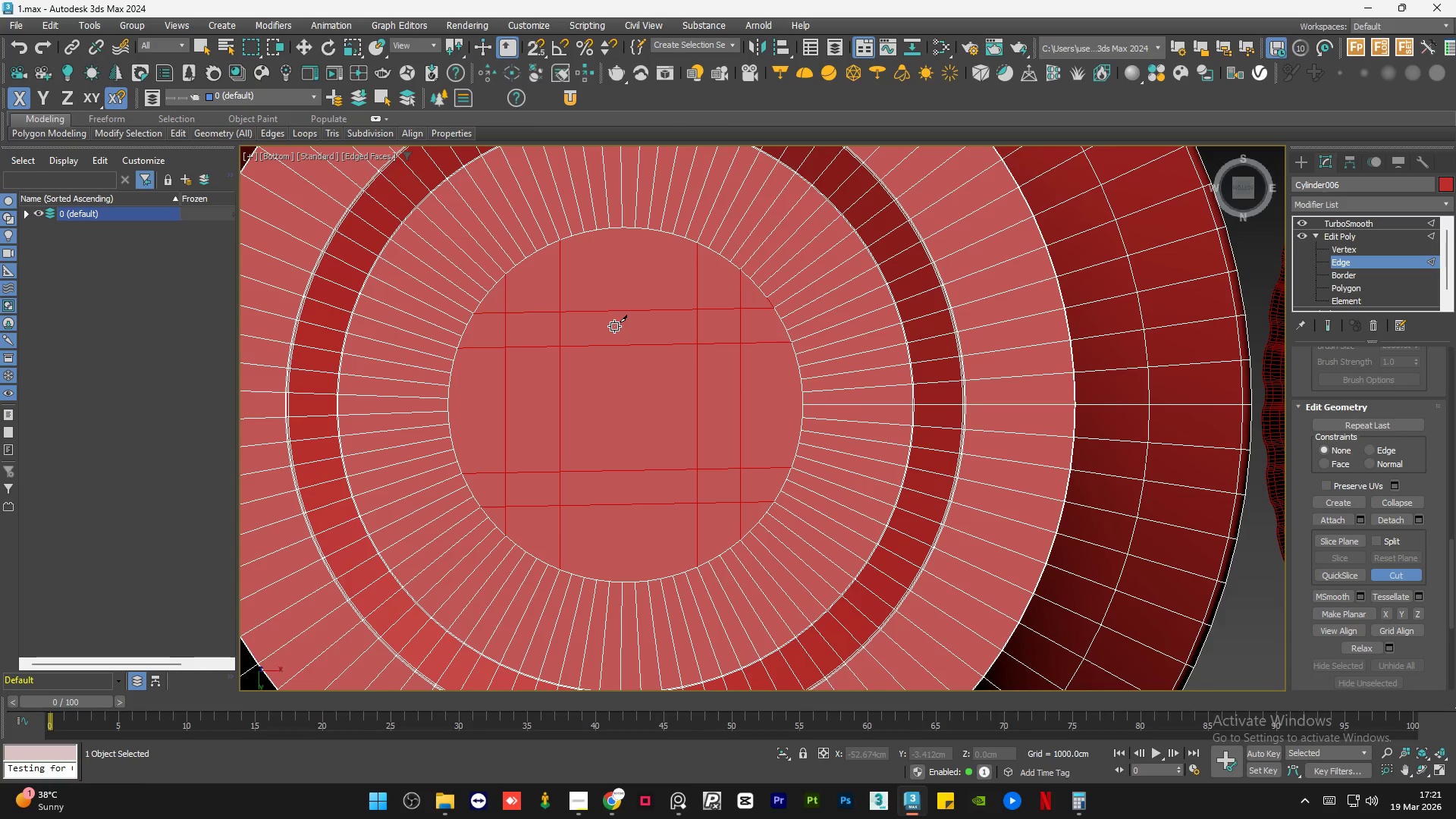 
scroll: coordinate [609, 329], scroll_direction: down, amount: 1.0
 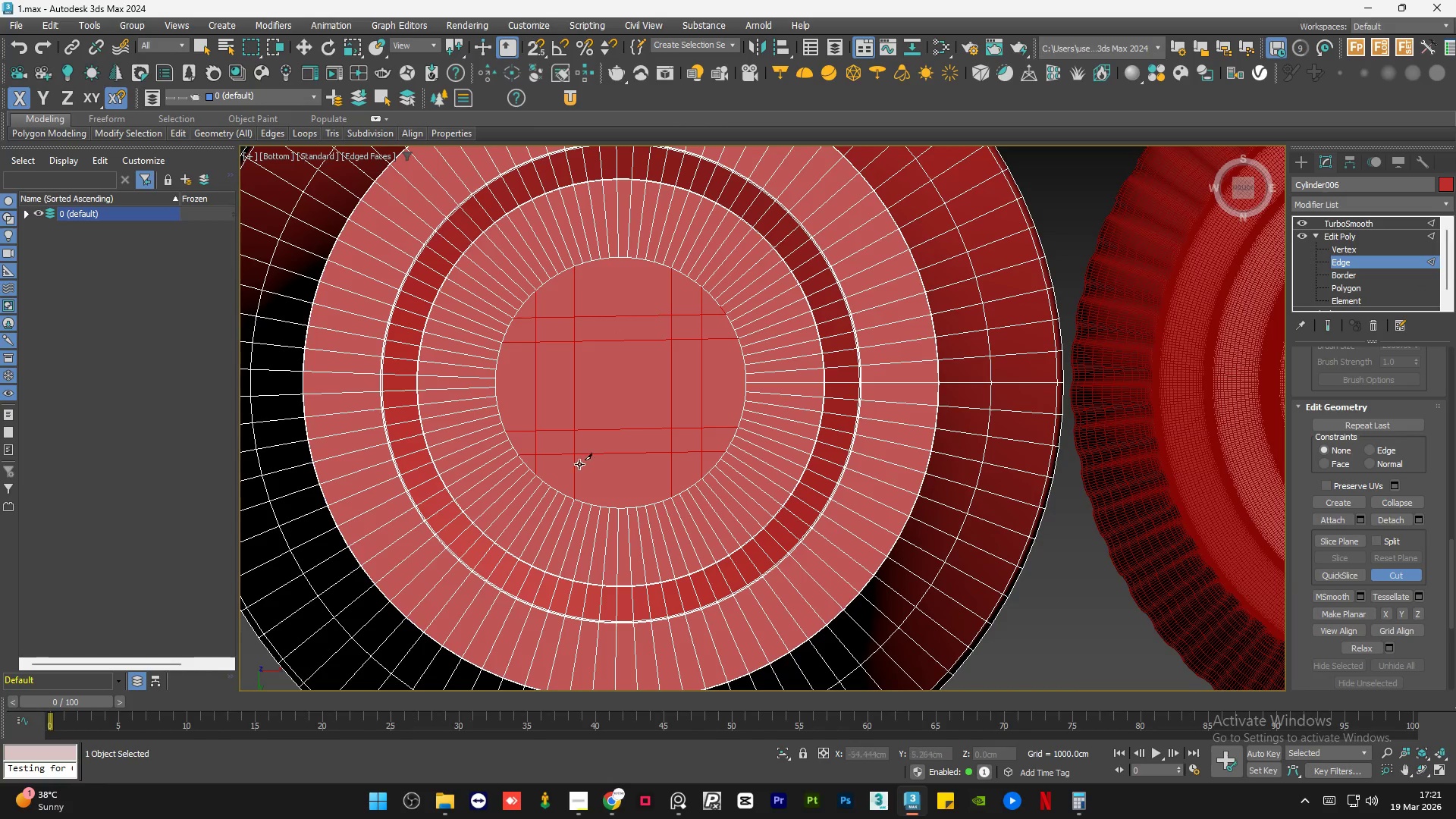 
scroll: coordinate [596, 374], scroll_direction: up, amount: 1.0
 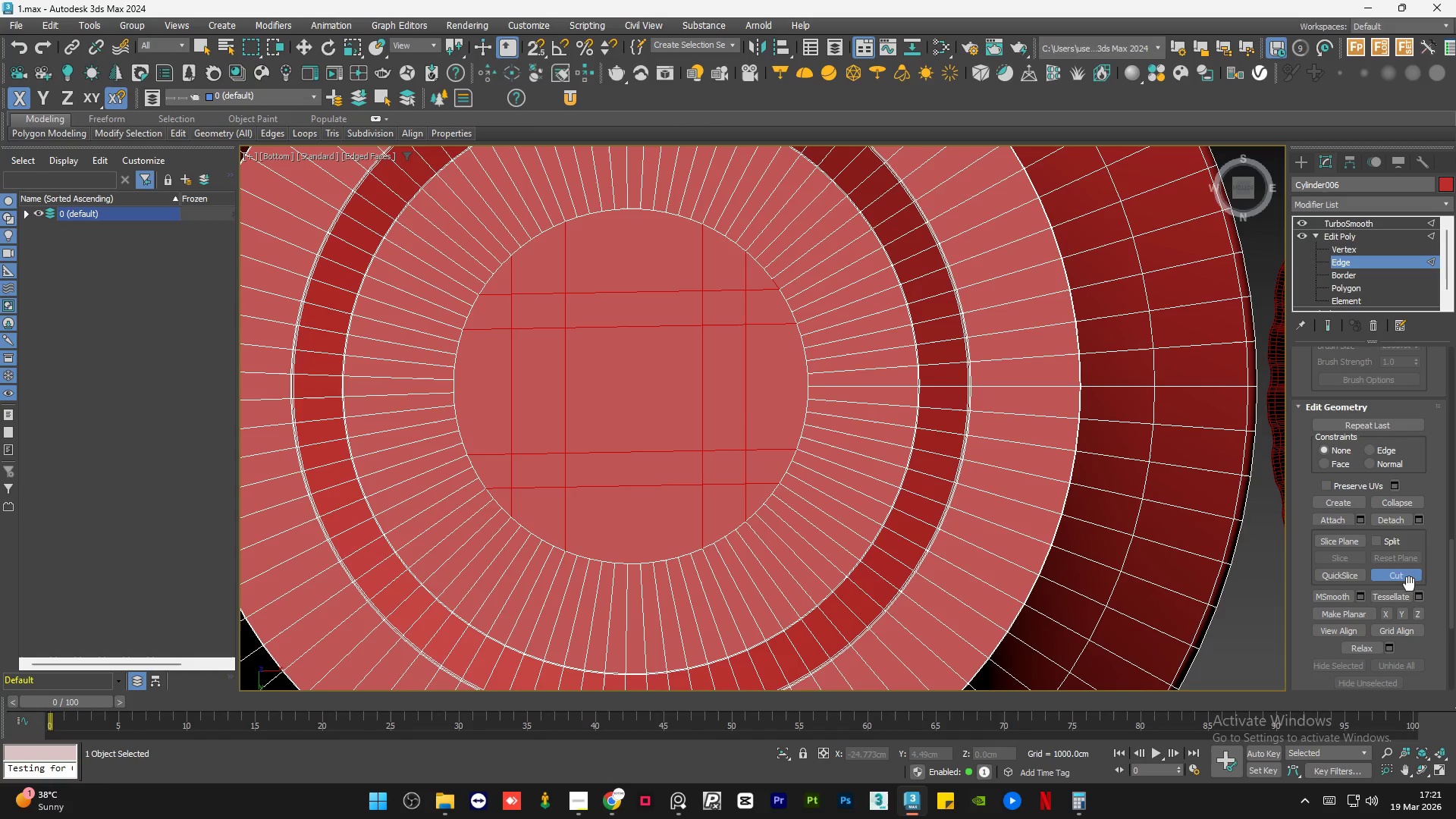 
left_click([1409, 577])
 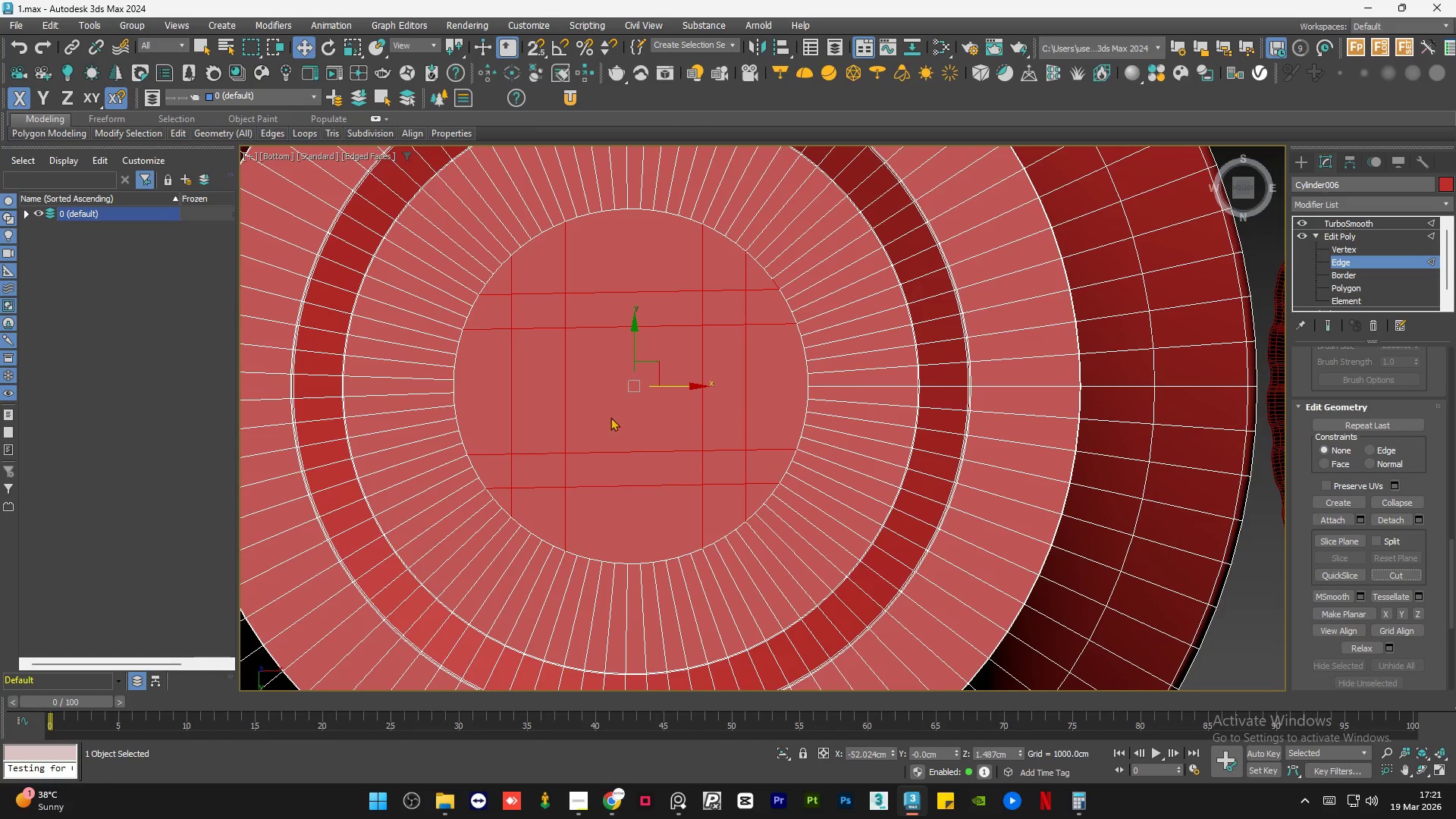 
scroll: coordinate [609, 418], scroll_direction: down, amount: 1.0
 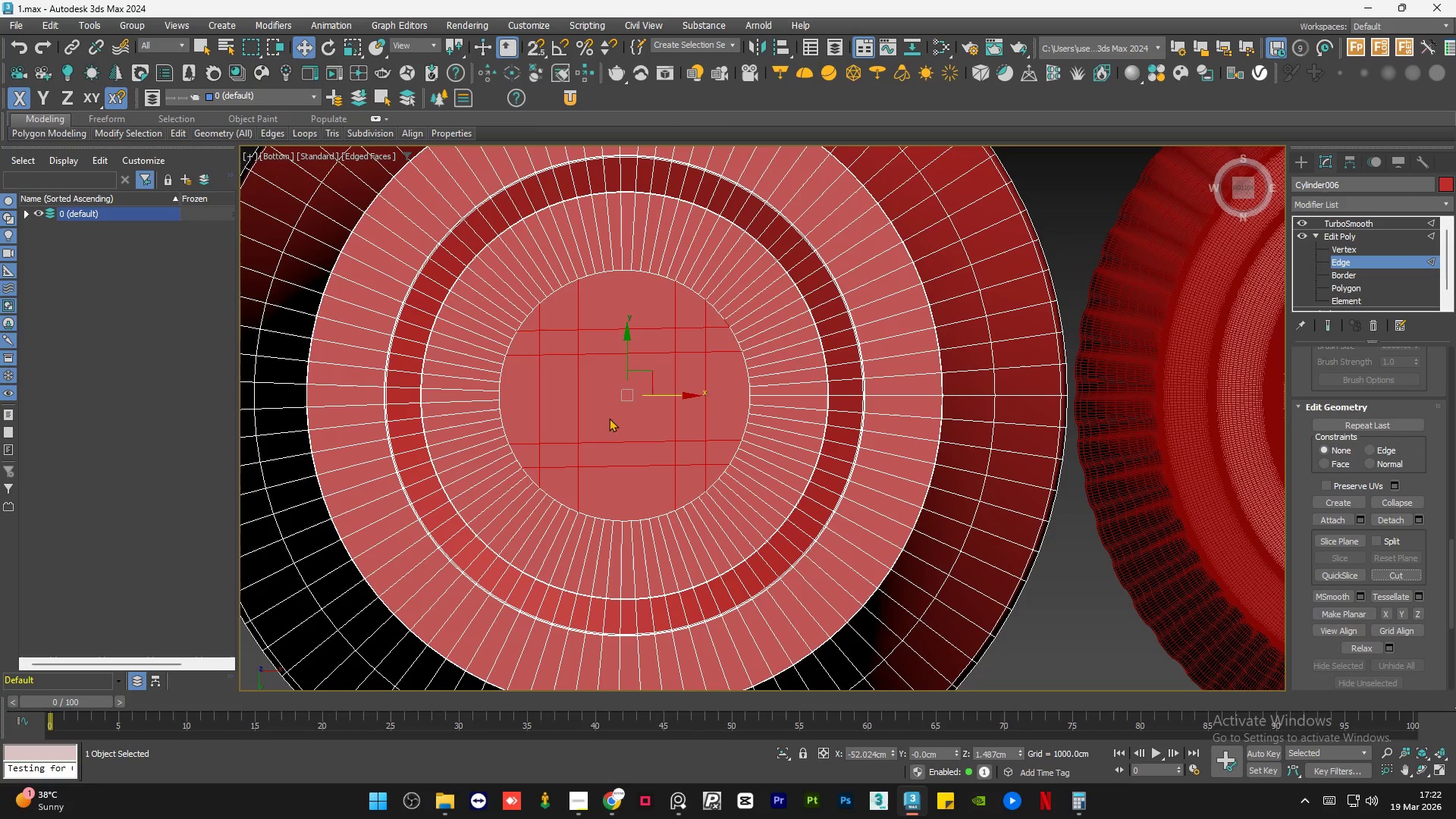 
wait(29.38)
 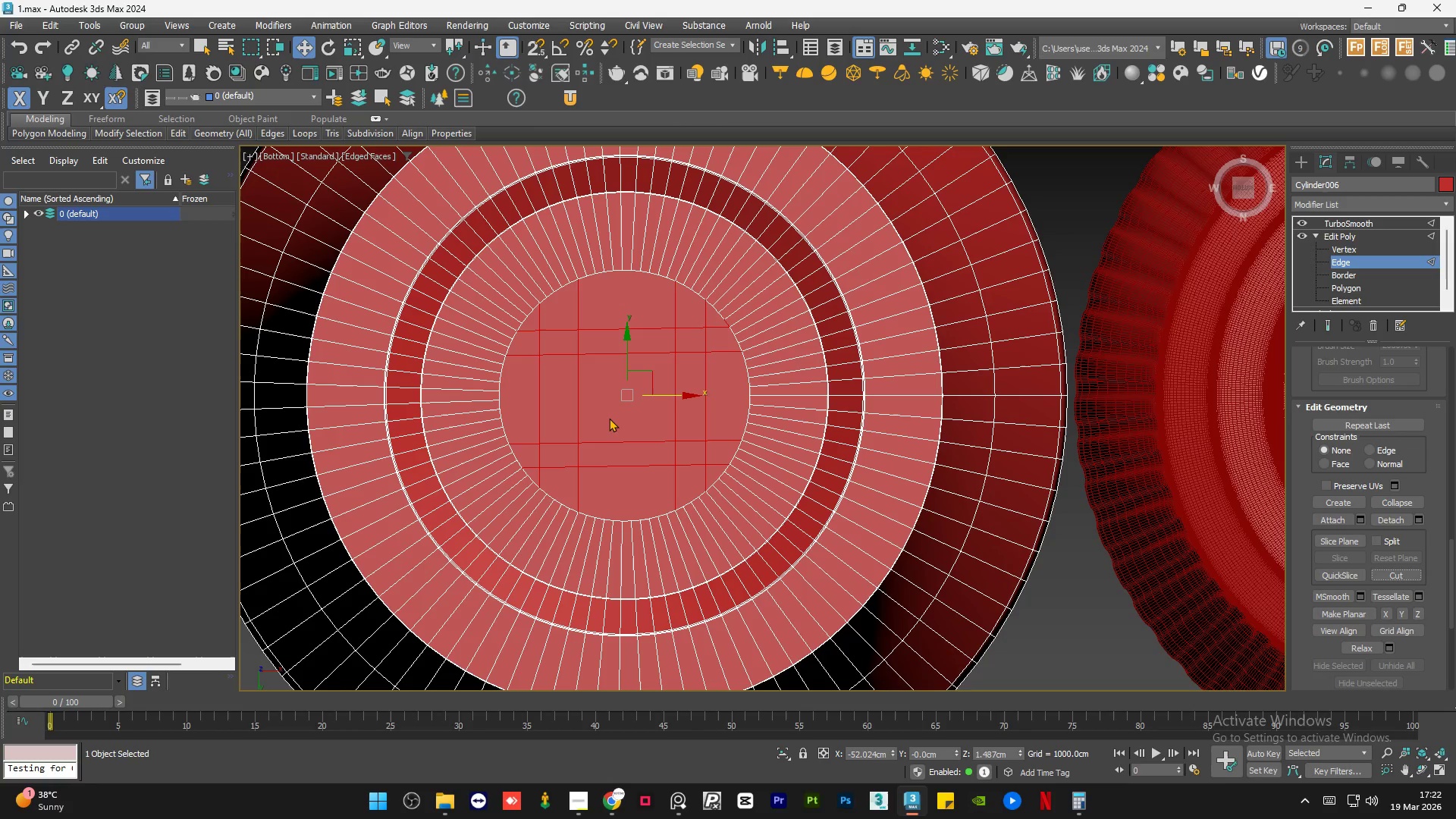 
scroll: coordinate [626, 420], scroll_direction: down, amount: 4.0
 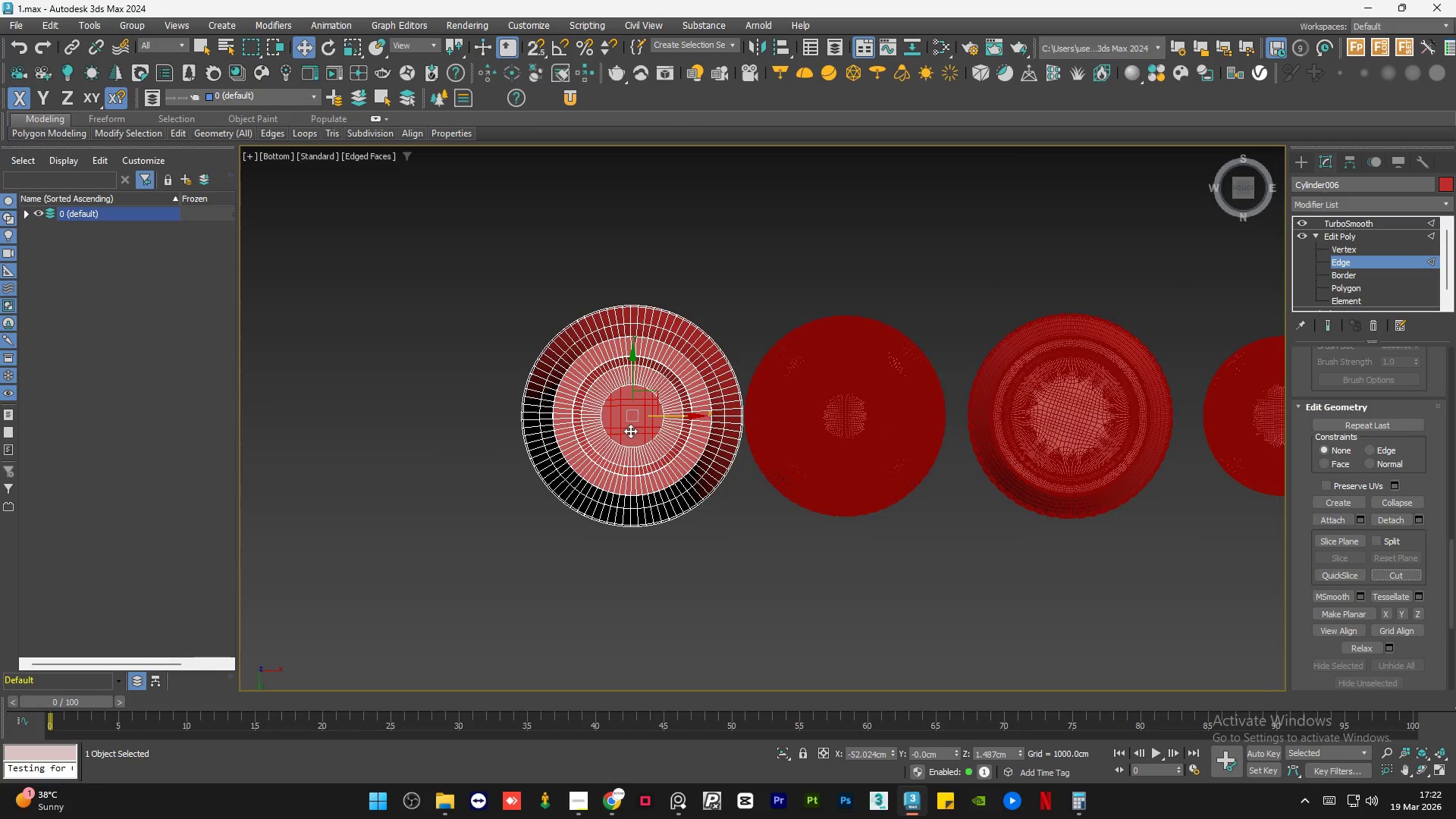 
scroll: coordinate [610, 397], scroll_direction: up, amount: 6.0
 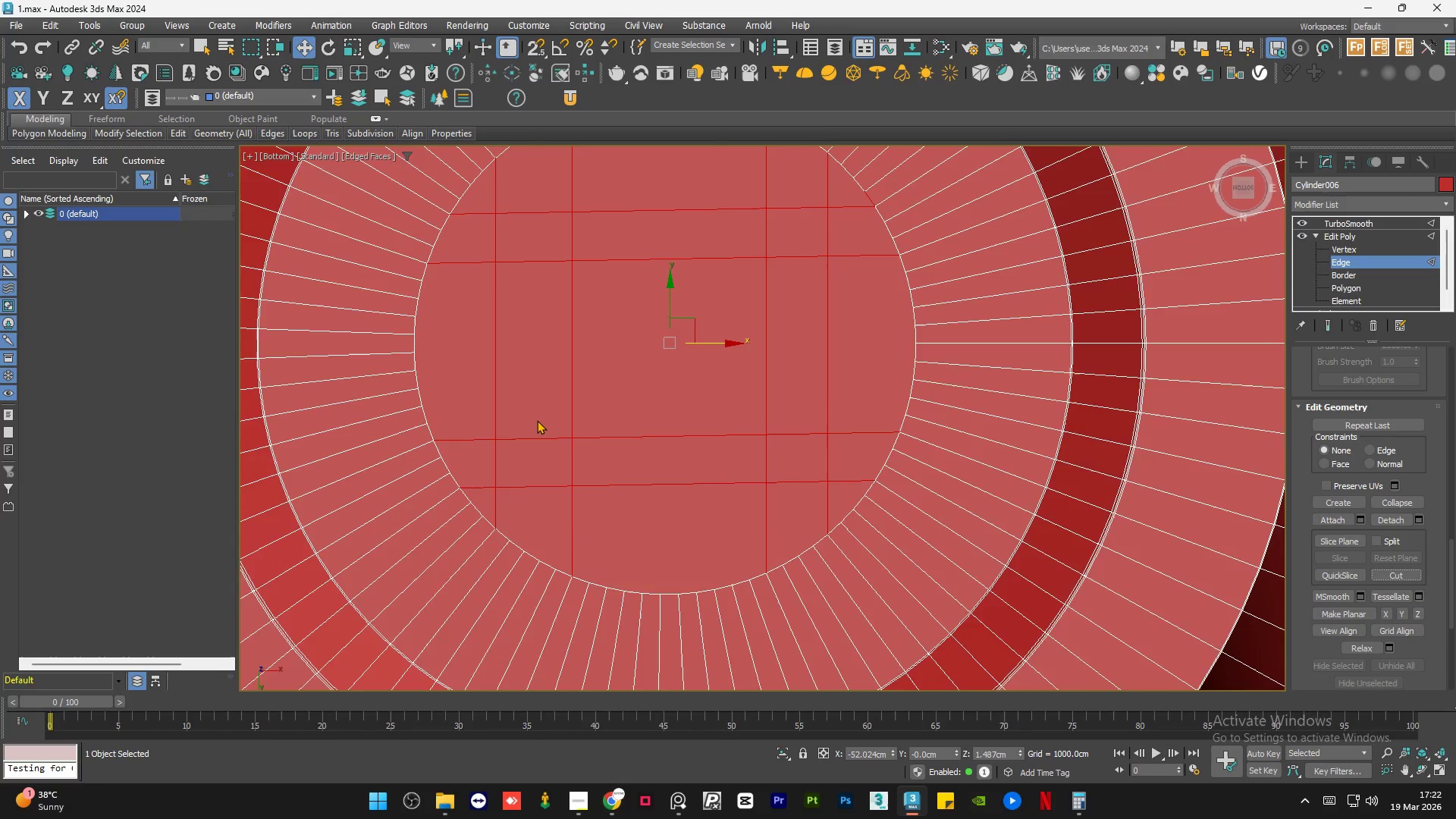 
scroll: coordinate [537, 420], scroll_direction: down, amount: 2.0
 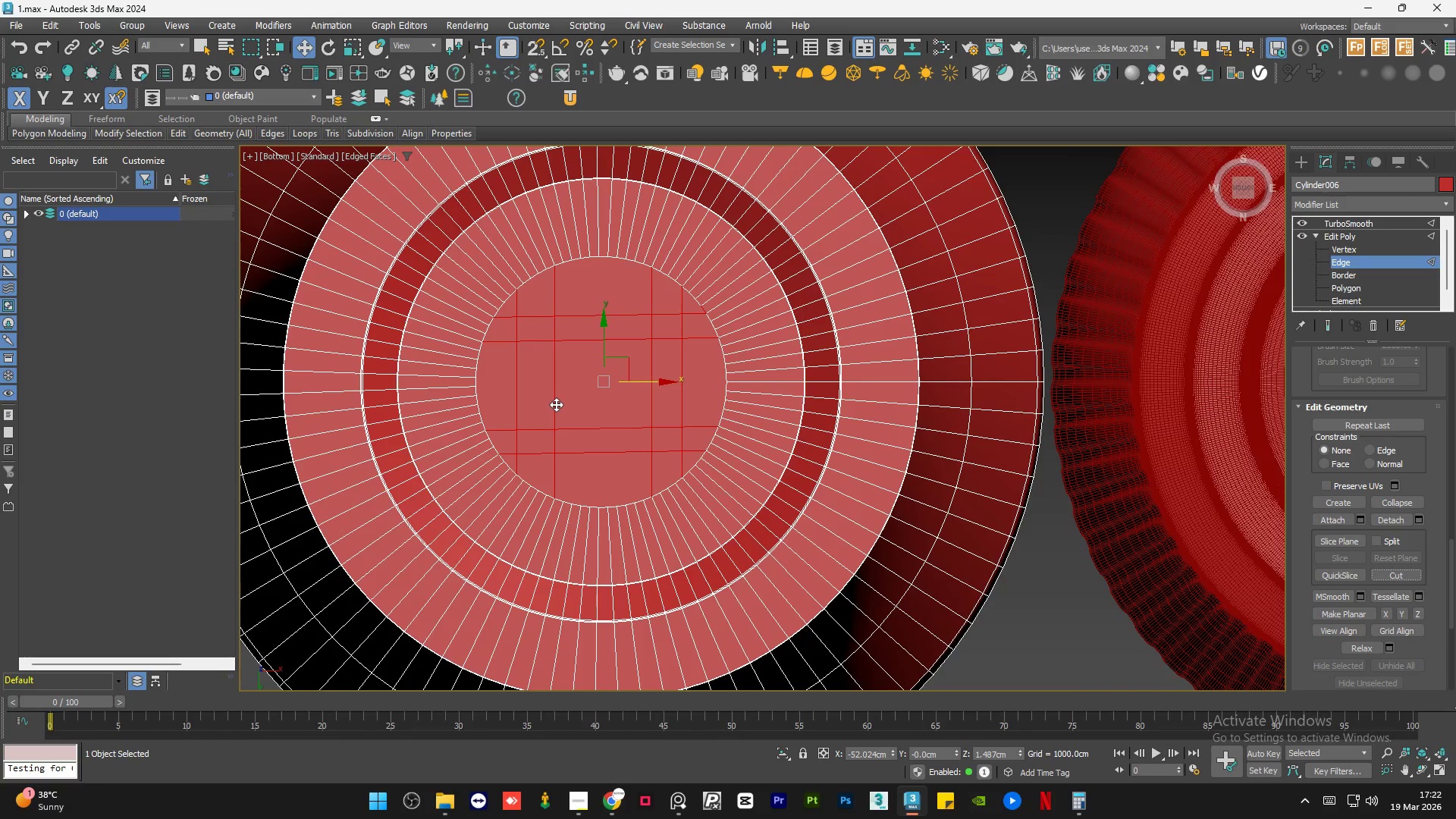 
wait(16.32)
 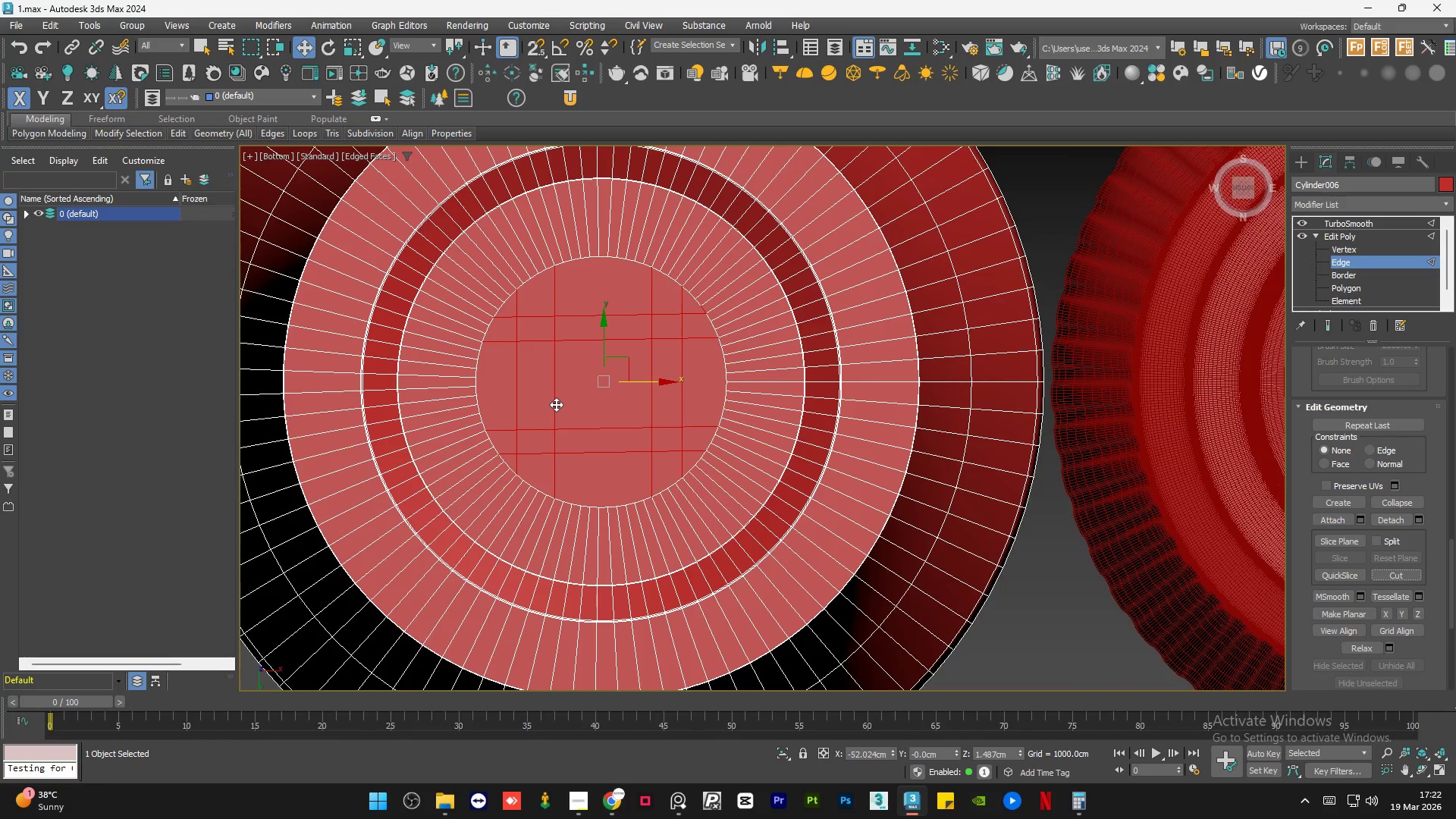 
scroll: coordinate [551, 405], scroll_direction: down, amount: 1.0
 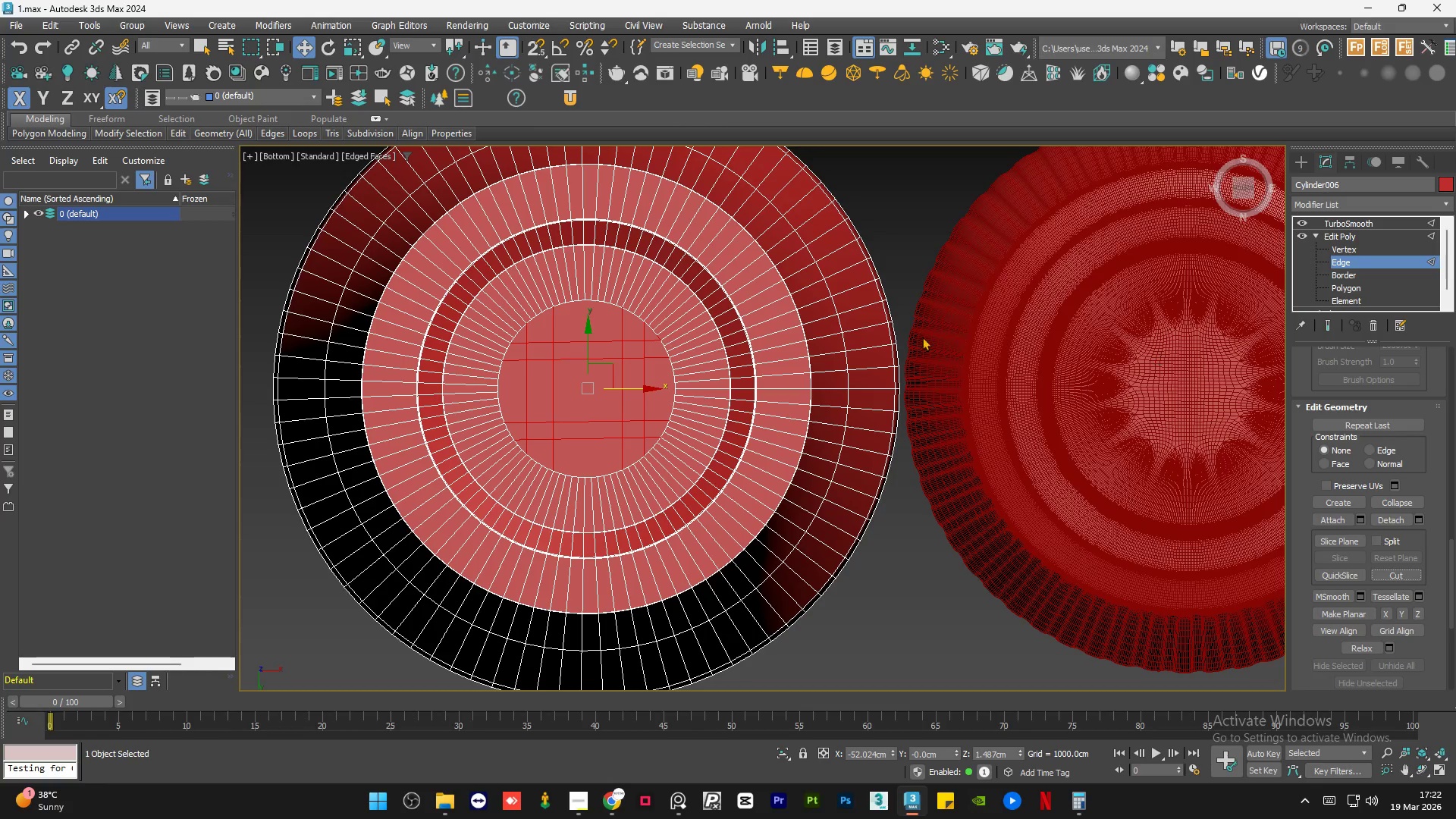 
scroll: coordinate [622, 415], scroll_direction: none, amount: 0.0
 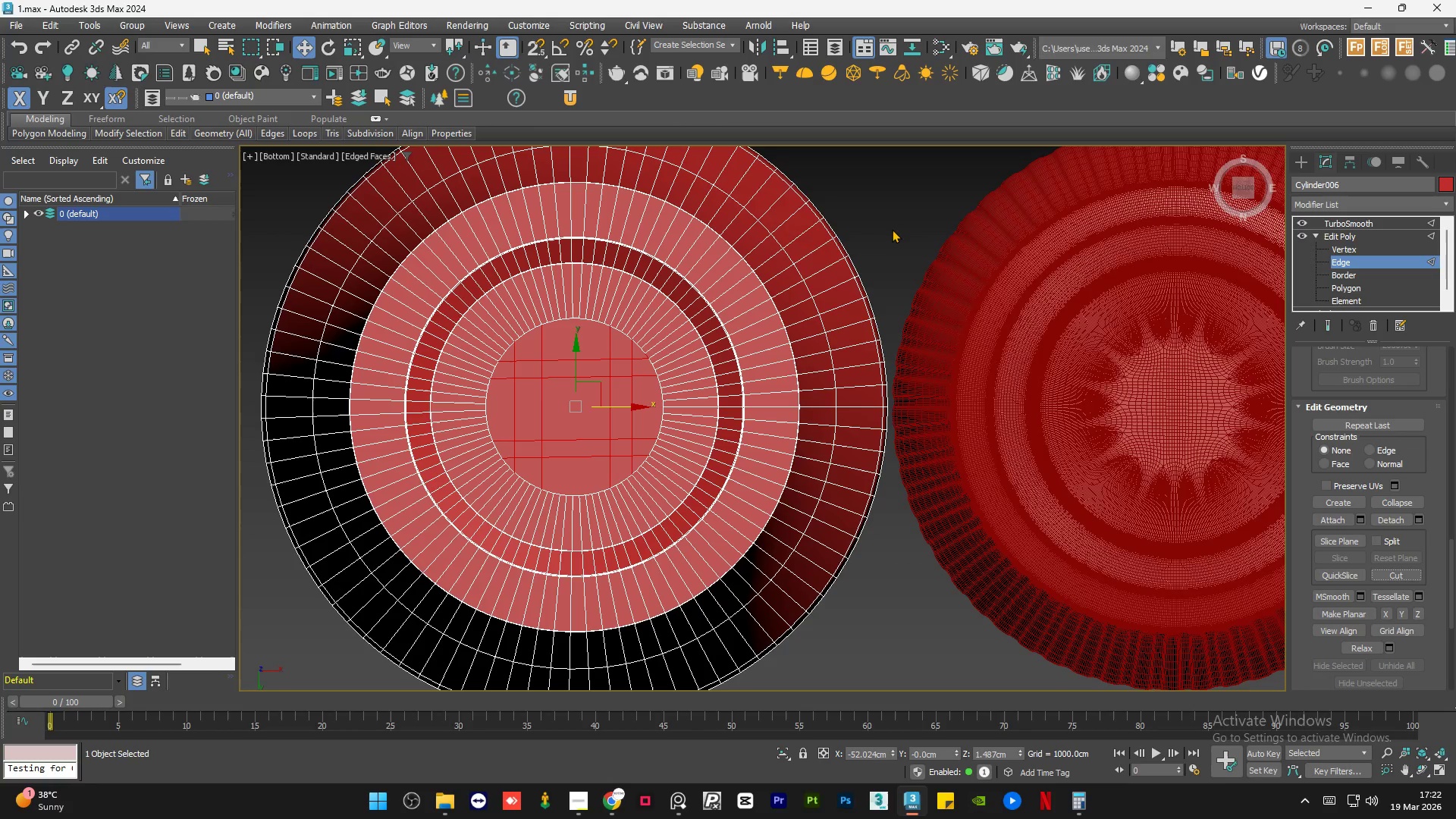 
left_click([890, 226])
 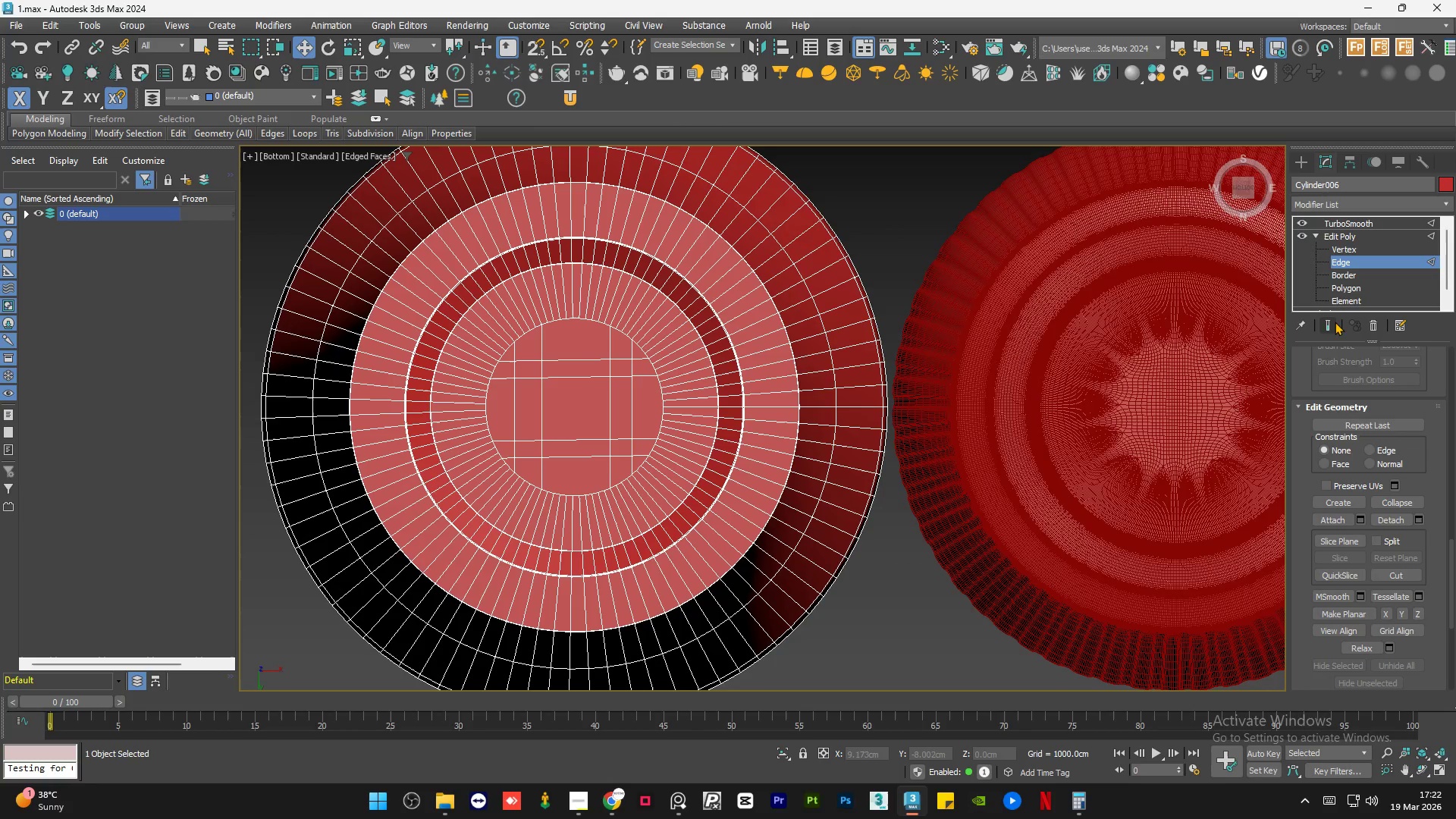 
left_click([1324, 321])
 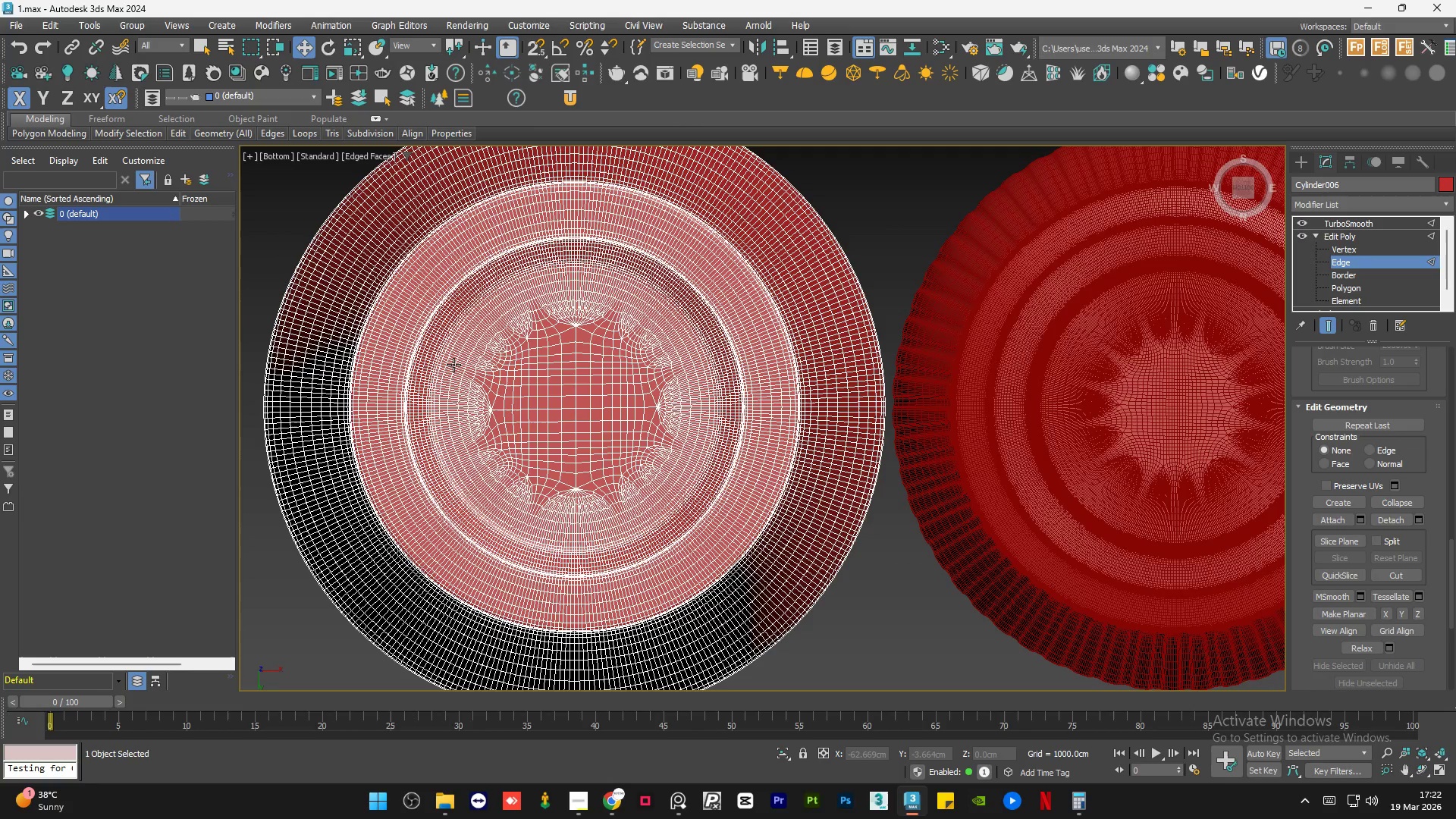 
key(F4)
 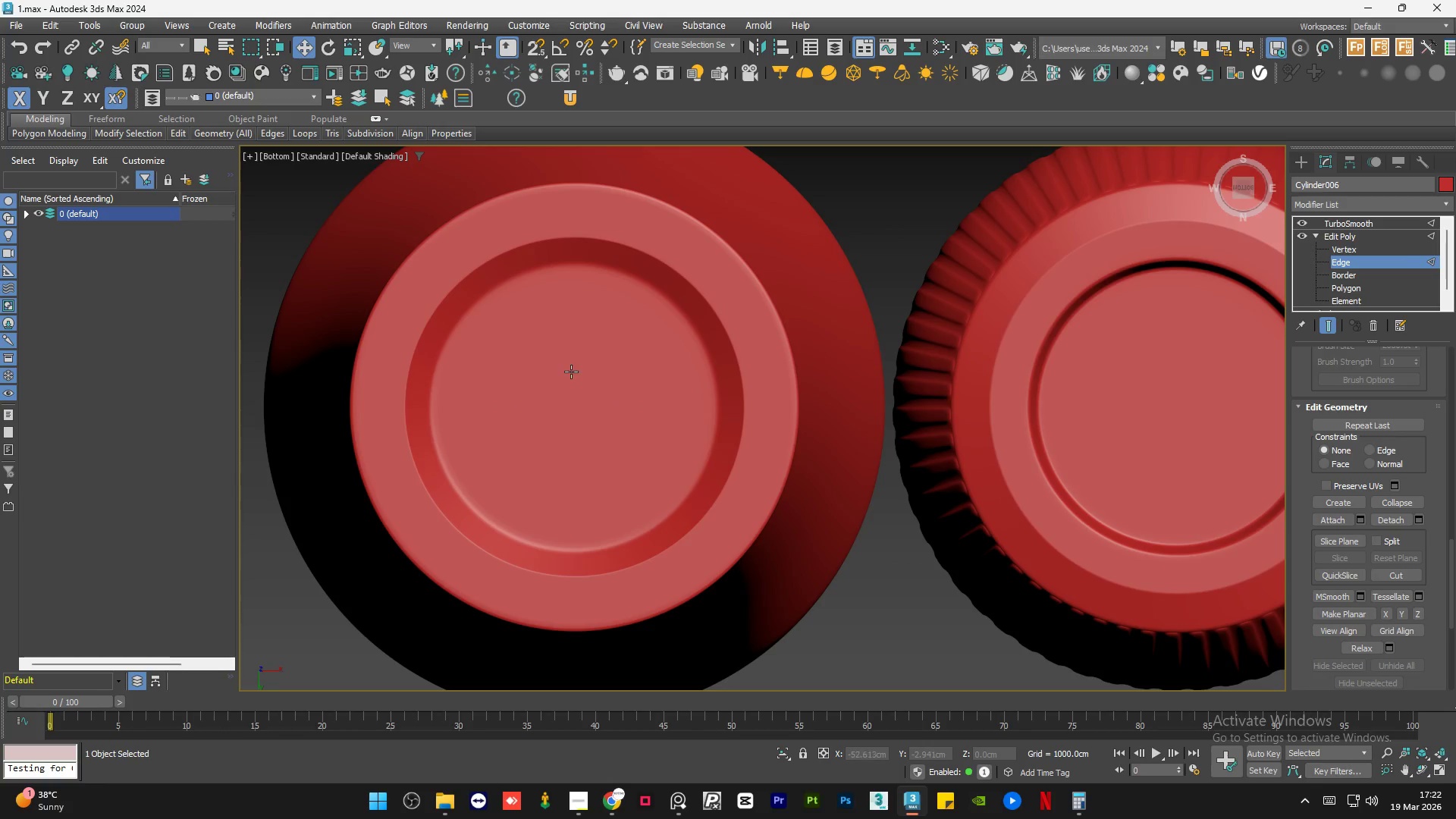 
hold_key(key=AltLeft, duration=1.34)
 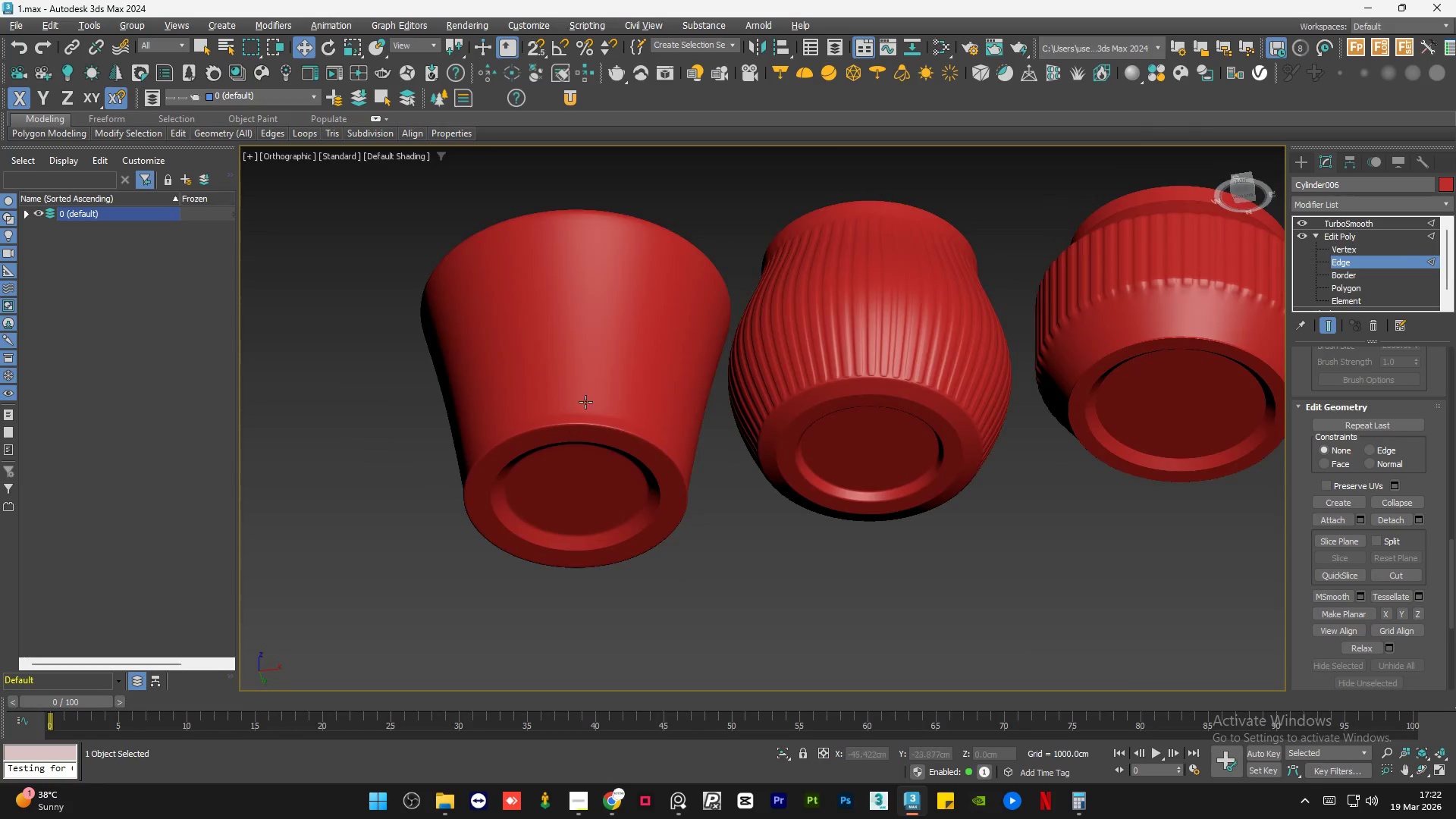 
scroll: coordinate [578, 373], scroll_direction: down, amount: 2.0
 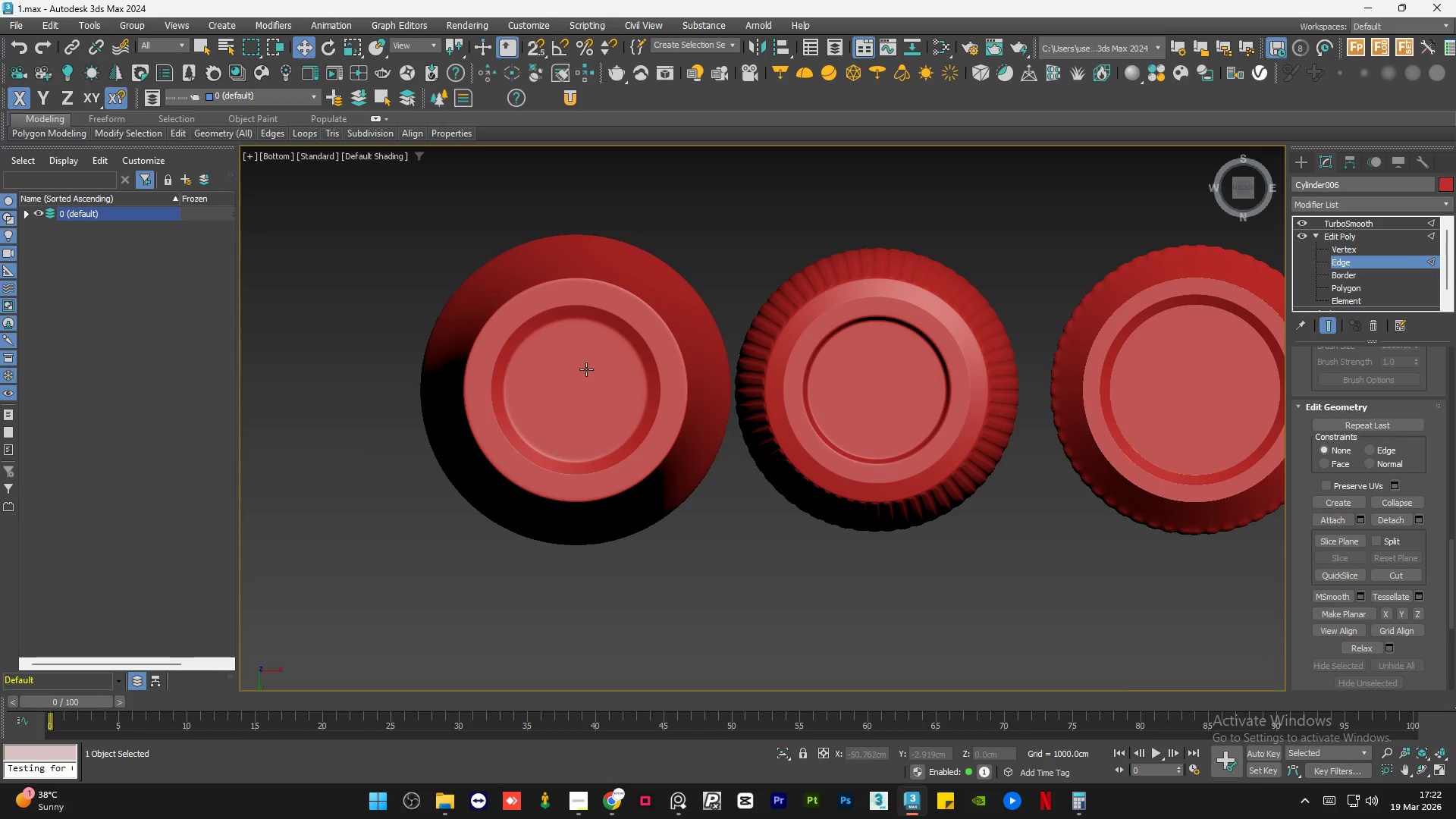 
hold_key(key=AltLeft, duration=1.16)
 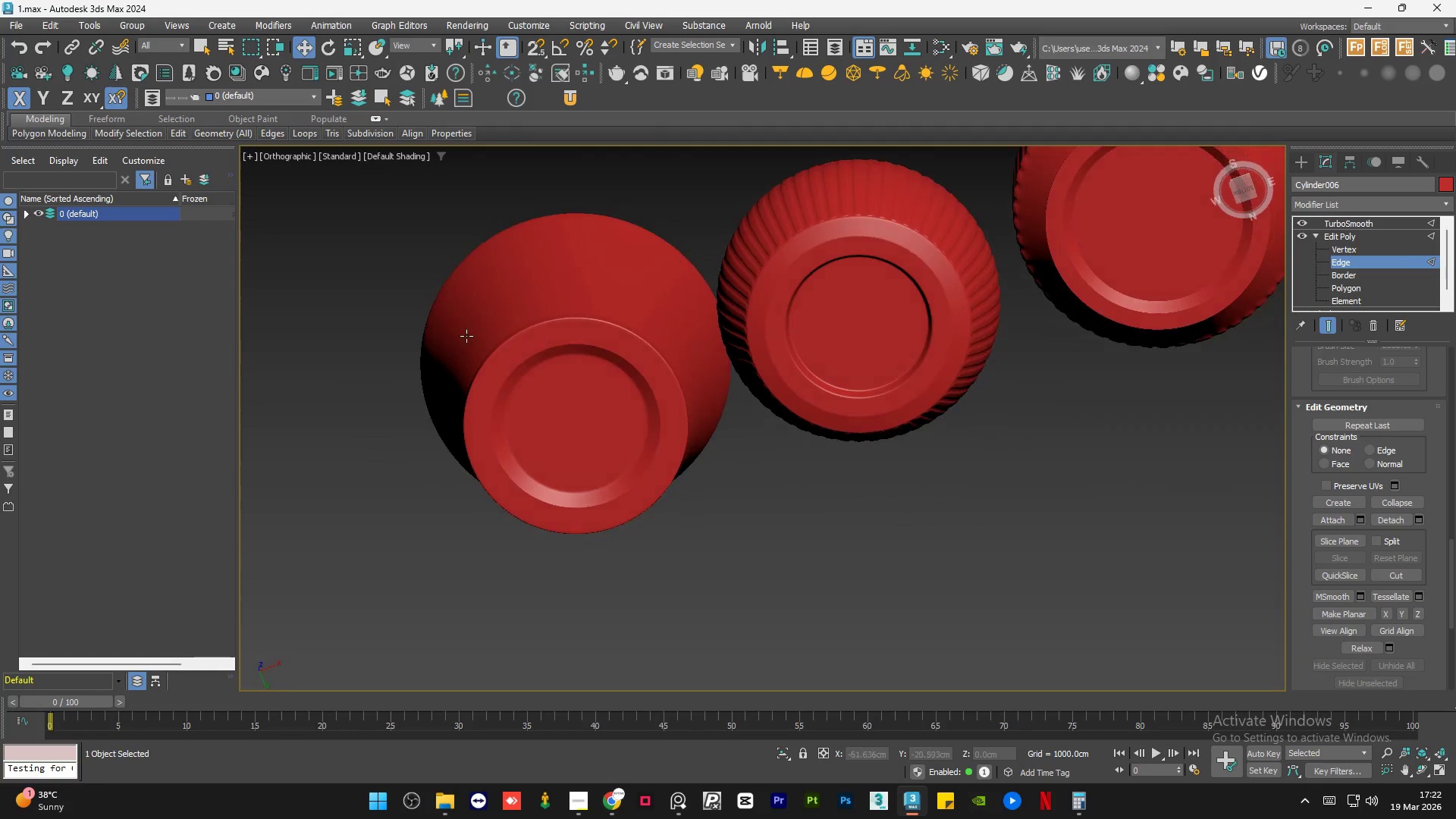 
scroll: coordinate [525, 354], scroll_direction: down, amount: 3.0
 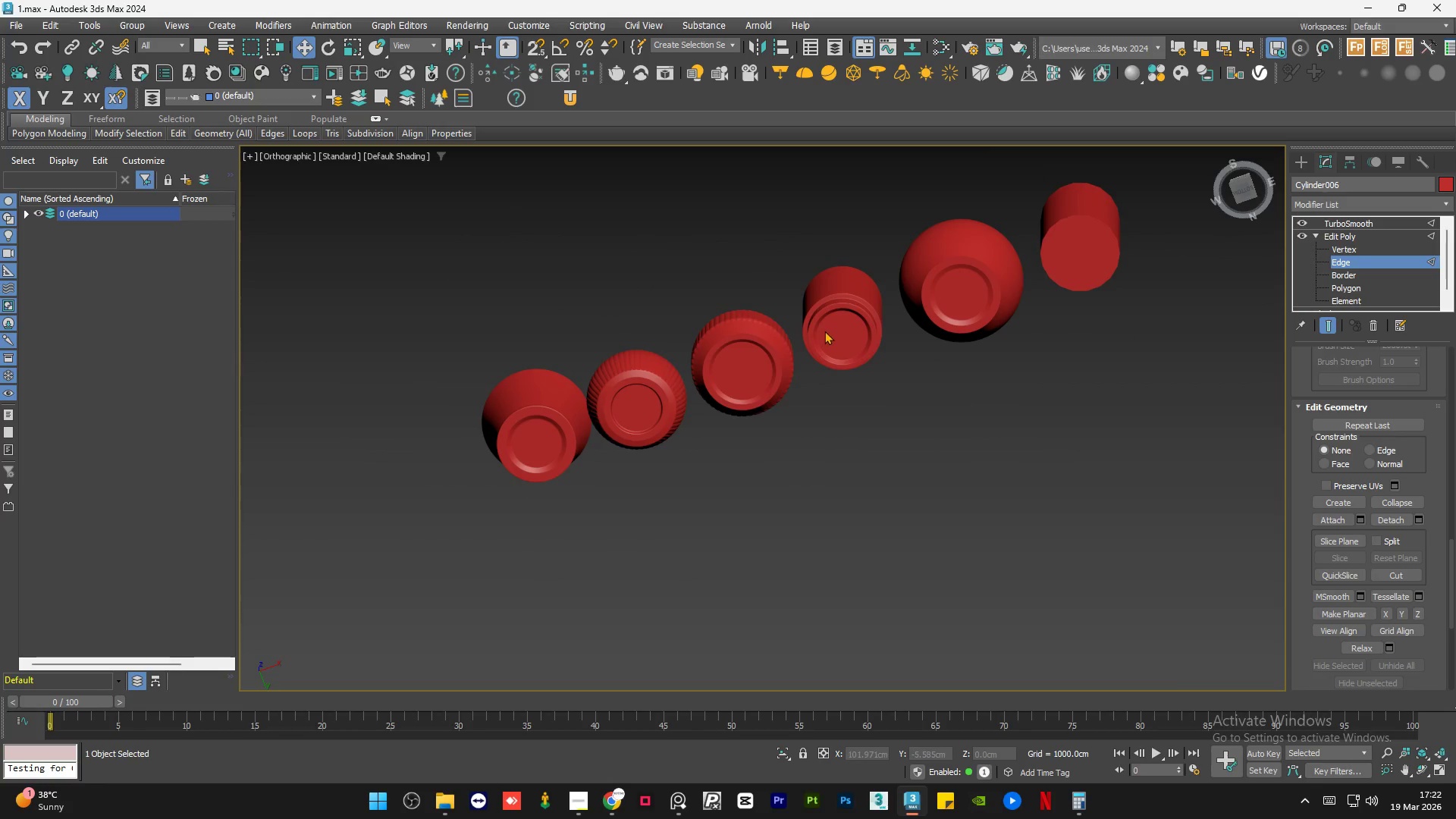 
hold_key(key=AltLeft, duration=1.5)
 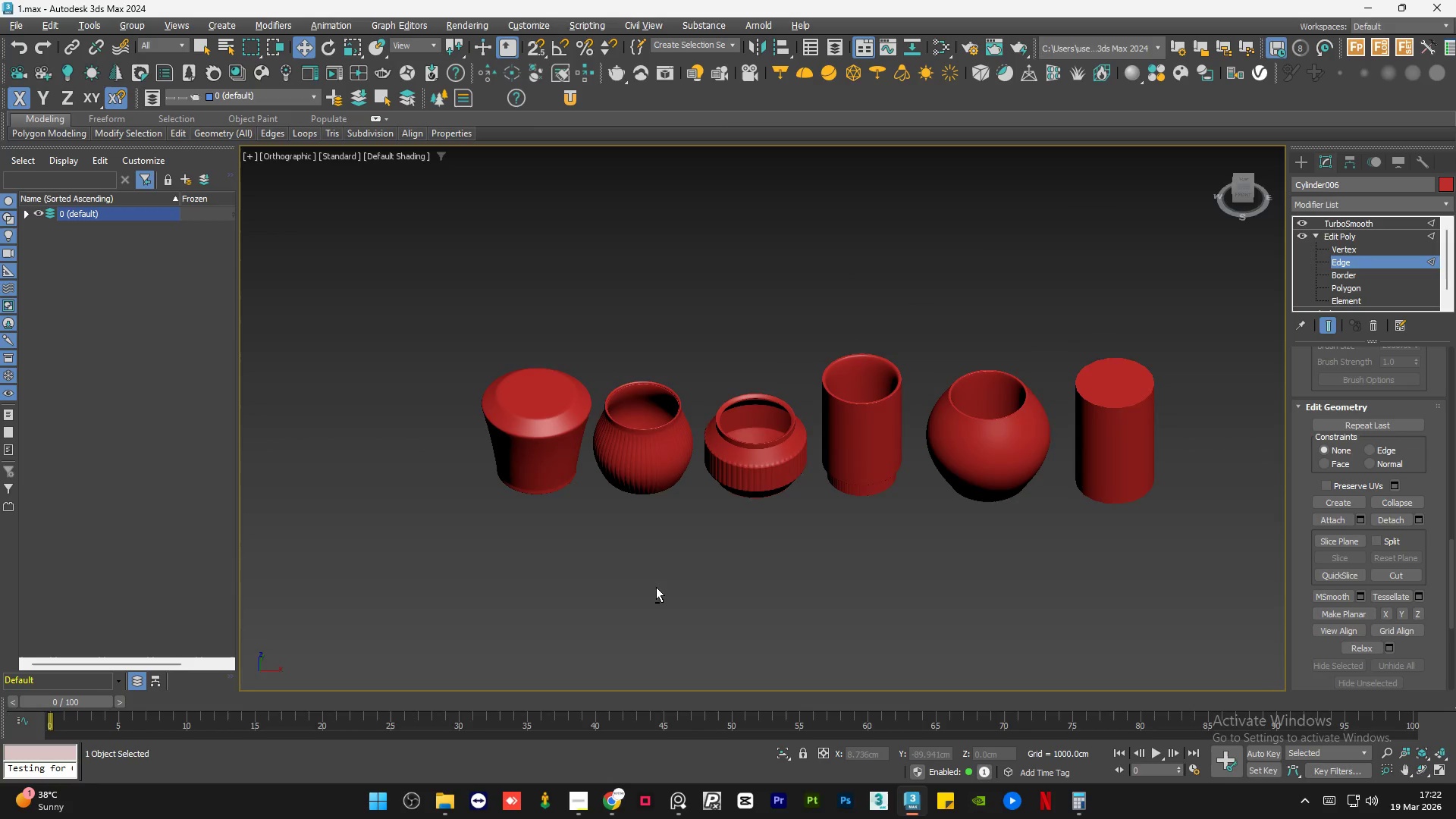 
hold_key(key=AltLeft, duration=0.94)
 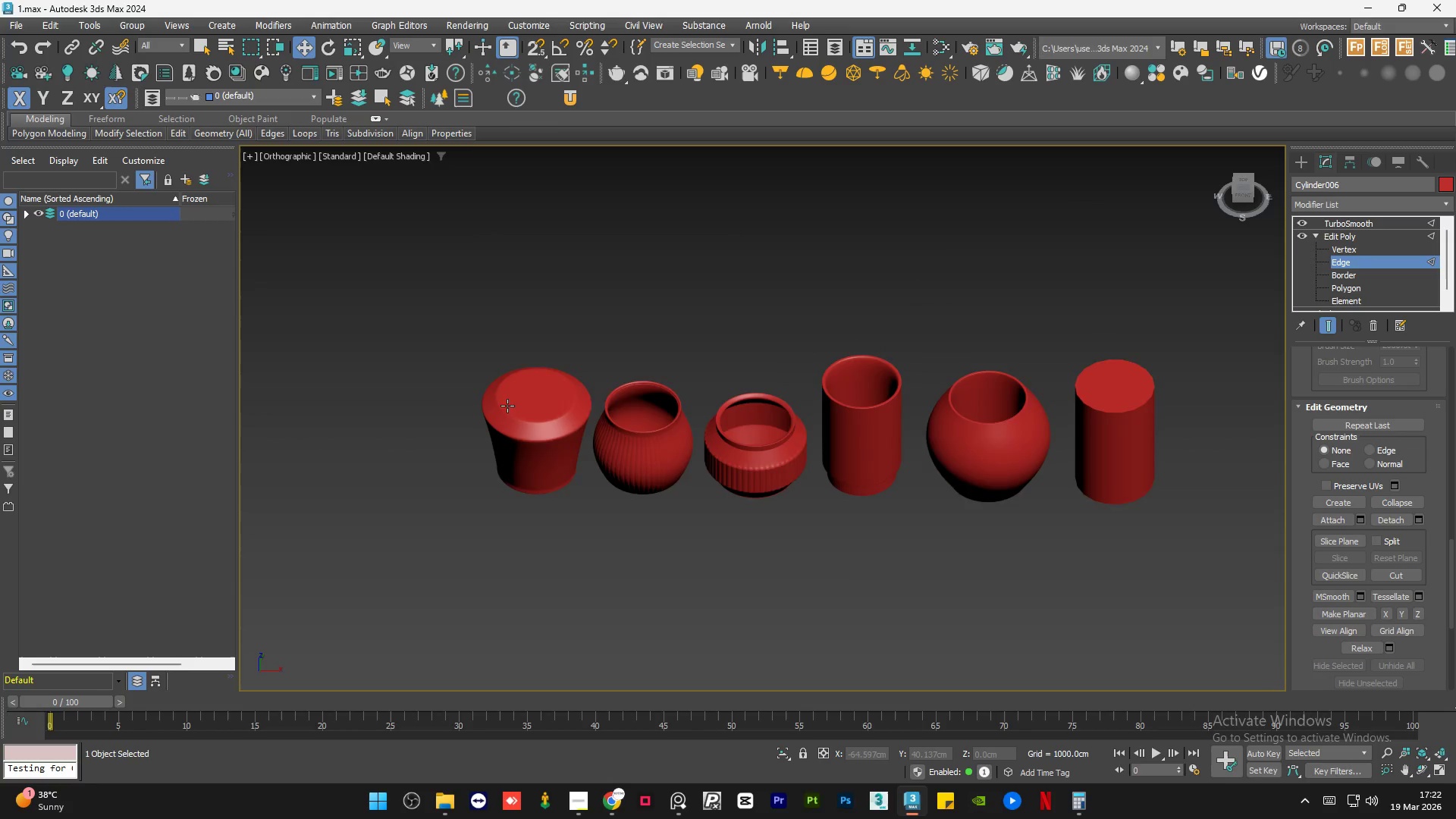 
hold_key(key=AltLeft, duration=0.69)
 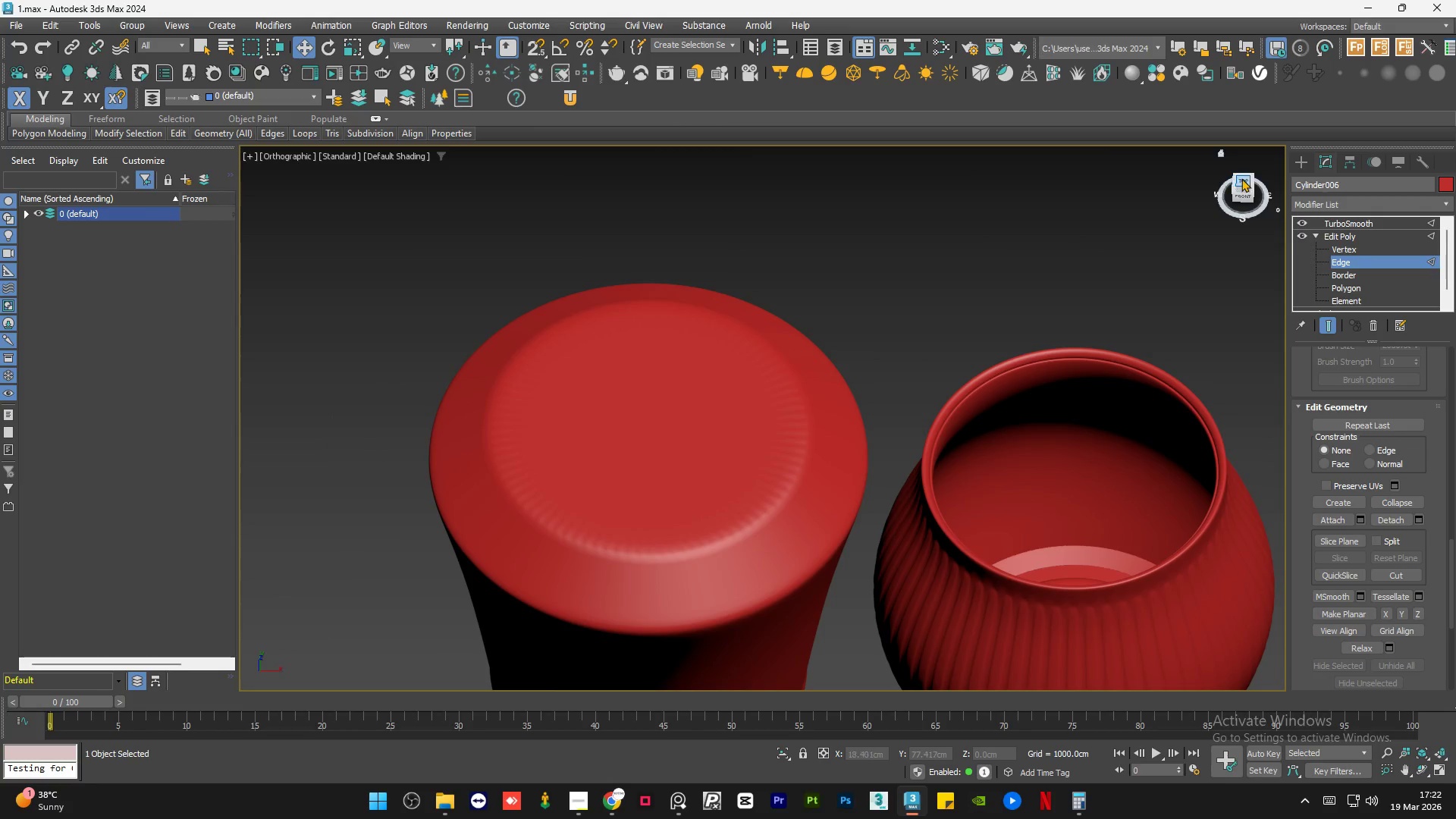 
scroll: coordinate [530, 441], scroll_direction: up, amount: 4.0
 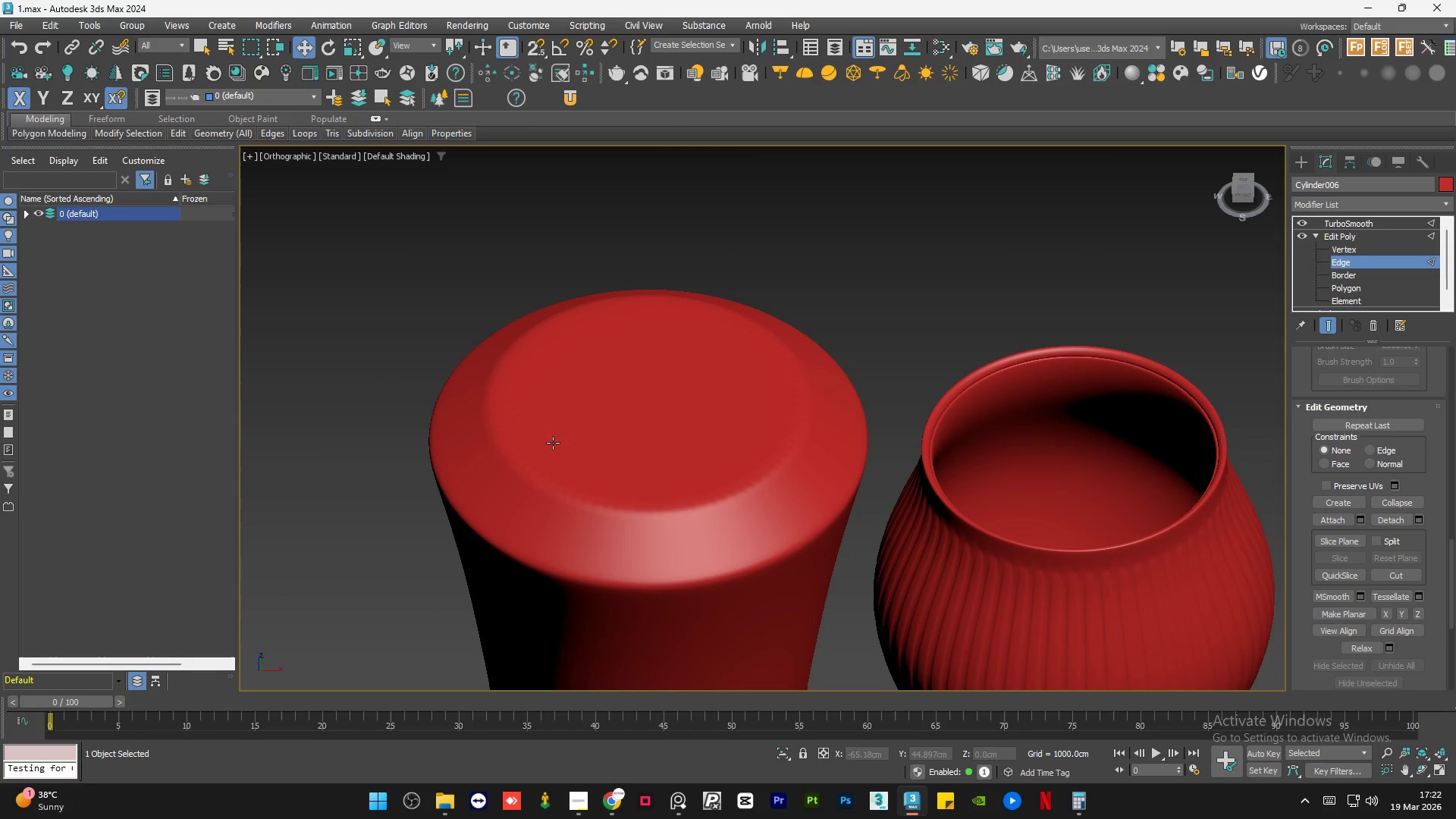 
left_click([1244, 181])
 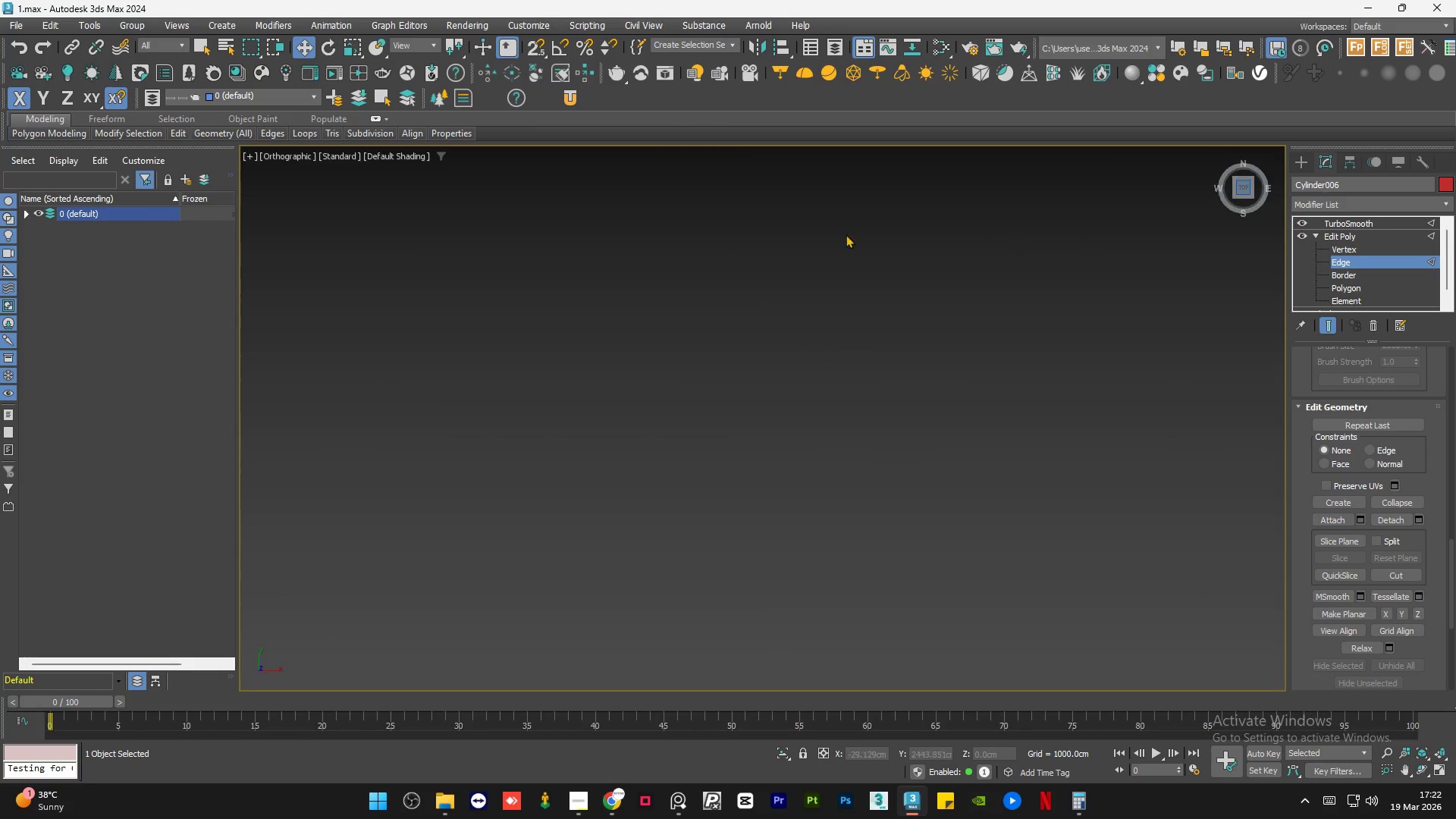 
key(Z)
 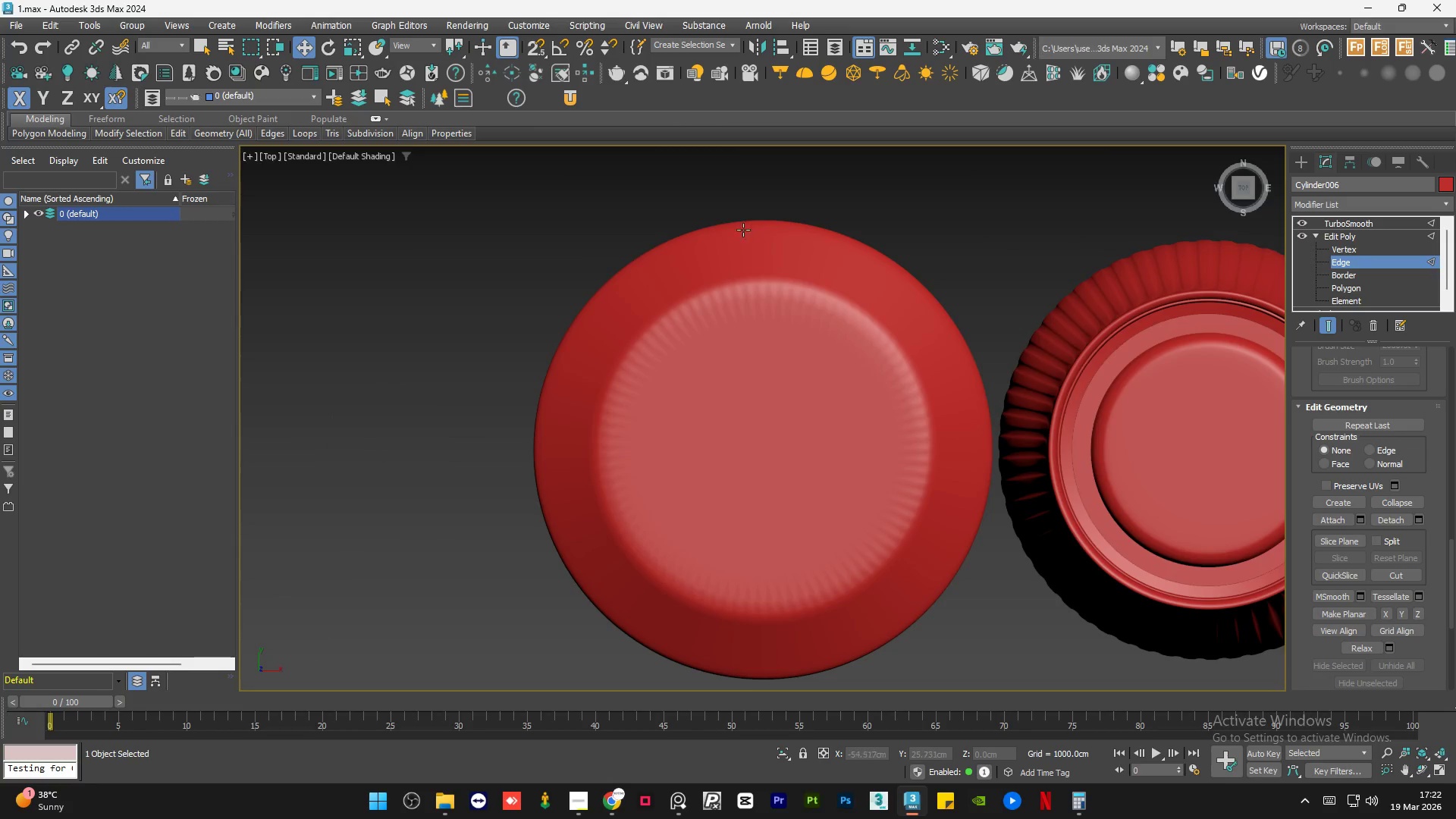 
scroll: coordinate [746, 311], scroll_direction: none, amount: 0.0
 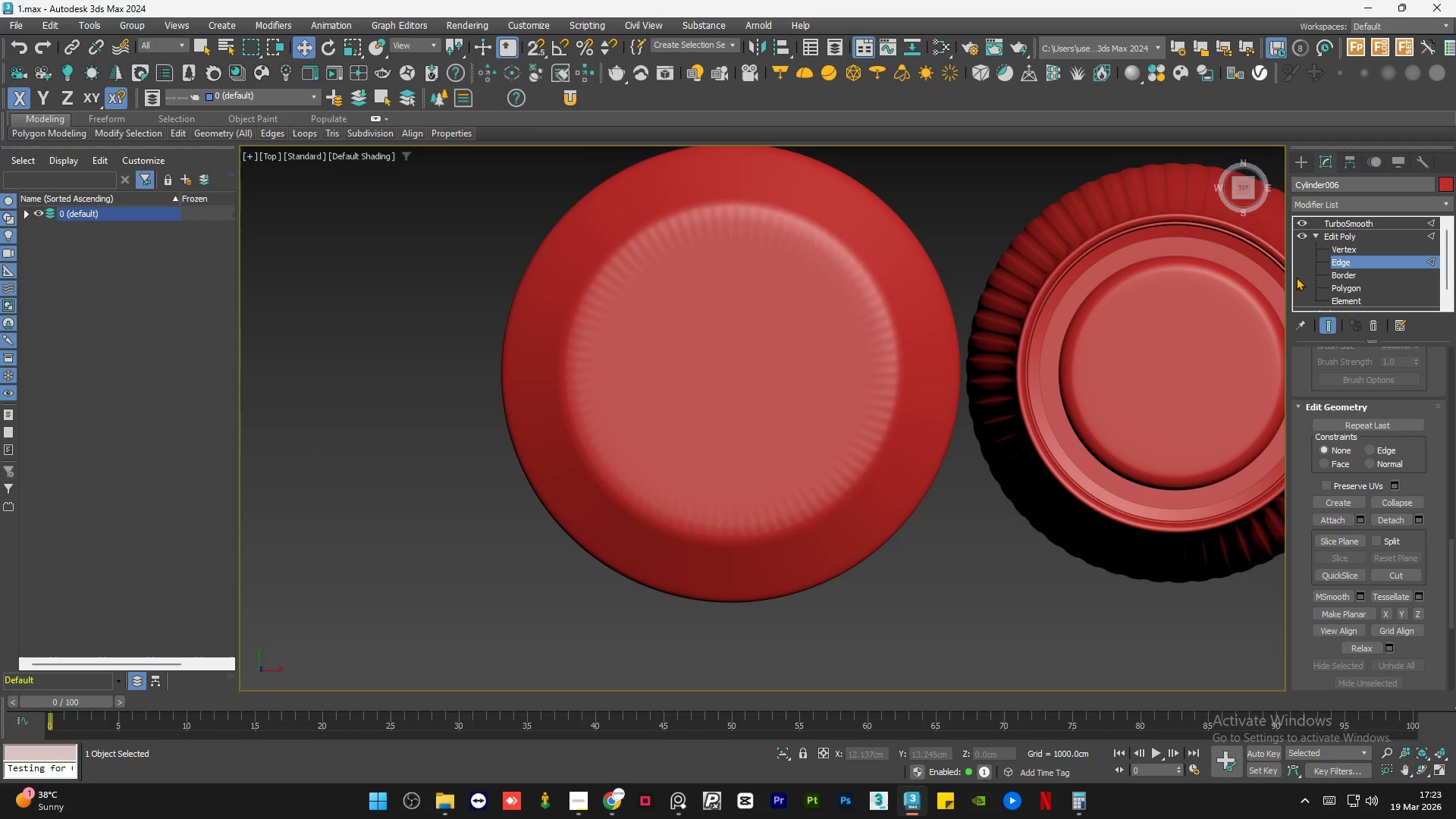 
wait(20.23)
 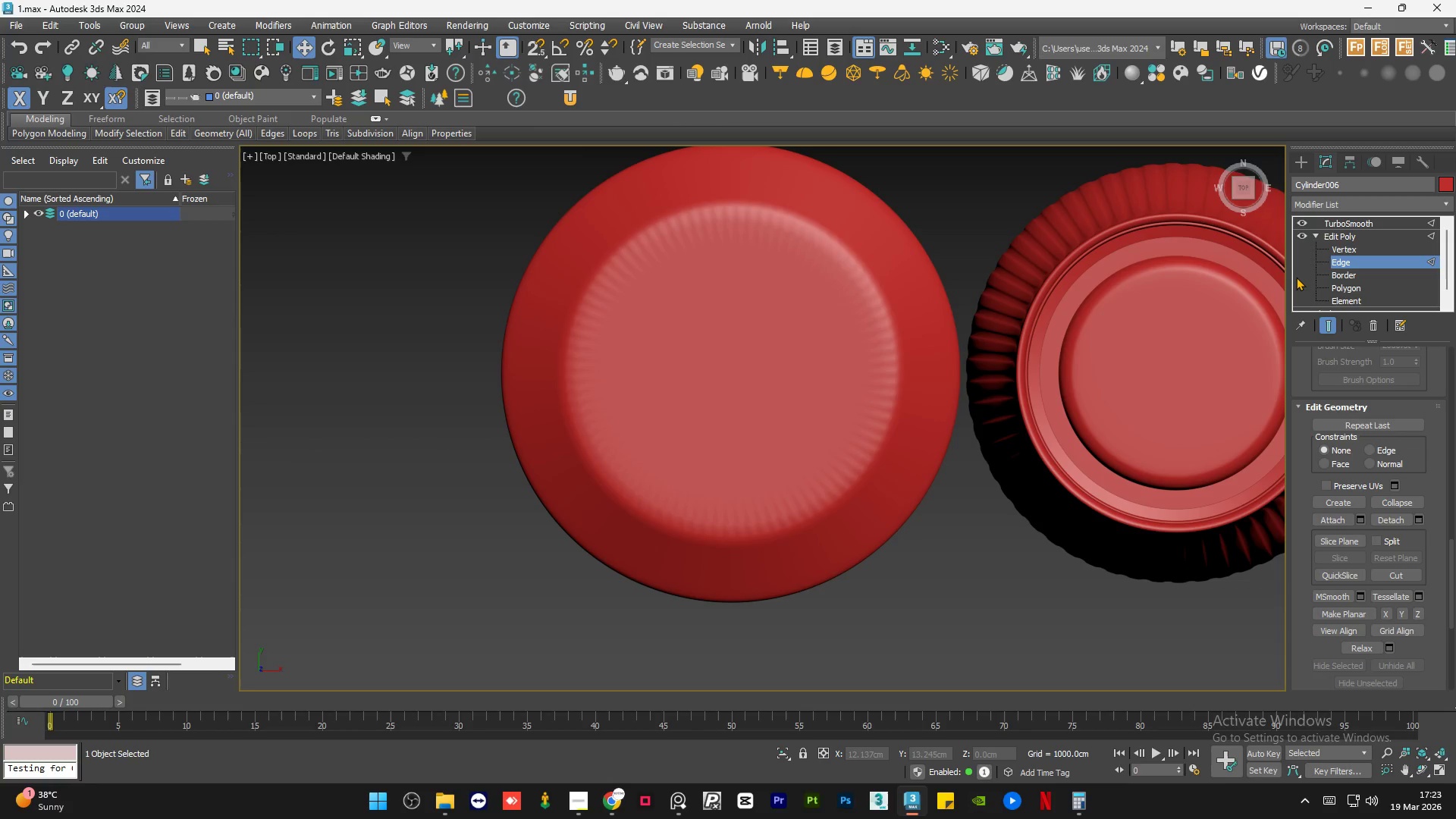 
key(F4)
 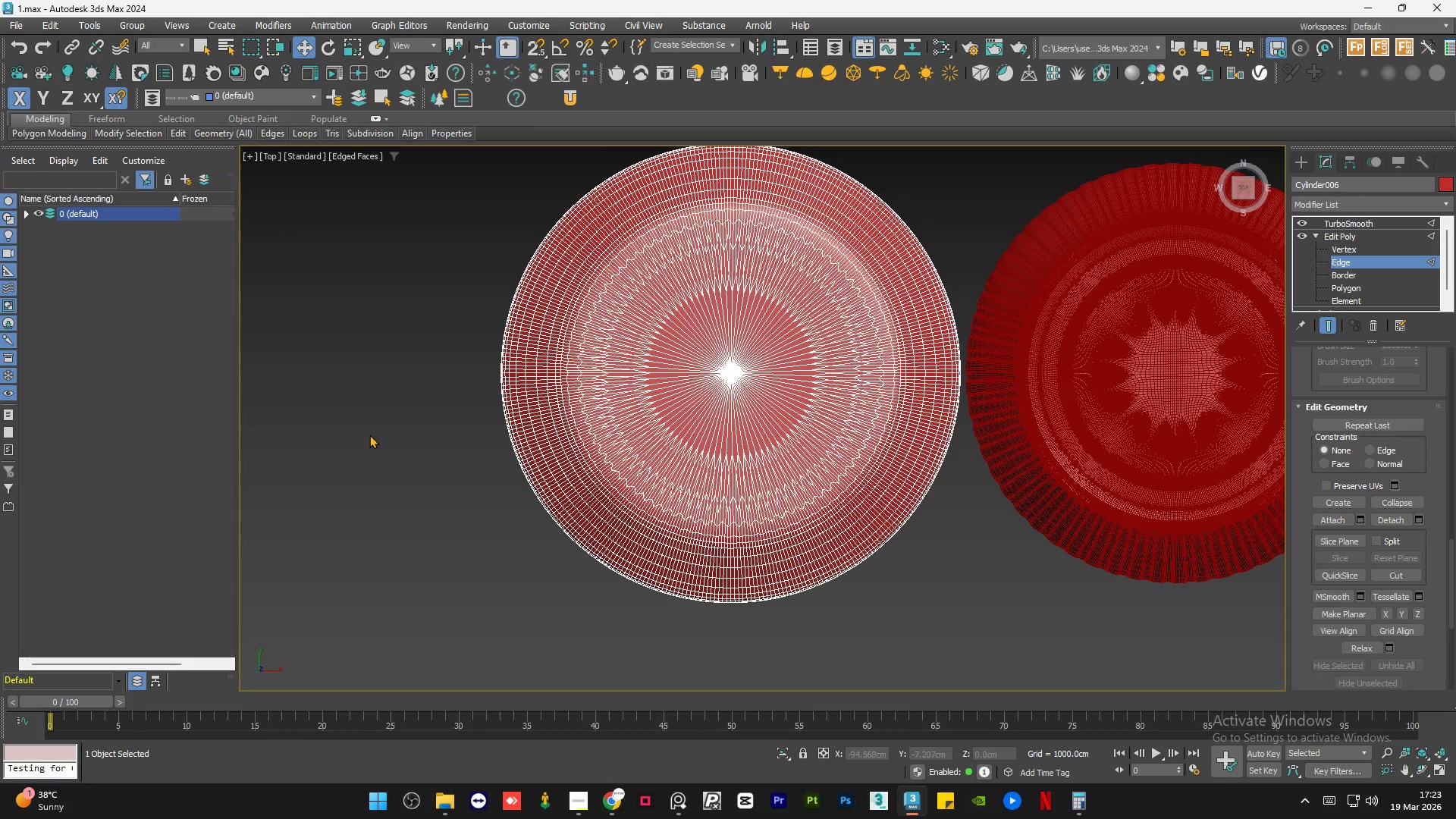 
key(F4)
 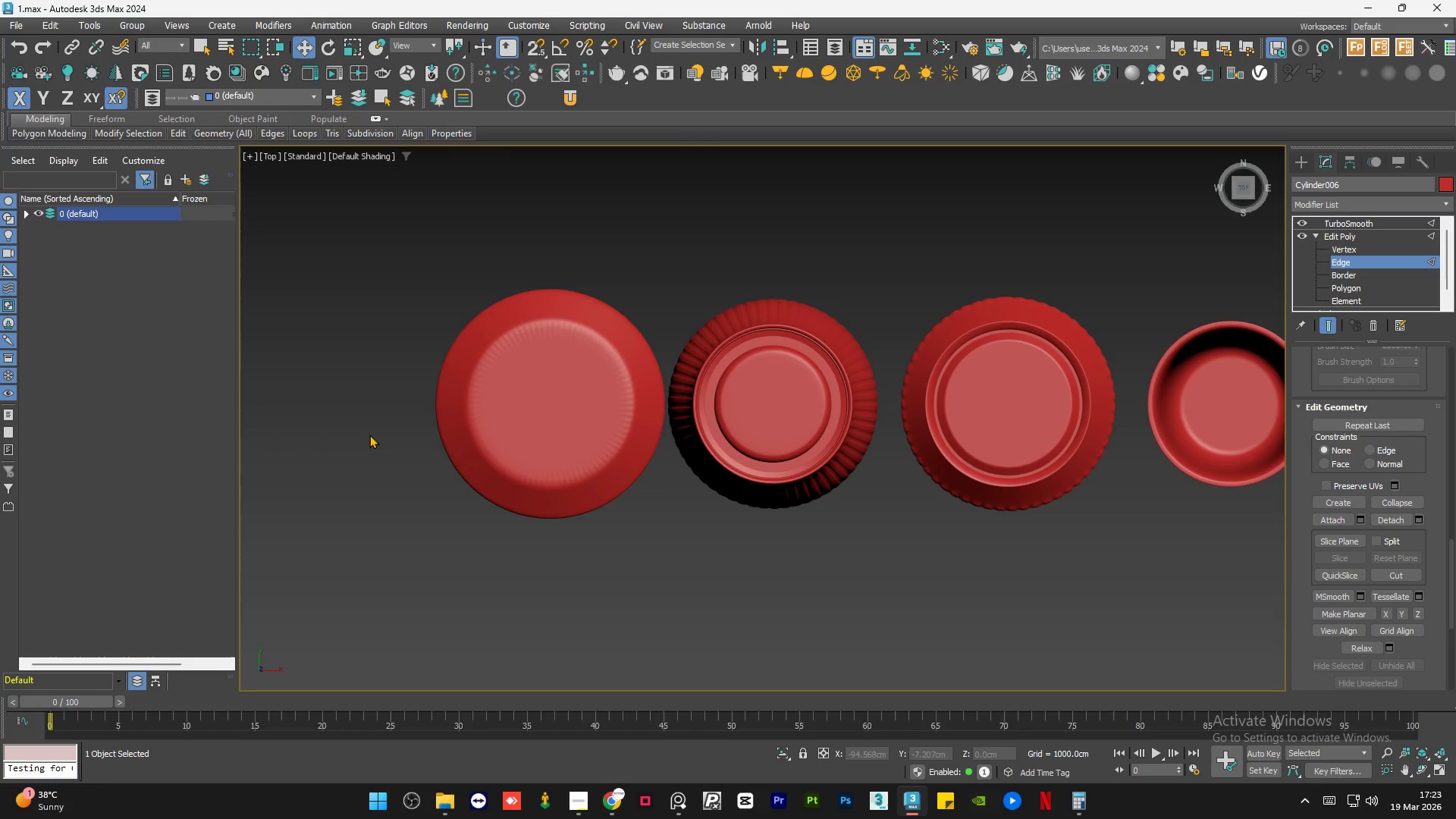 
scroll: coordinate [369, 435], scroll_direction: down, amount: 2.0
 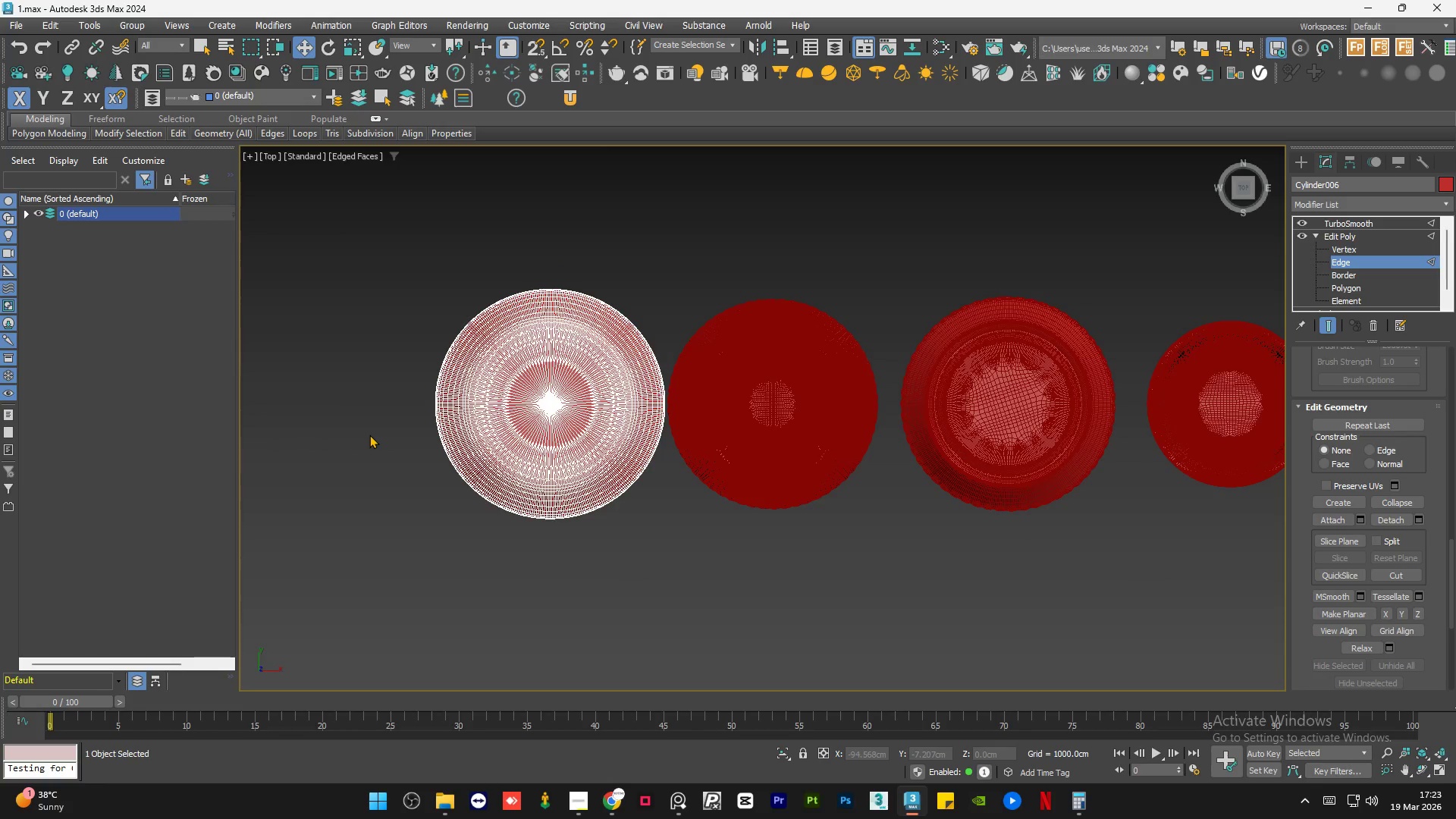 
hold_key(key=AltLeft, duration=1.3)
 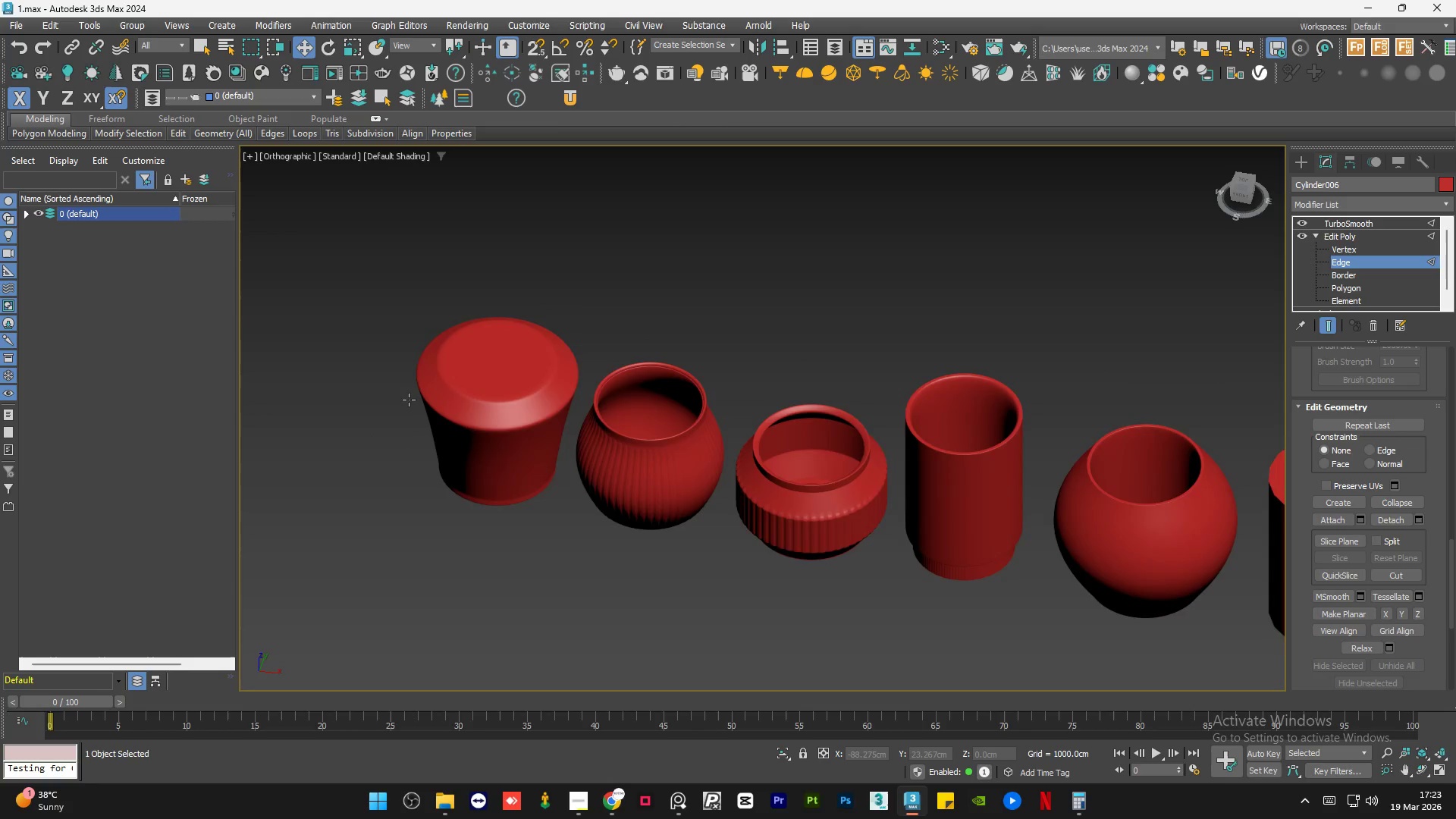 
scroll: coordinate [369, 435], scroll_direction: down, amount: 1.0
 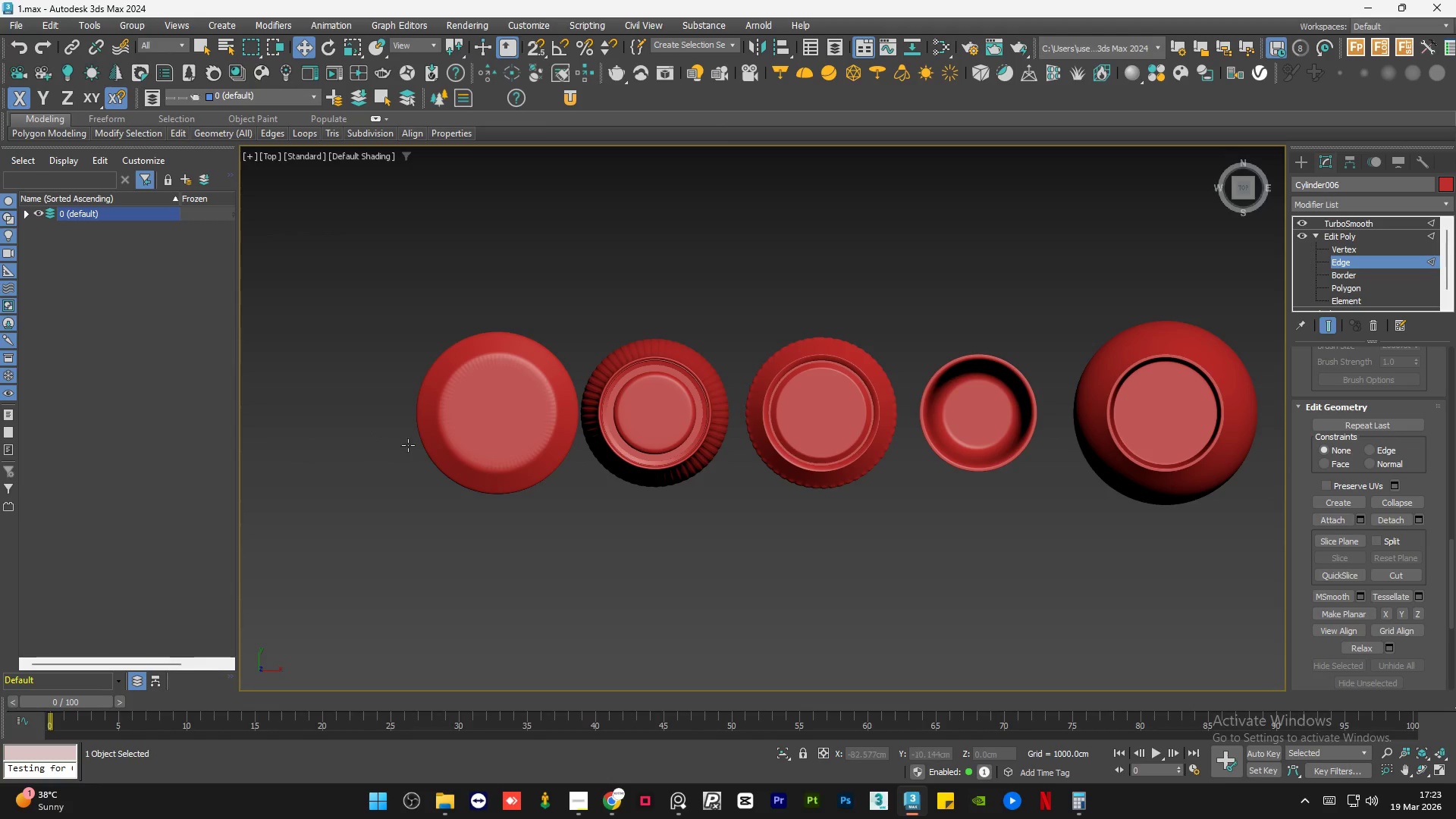 
hold_key(key=AltLeft, duration=0.73)
 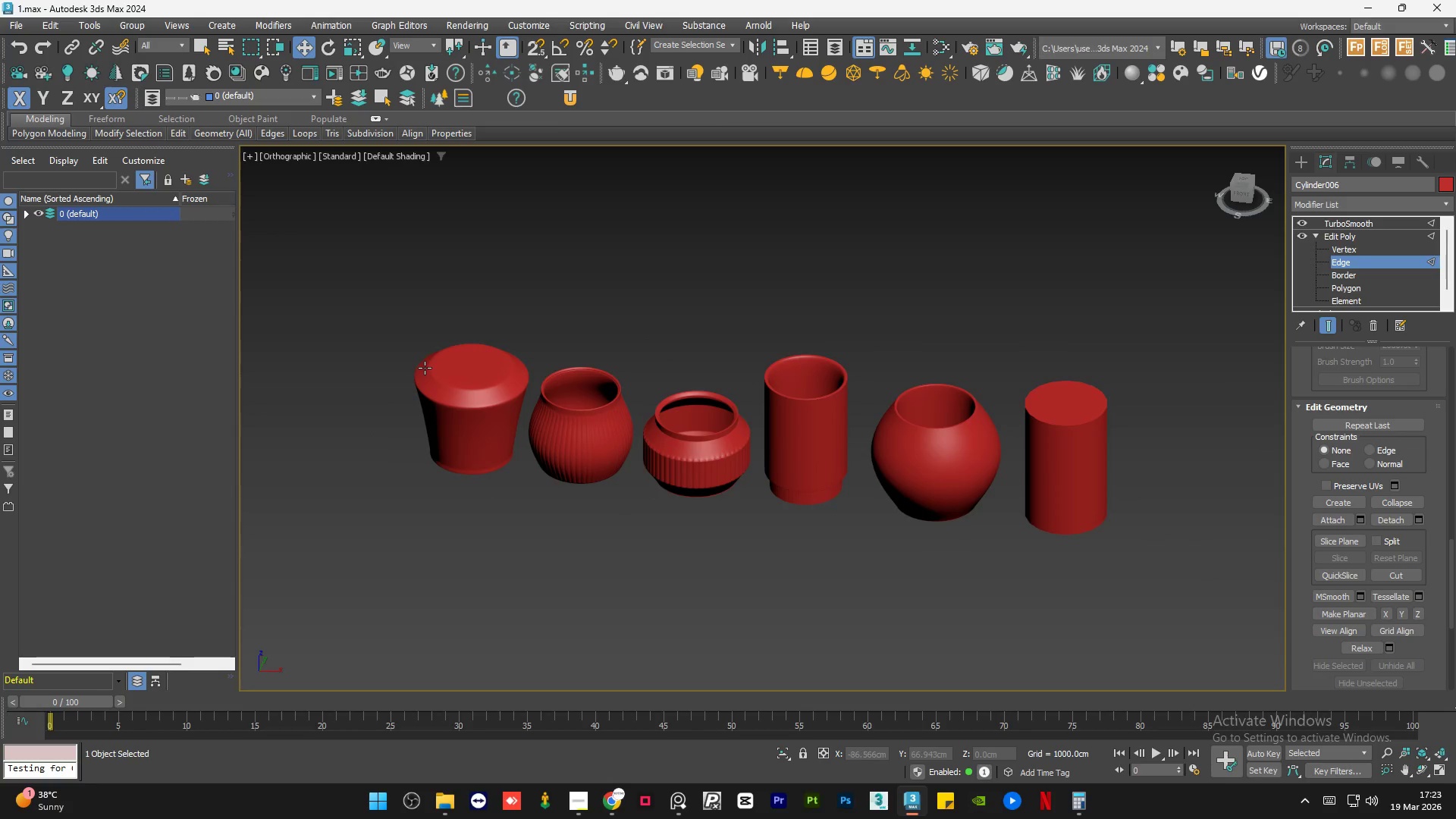 
scroll: coordinate [409, 400], scroll_direction: down, amount: 1.0
 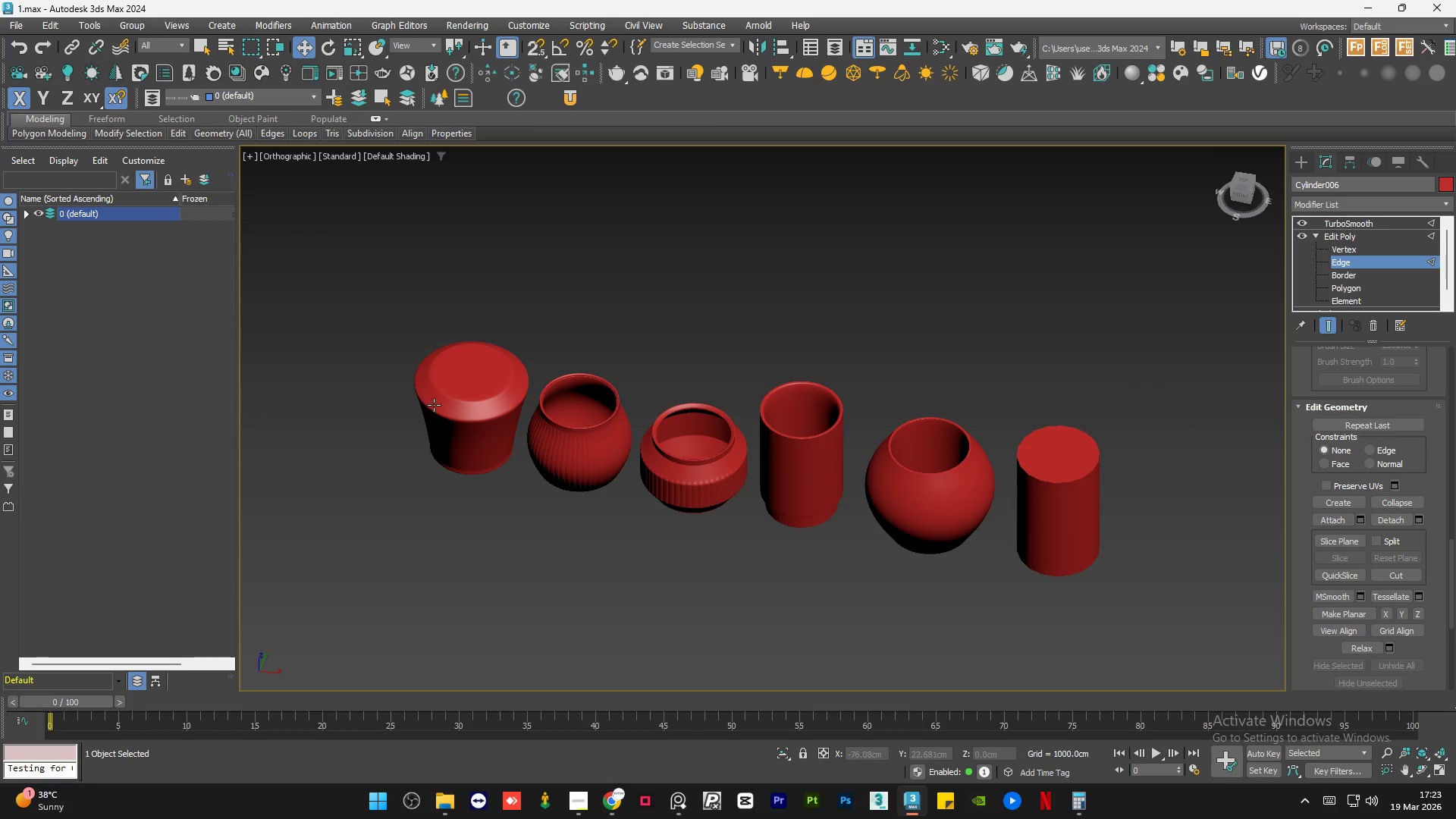 
scroll: coordinate [425, 368], scroll_direction: up, amount: 4.0
 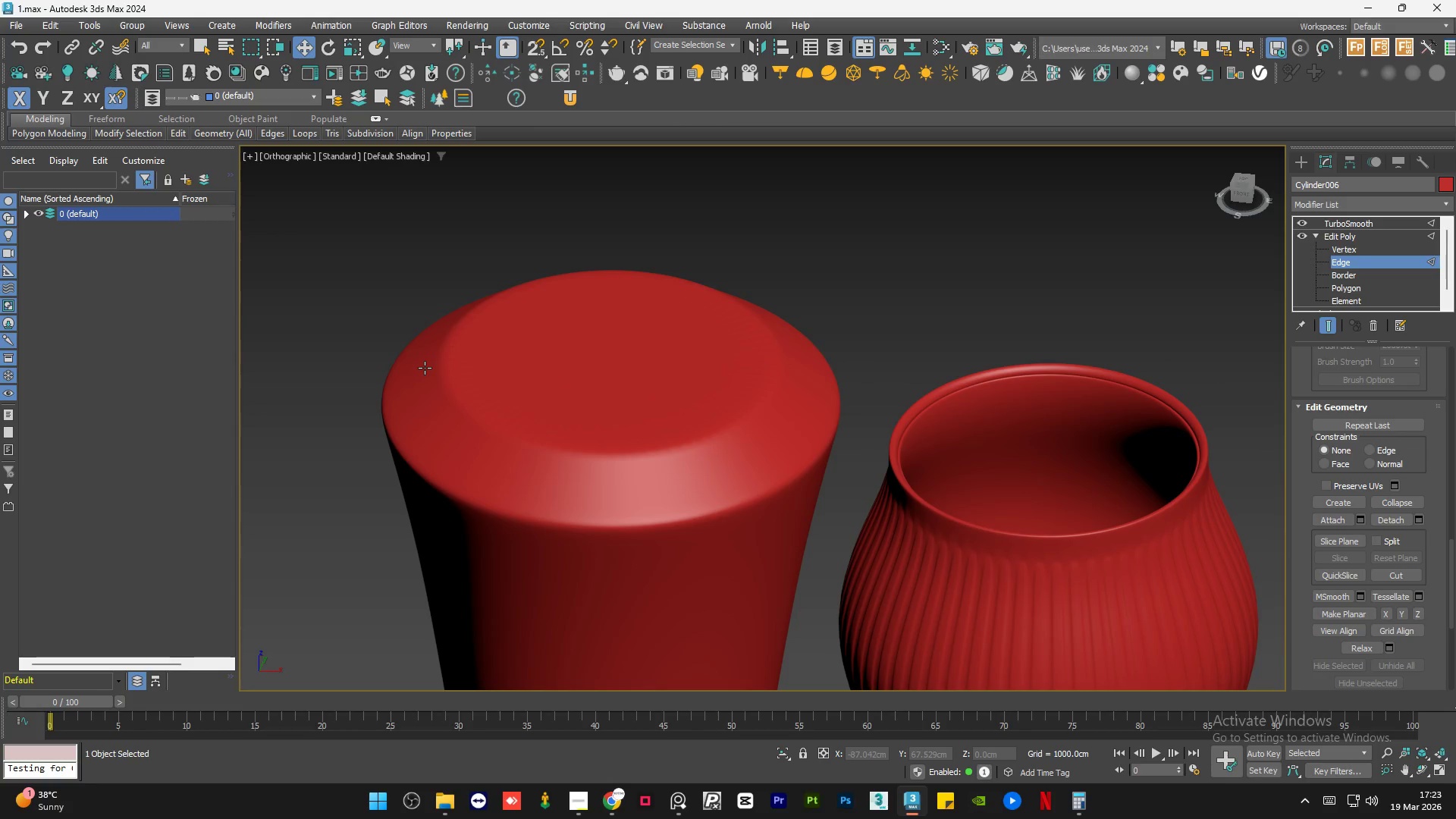 
scroll: coordinate [424, 368], scroll_direction: down, amount: 1.0
 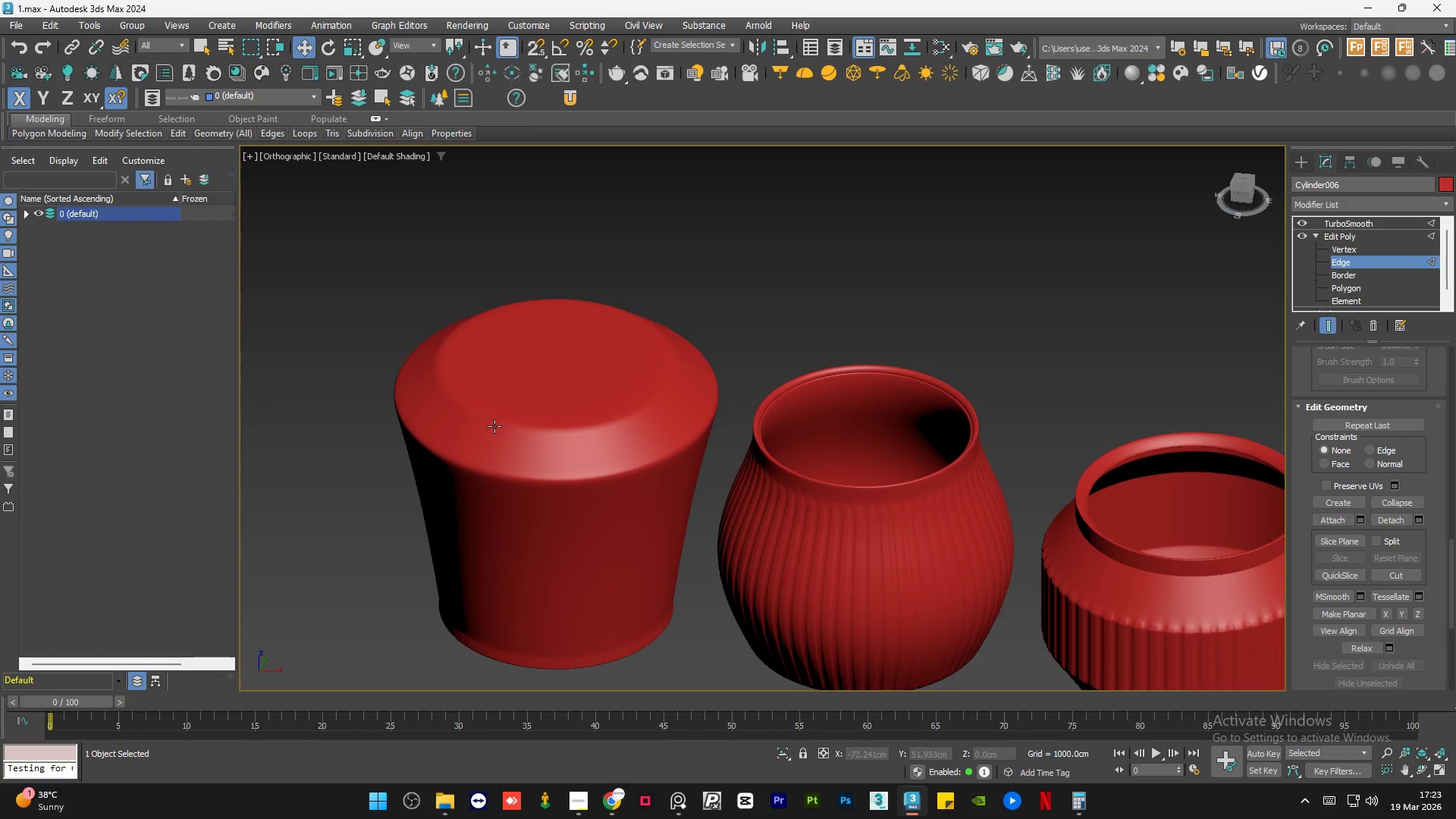 
hold_key(key=AltLeft, duration=1.53)
 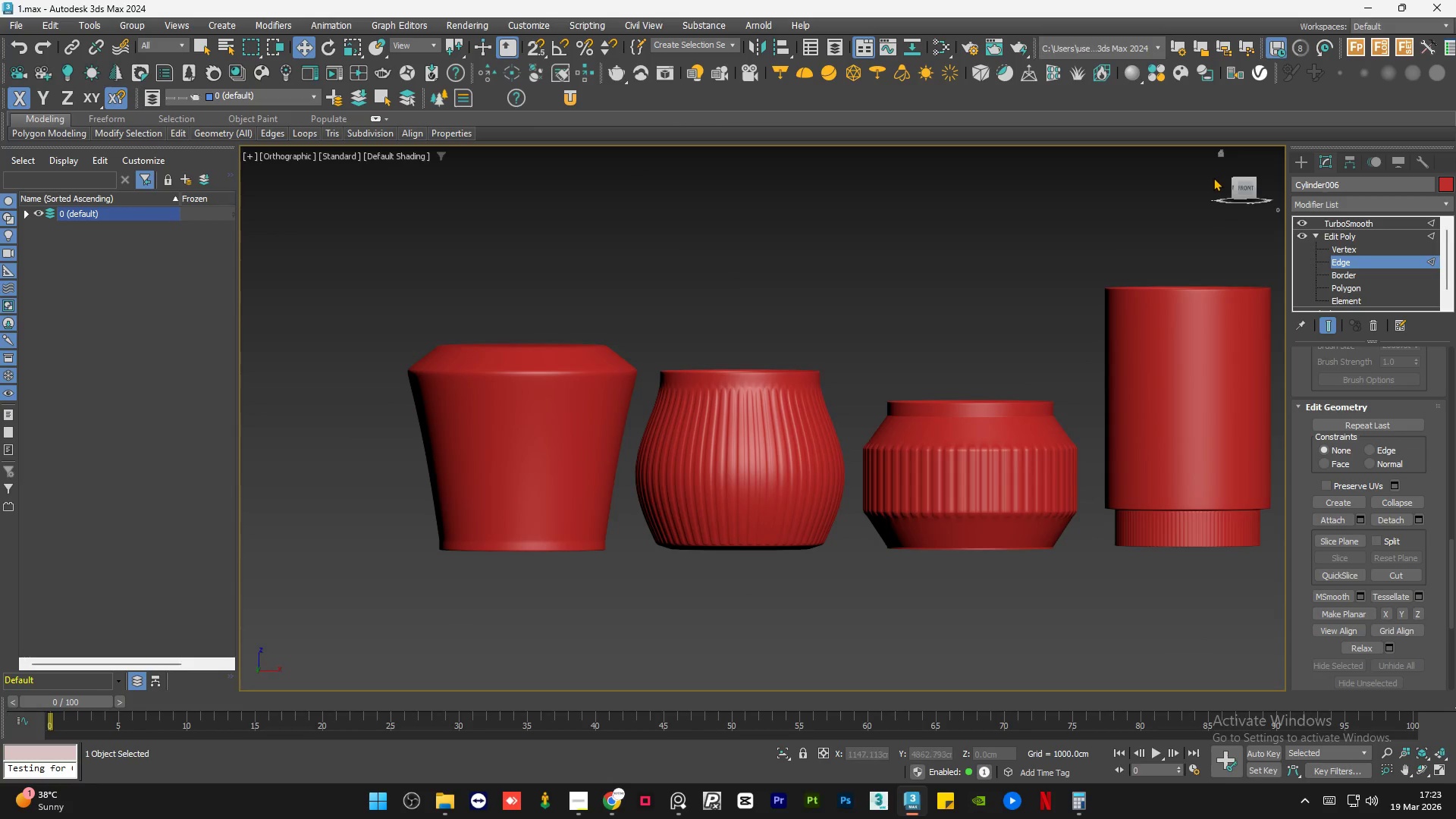 
scroll: coordinate [469, 394], scroll_direction: down, amount: 1.0
 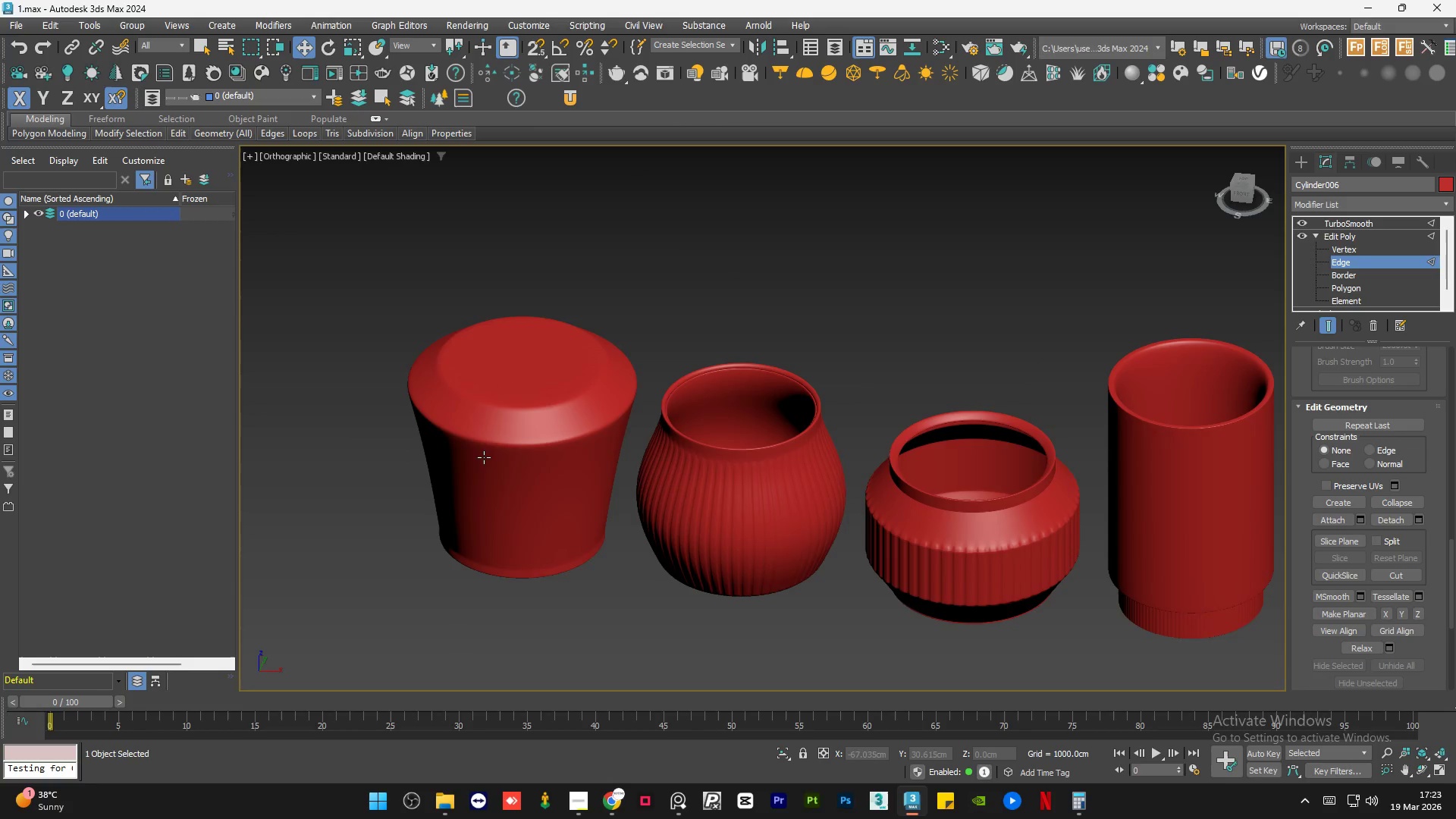 
key(Alt+AltLeft)
 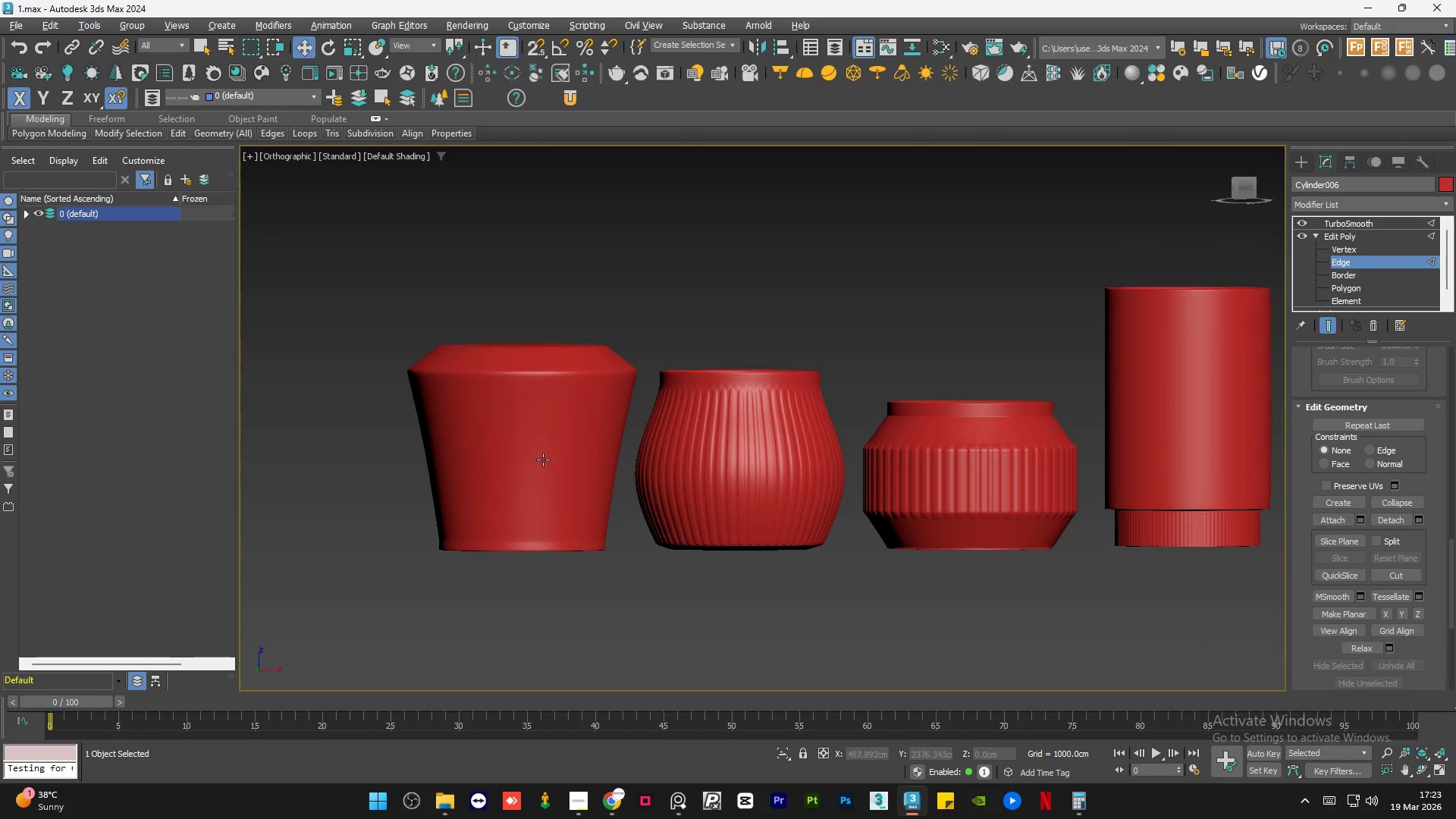 
key(Alt+AltLeft)
 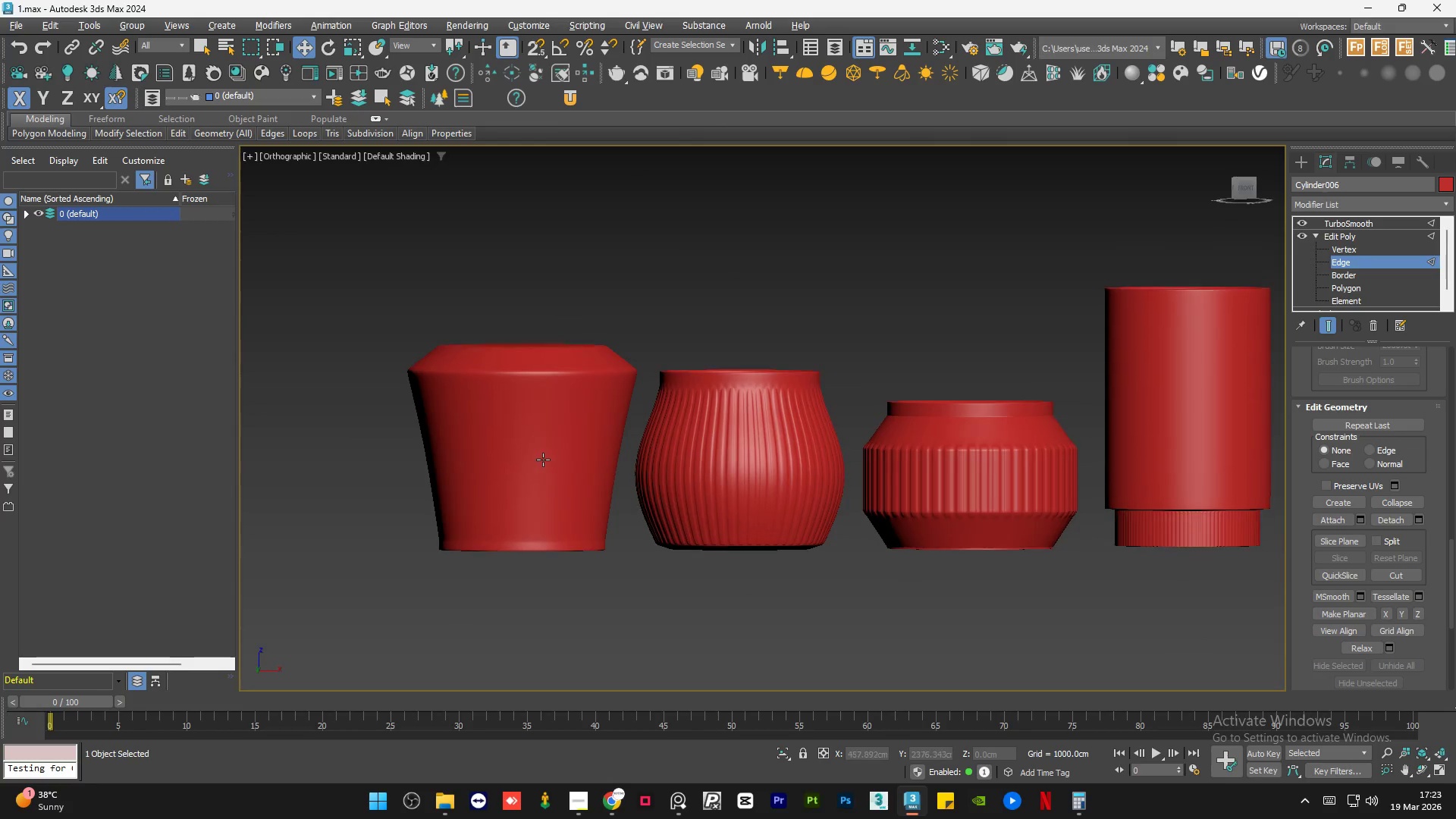 
key(Alt+AltLeft)
 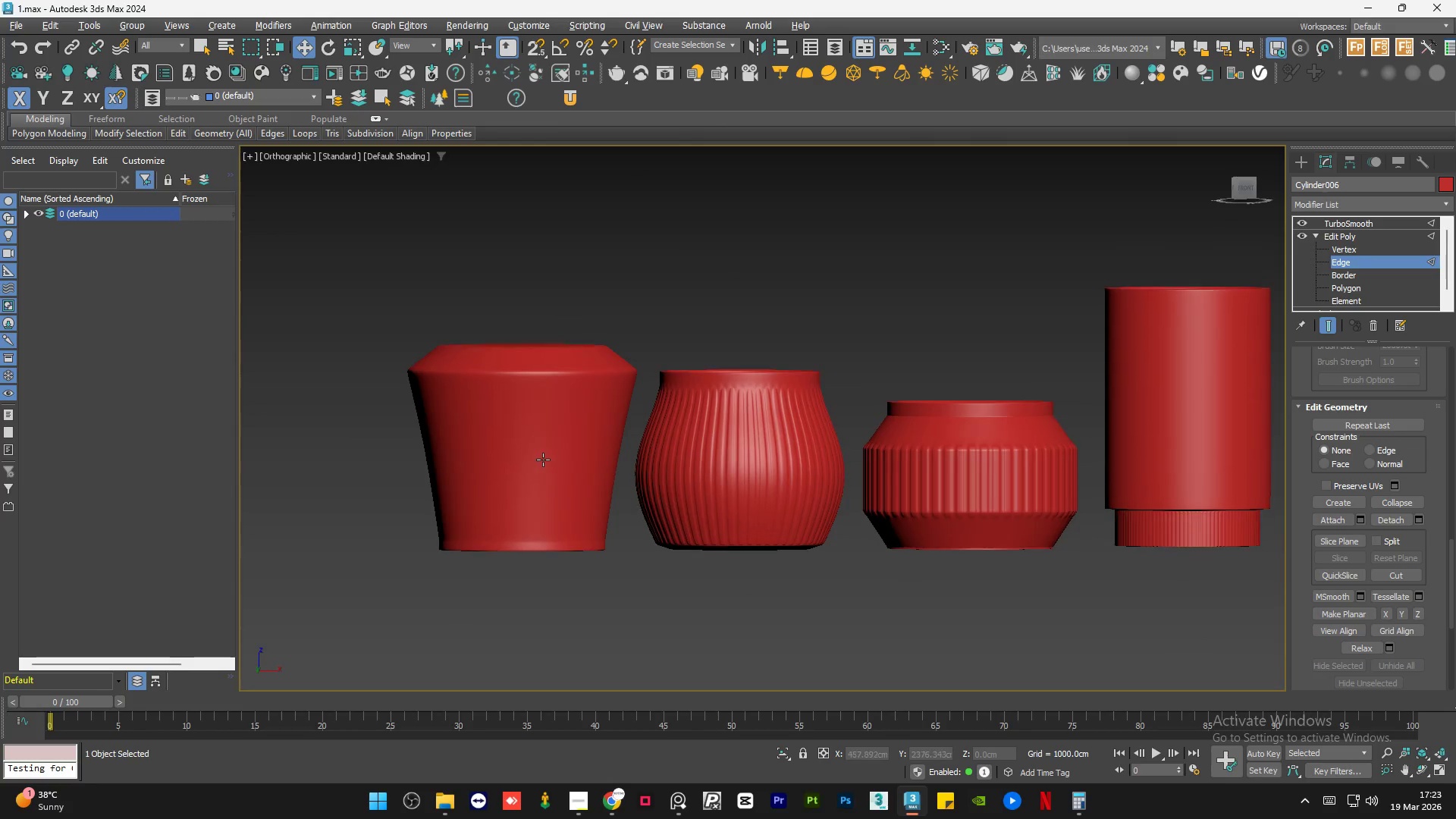 
key(Alt+AltLeft)
 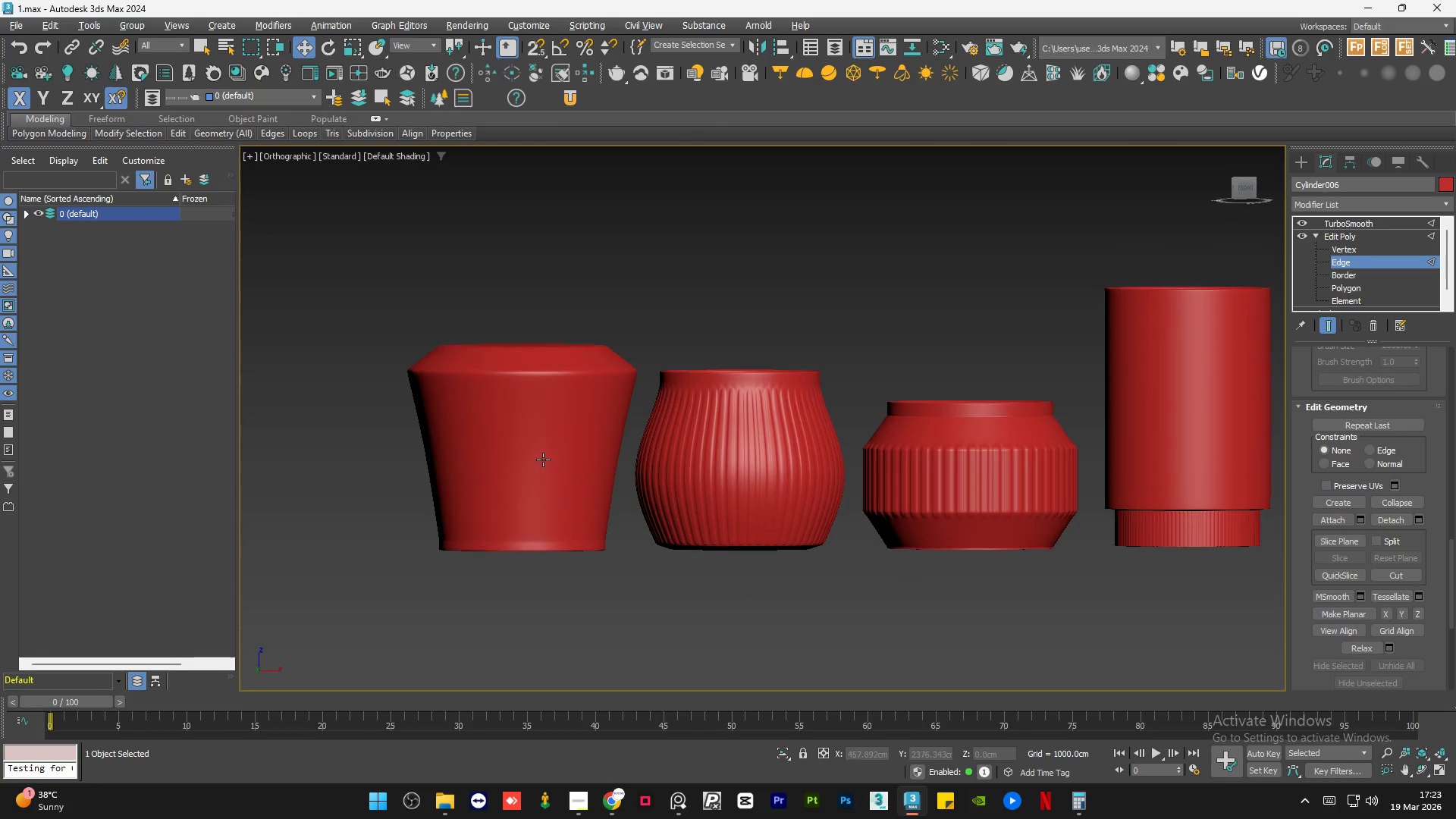 
key(Alt+AltLeft)
 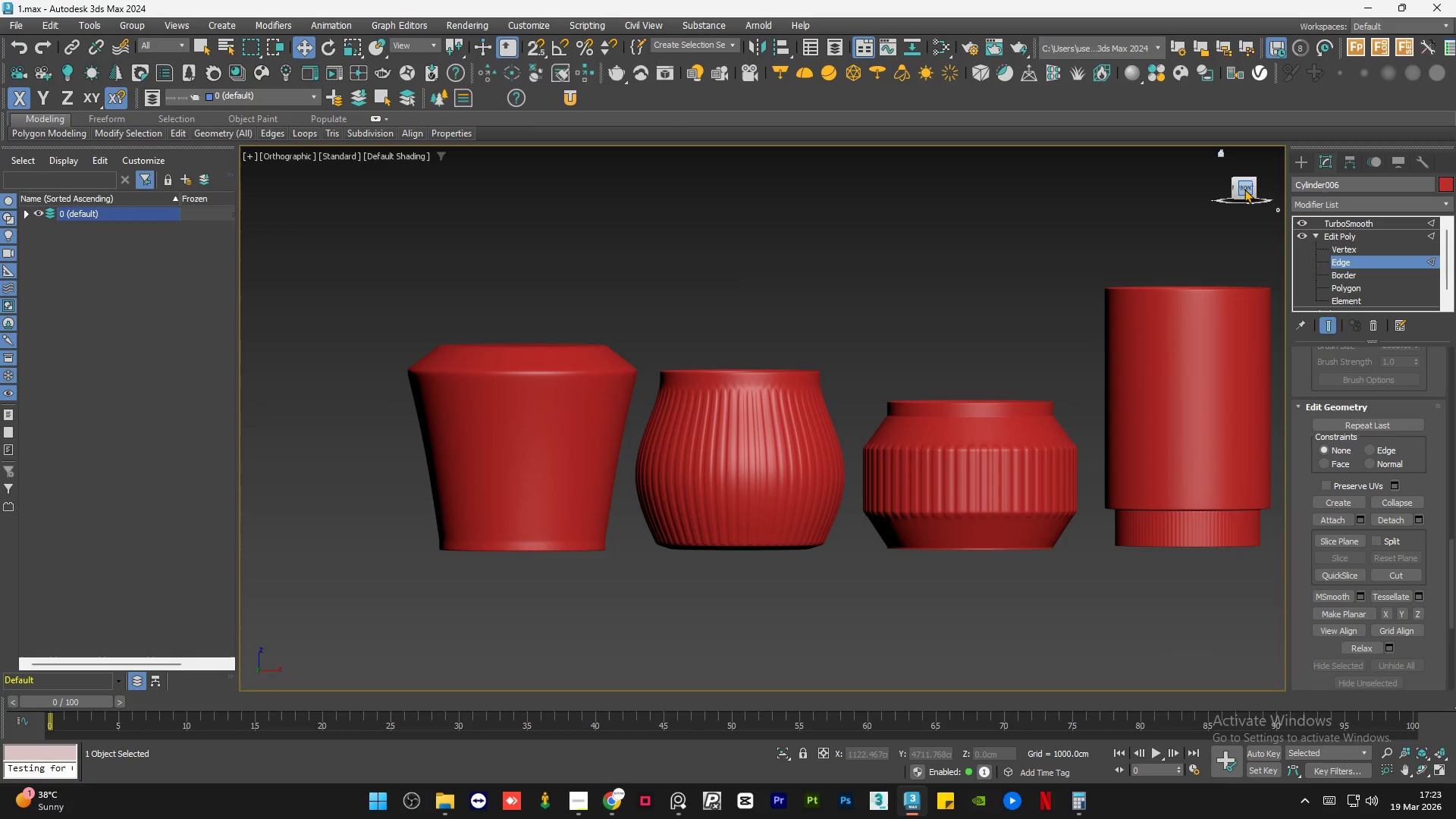 
left_click([1244, 189])
 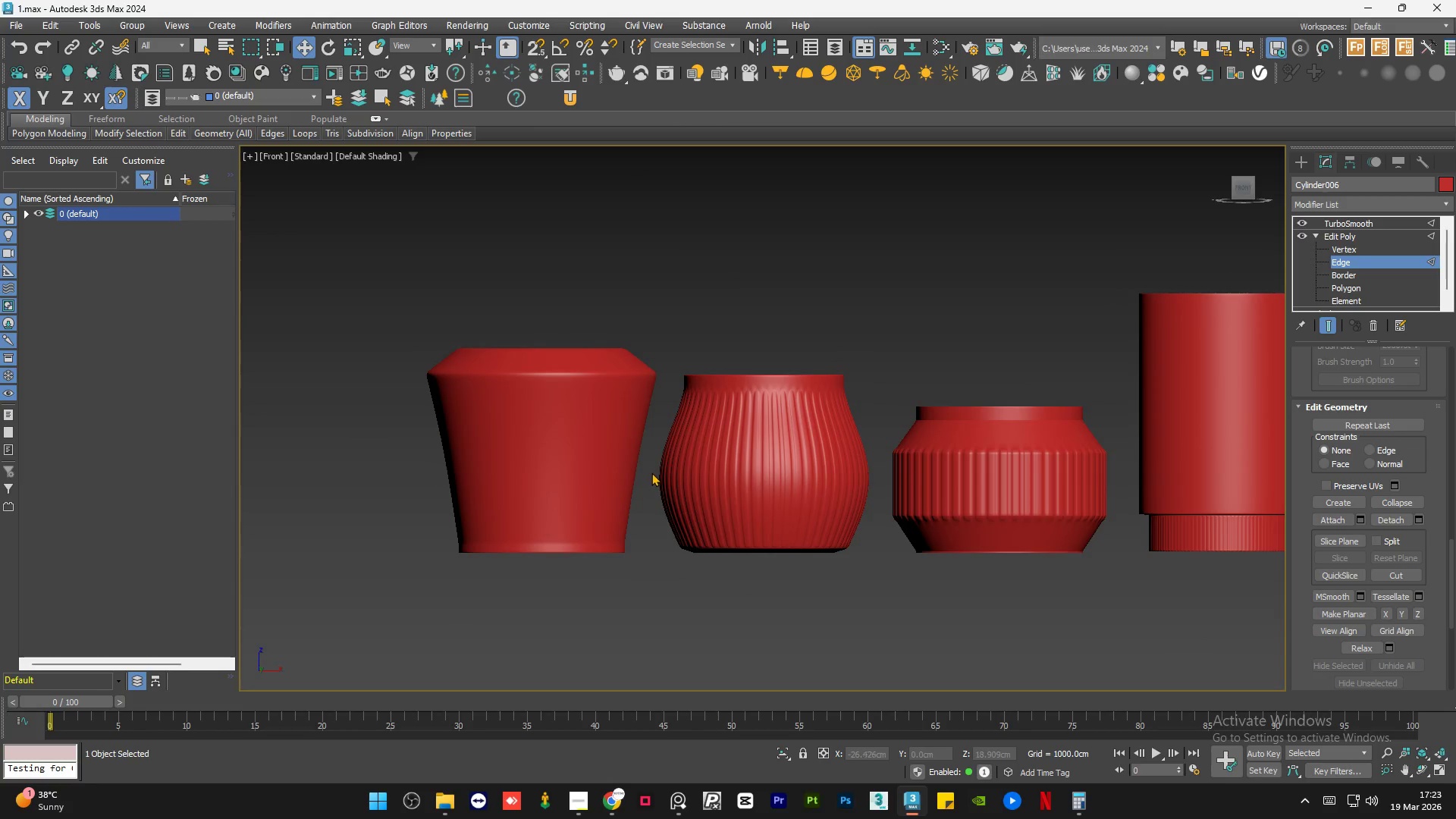 
scroll: coordinate [474, 468], scroll_direction: down, amount: 2.0
 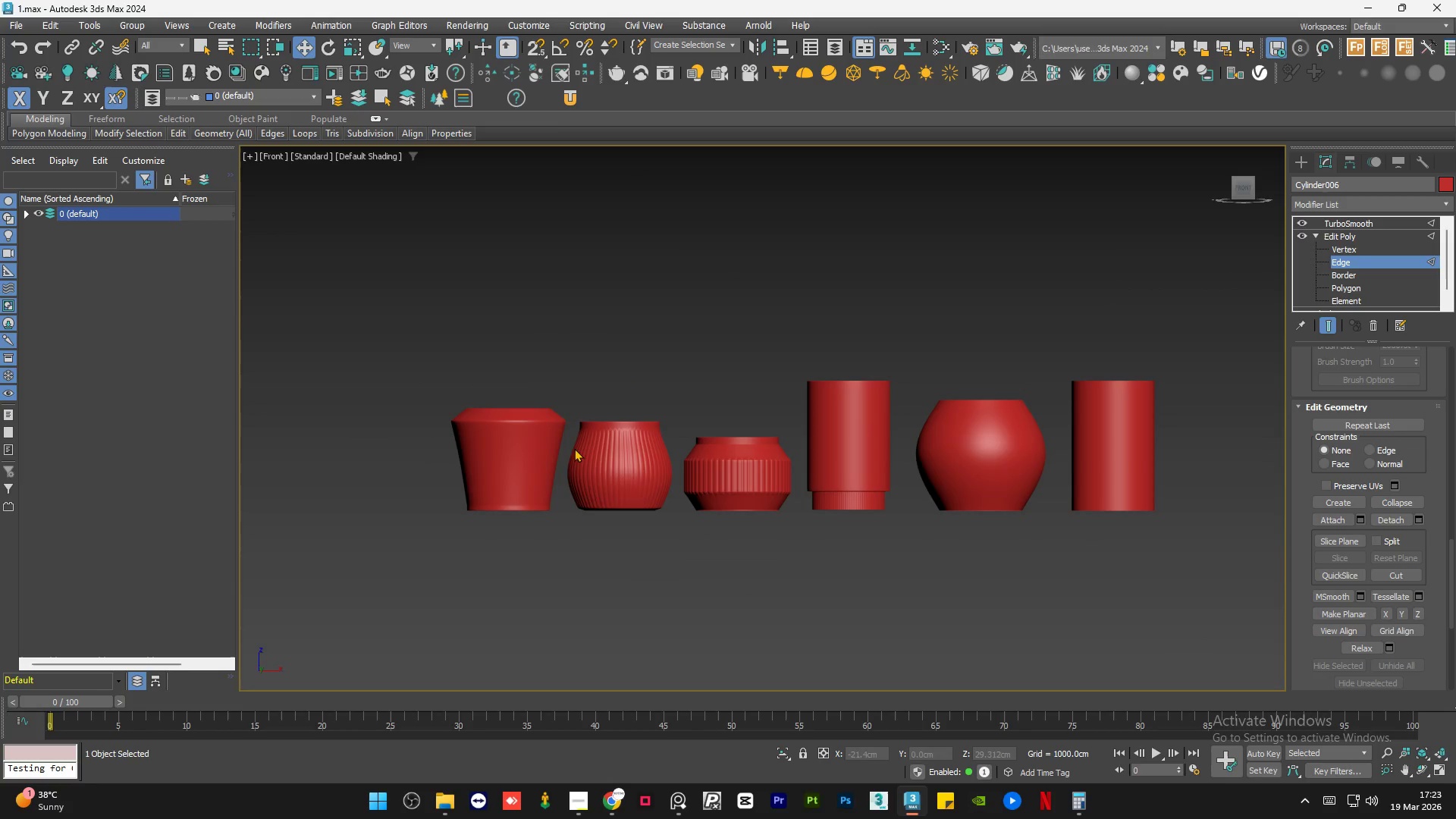 
scroll: coordinate [488, 464], scroll_direction: up, amount: 4.0
 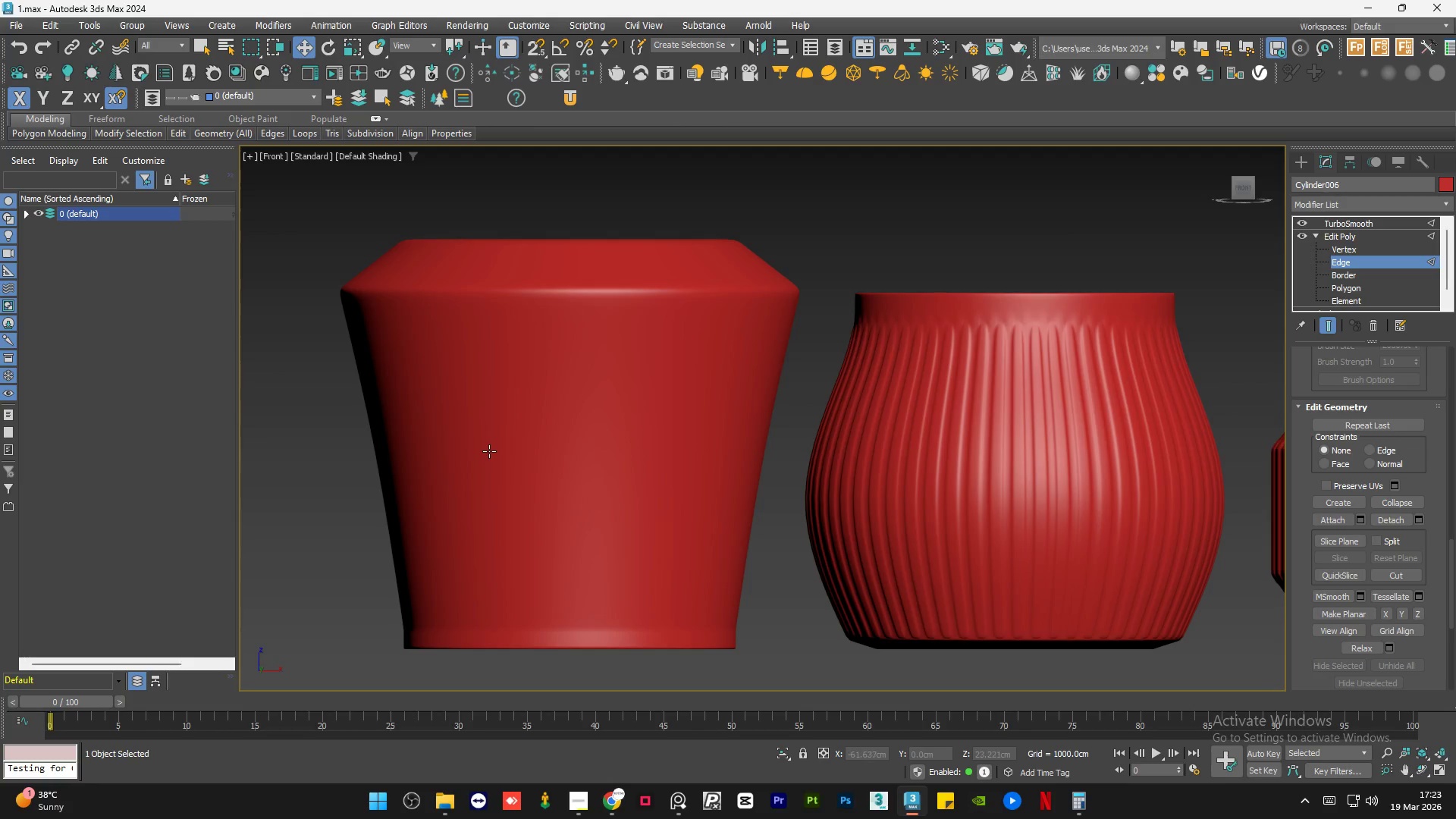 
scroll: coordinate [489, 451], scroll_direction: down, amount: 4.0
 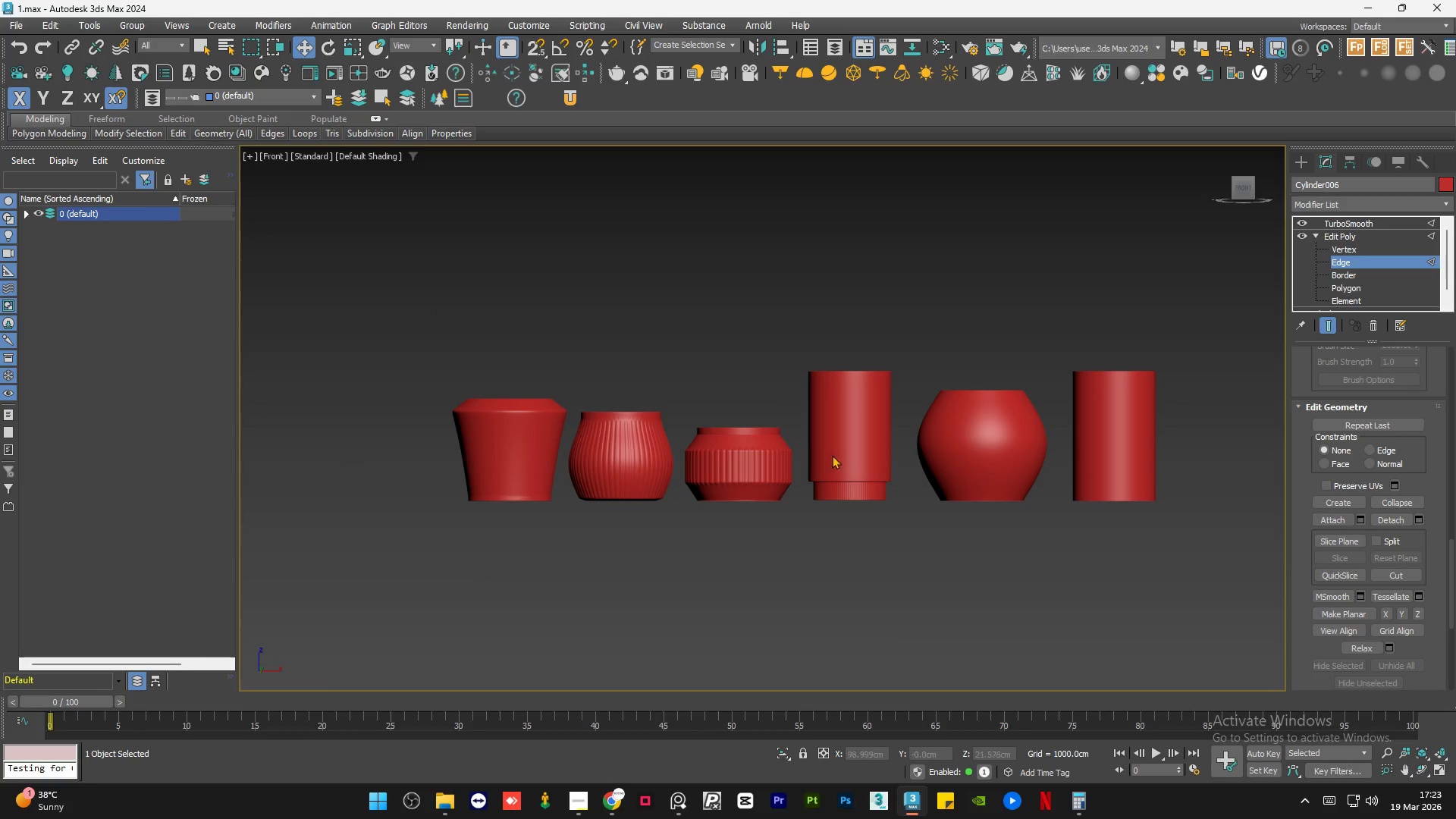 
scroll: coordinate [985, 436], scroll_direction: up, amount: 2.0
 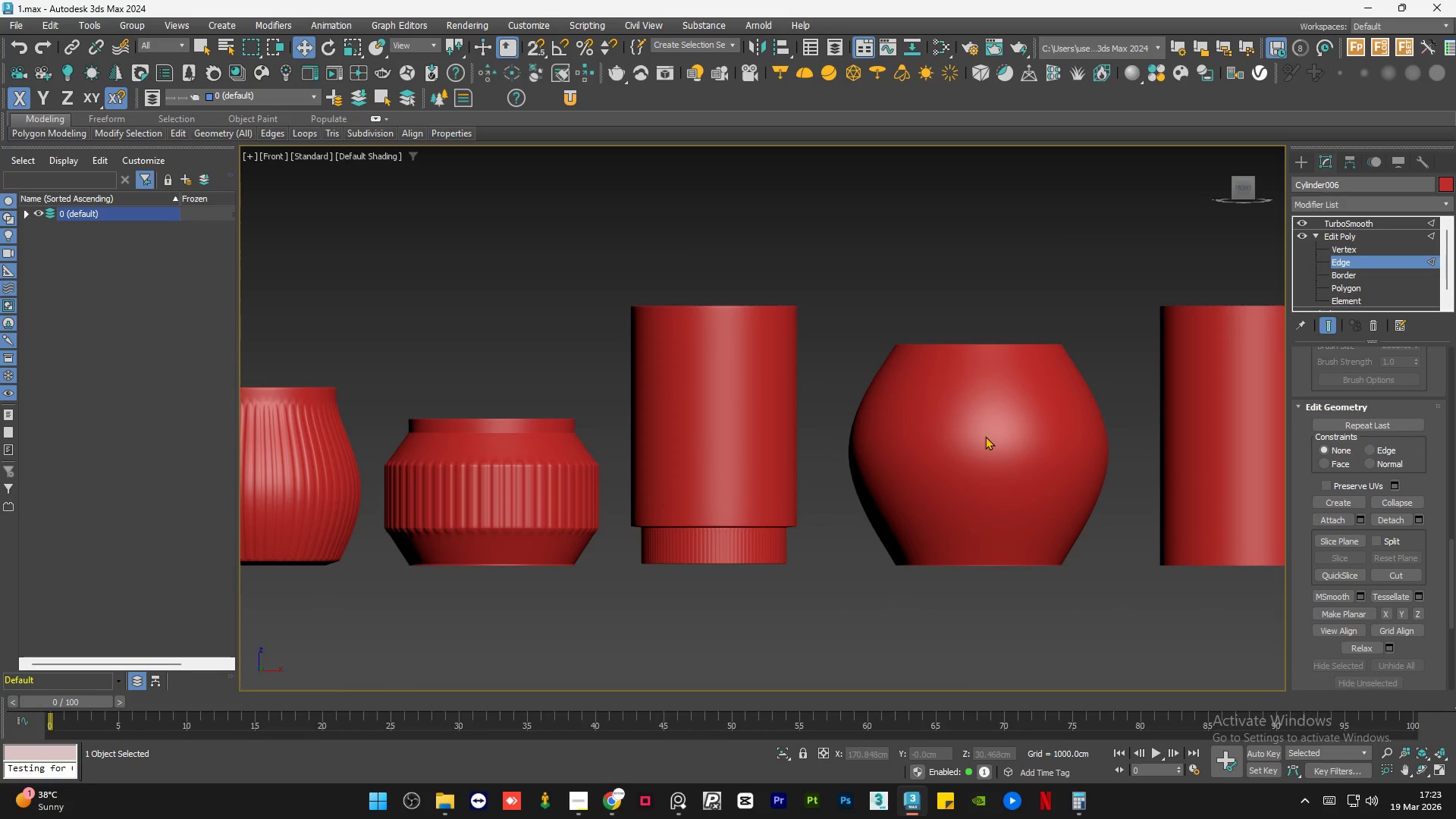 
scroll: coordinate [985, 436], scroll_direction: down, amount: 1.0
 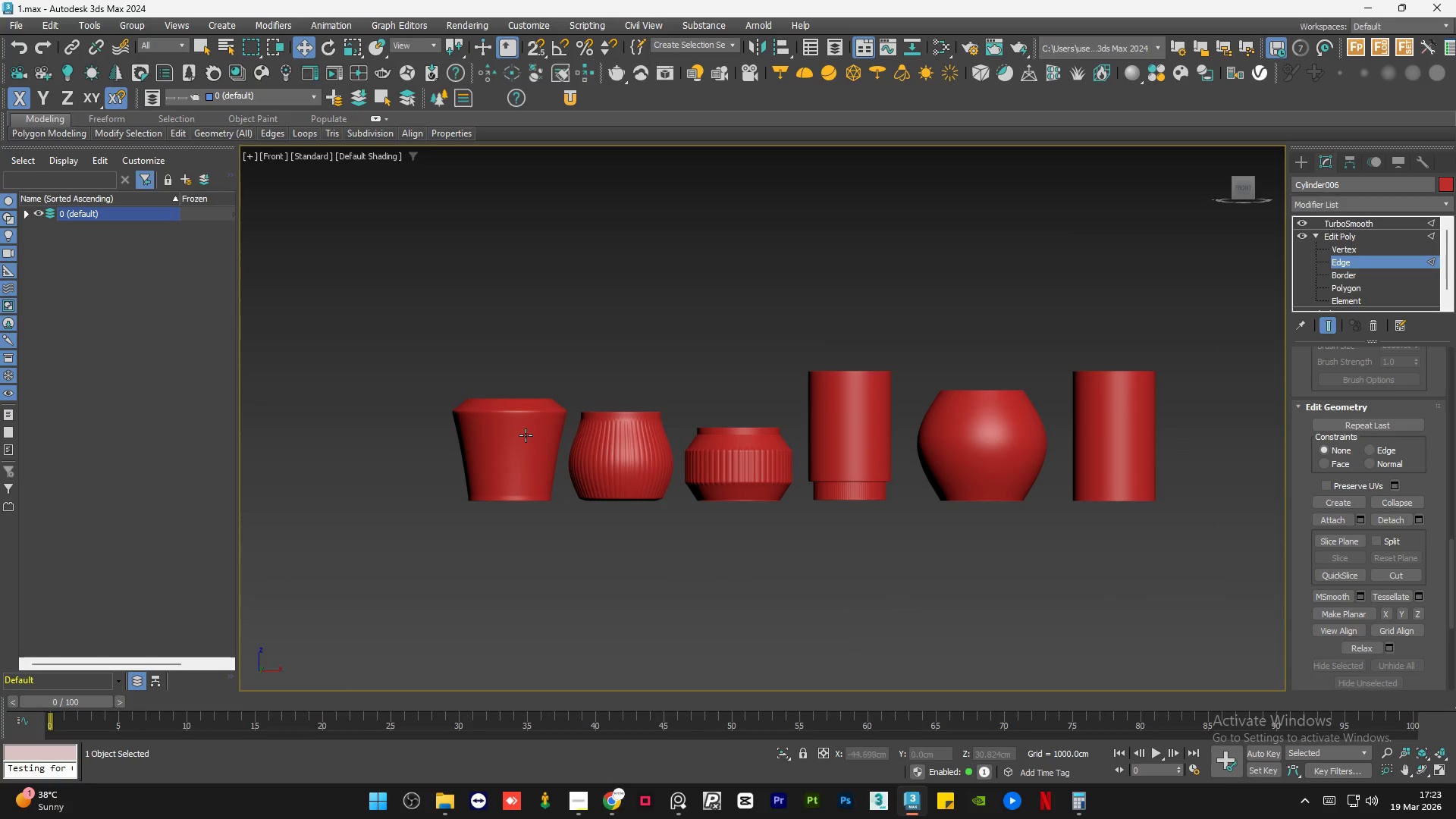 
scroll: coordinate [525, 436], scroll_direction: up, amount: 1.0
 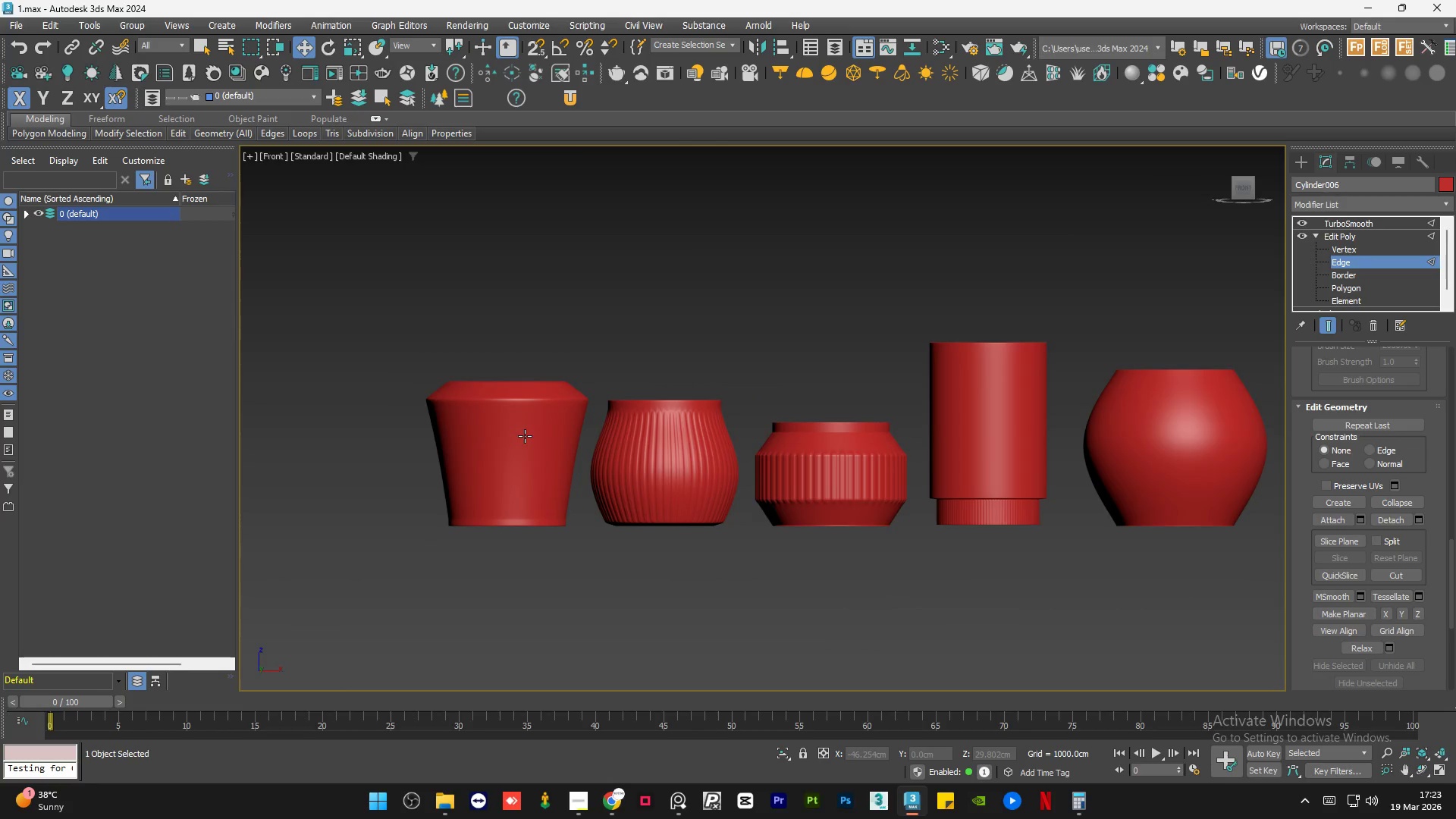 
scroll: coordinate [525, 436], scroll_direction: down, amount: 1.0
 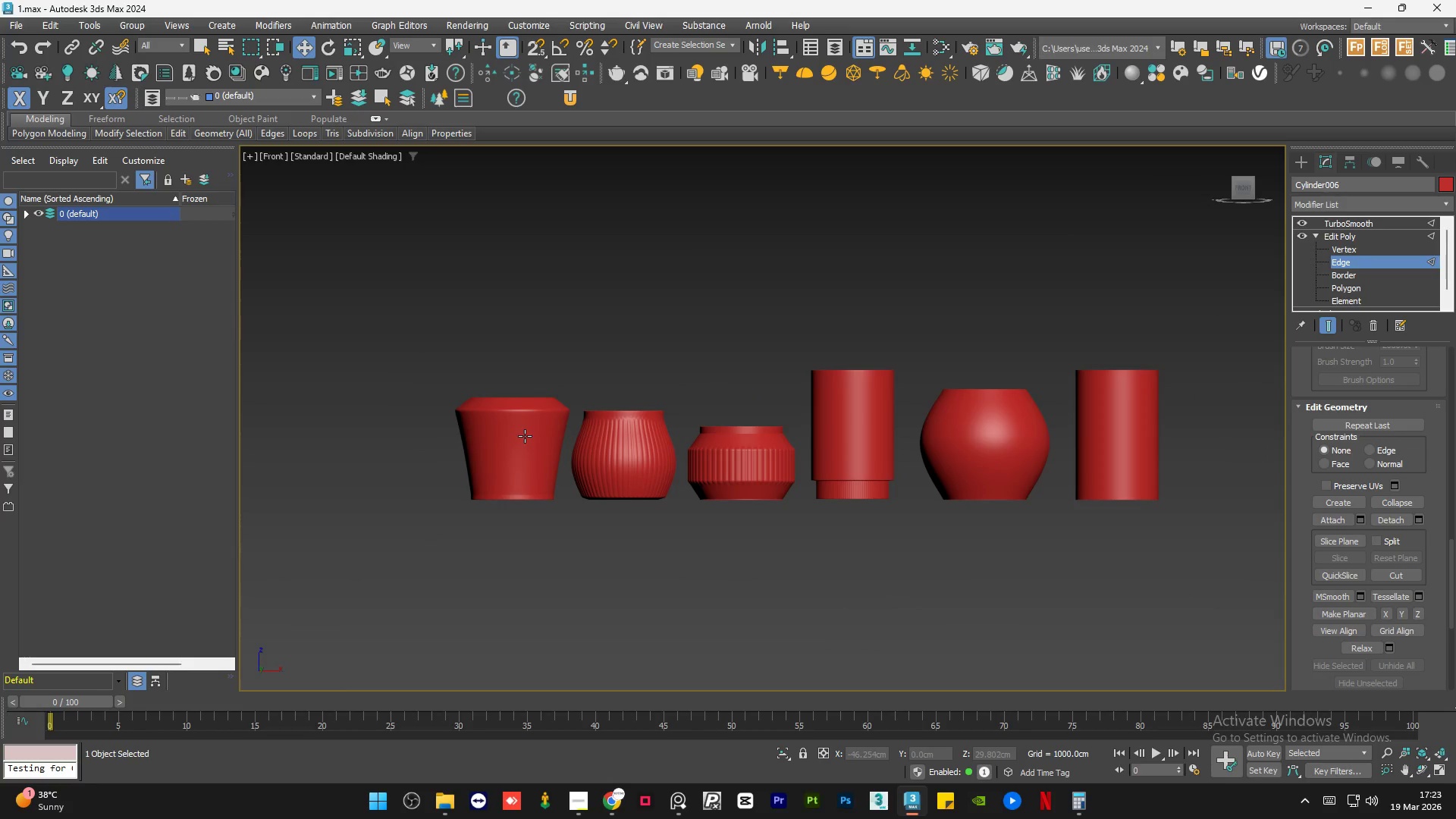 
hold_key(key=AltLeft, duration=1.5)
 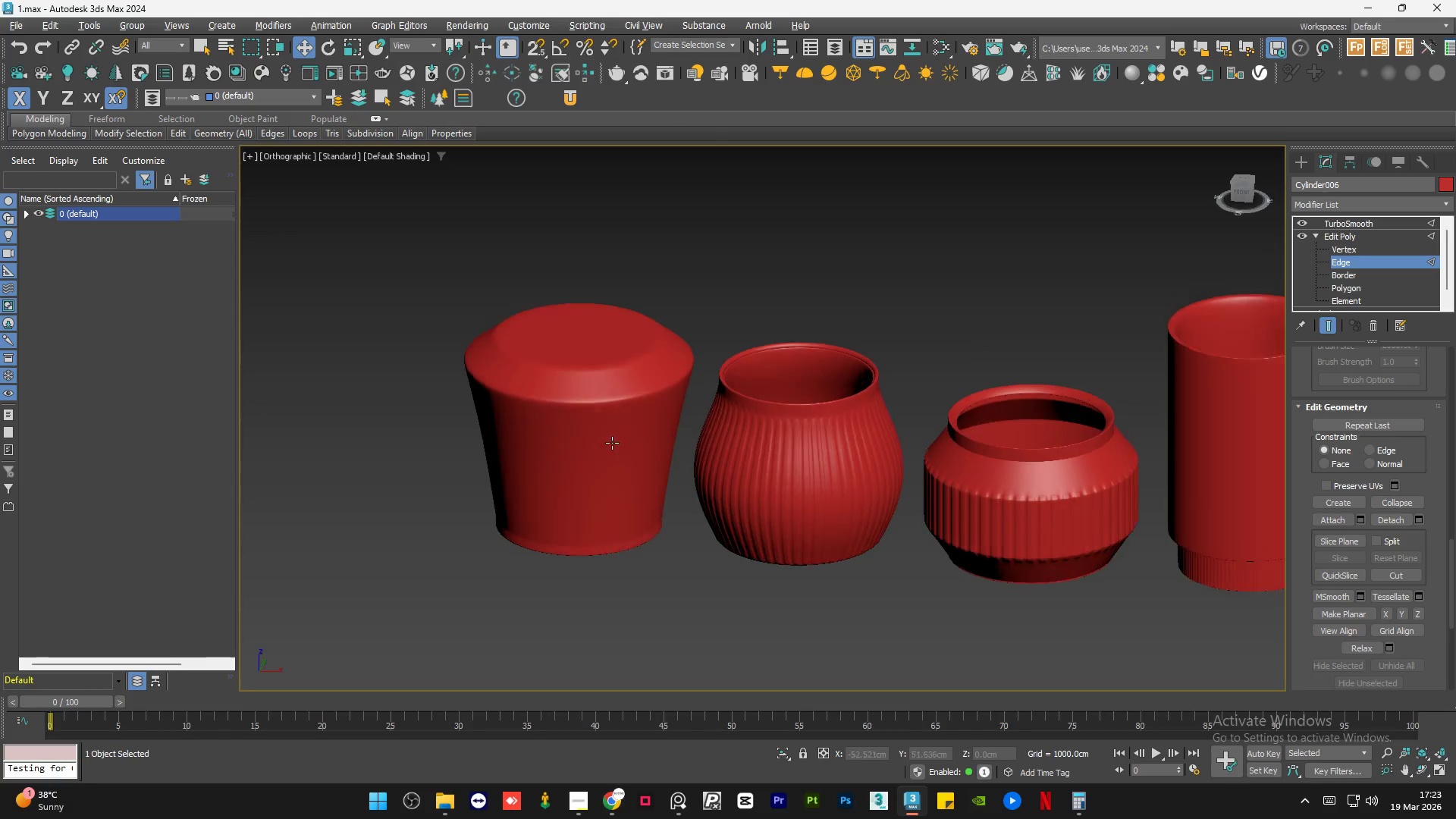 
scroll: coordinate [653, 391], scroll_direction: up, amount: 2.0
 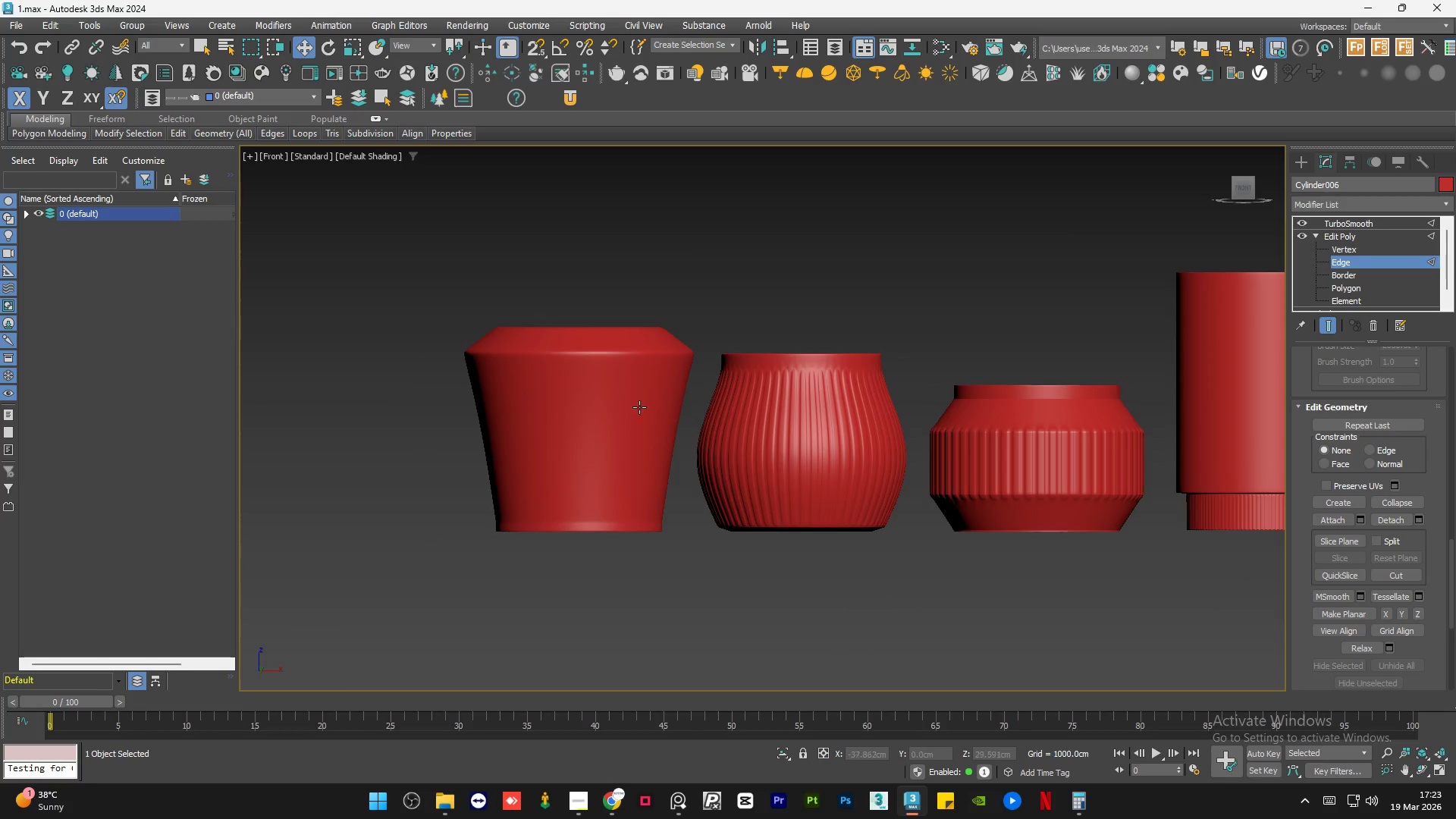 
key(Alt+AltLeft)
 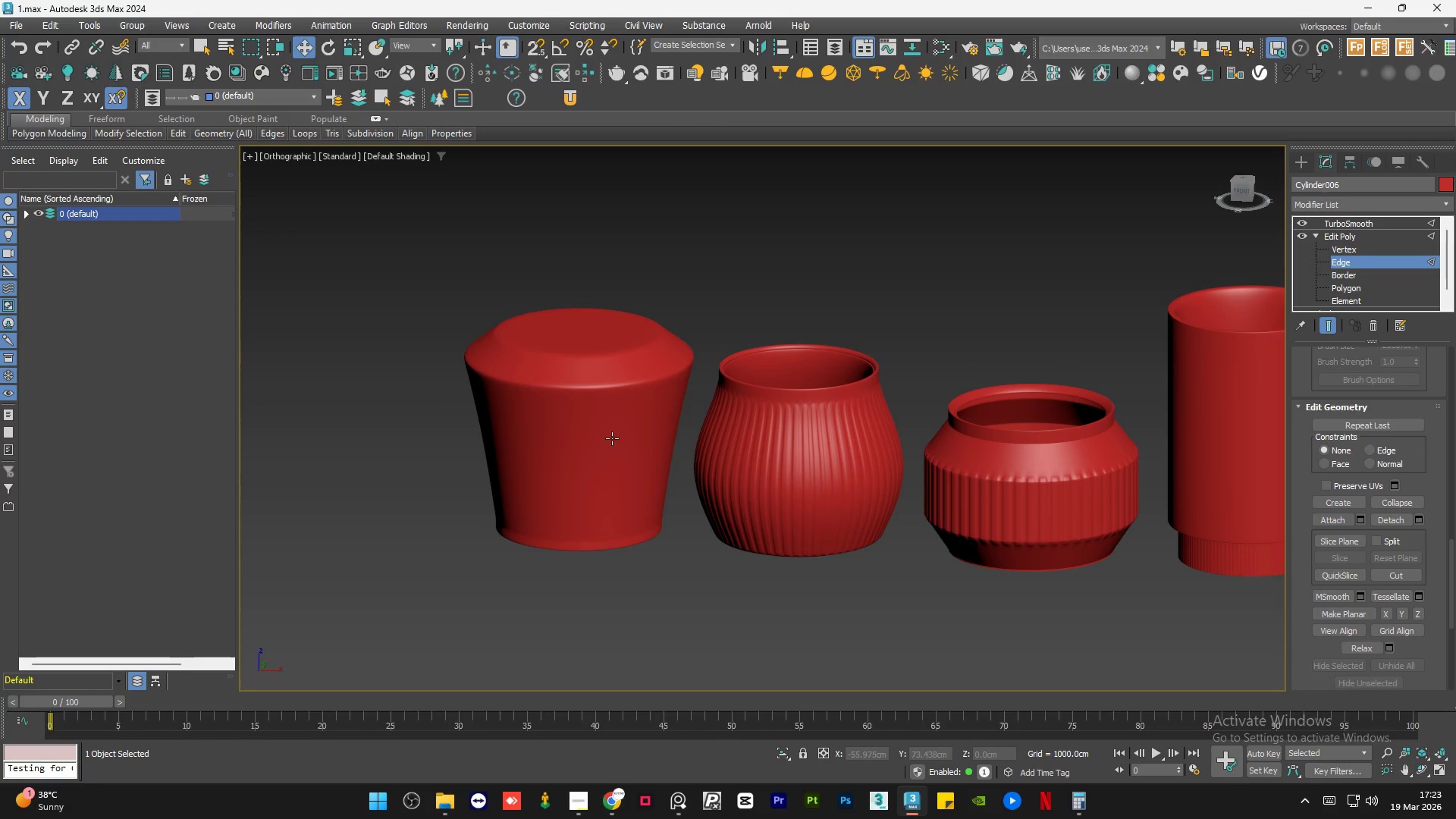 
hold_key(key=AltLeft, duration=0.66)
 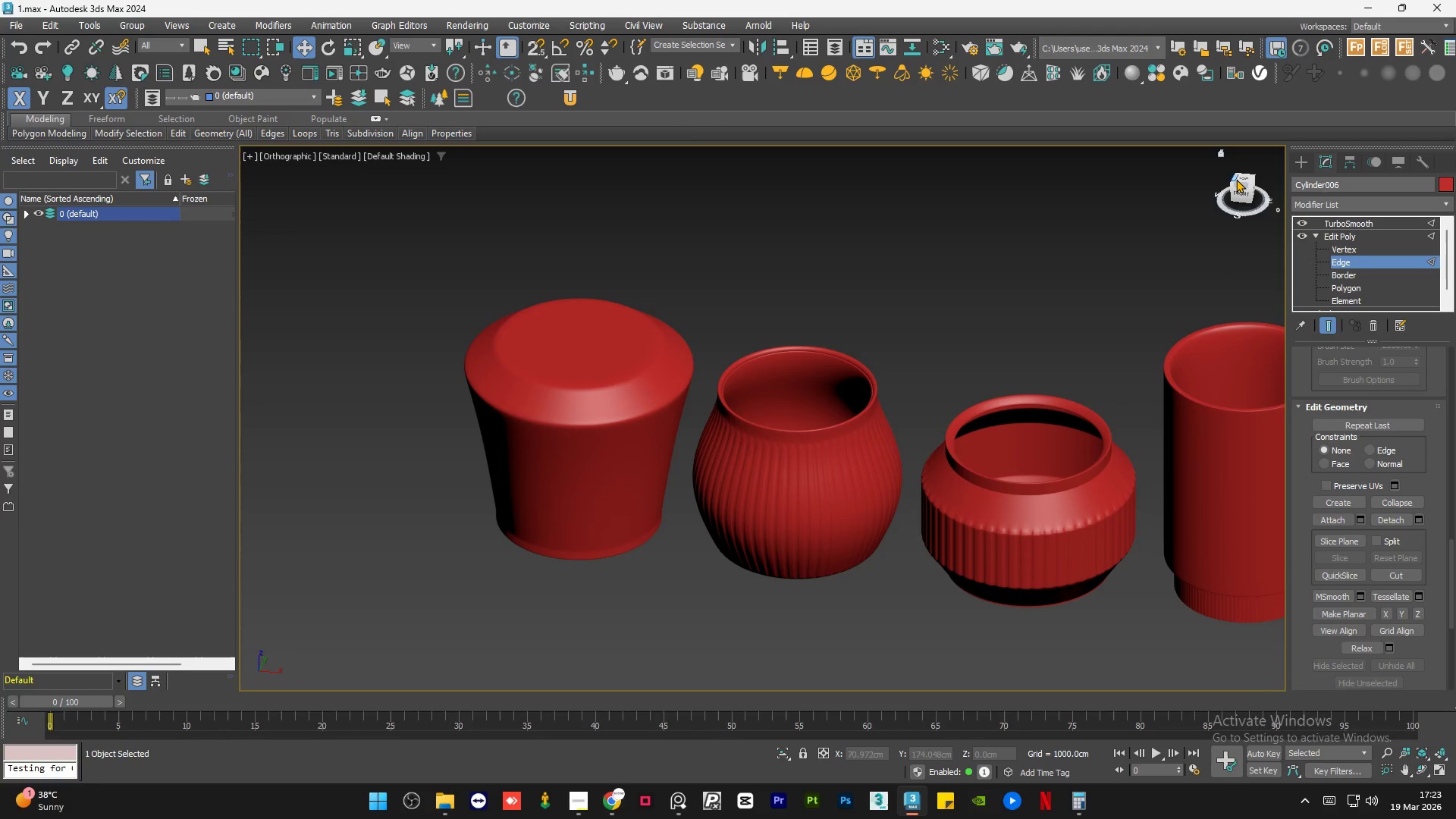 
left_click([1238, 180])
 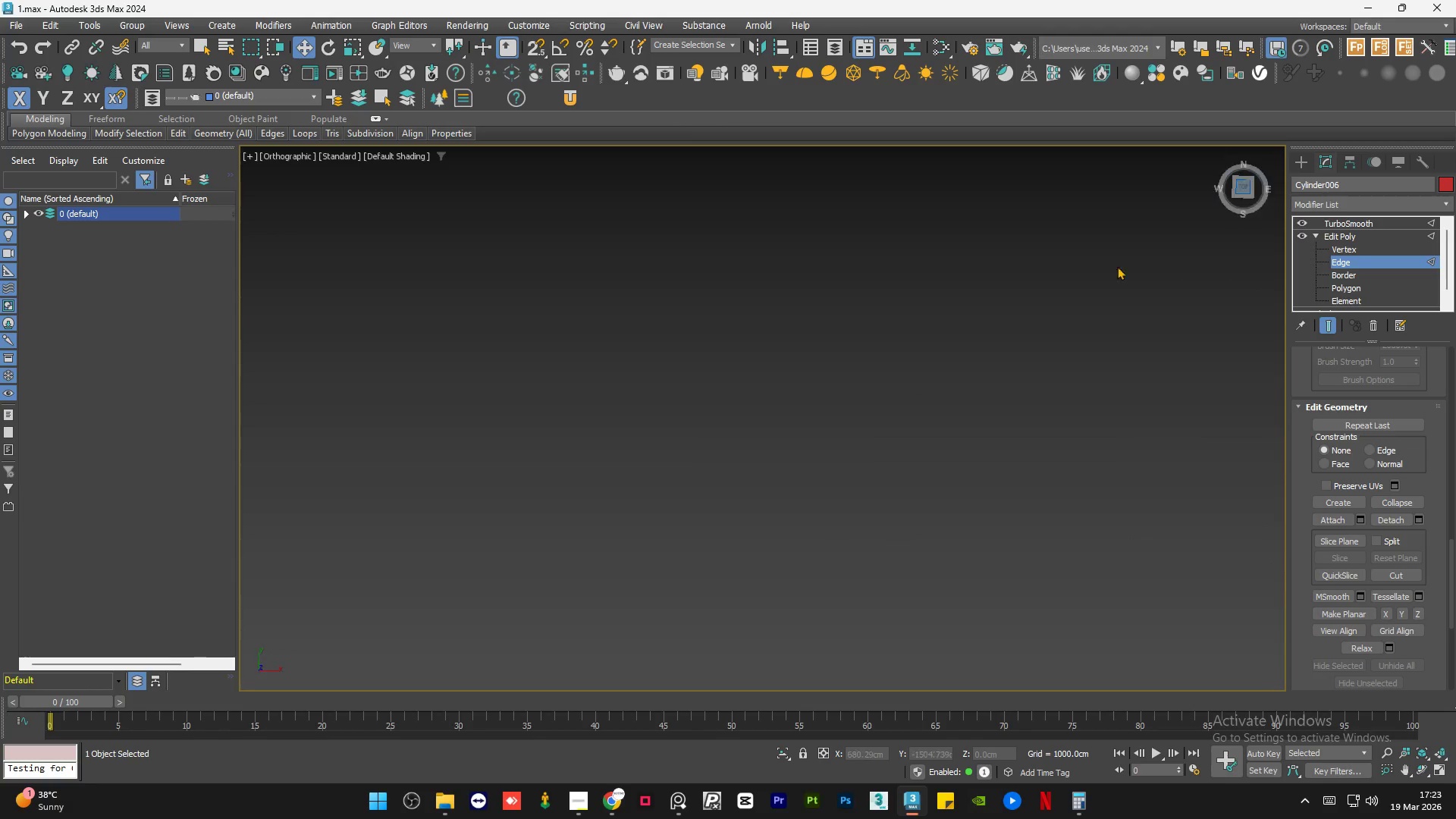 
key(Z)
 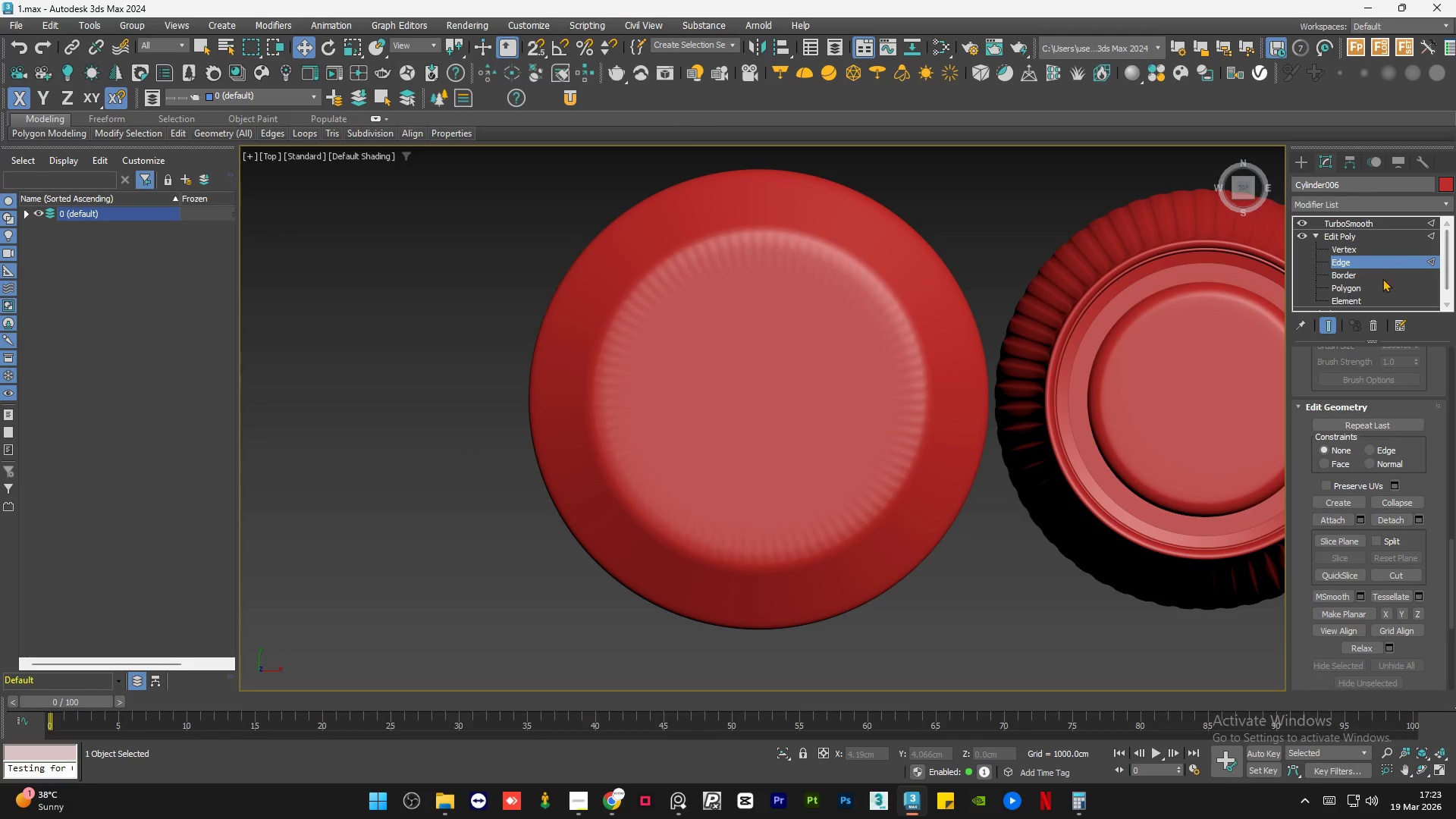 
left_click([1376, 286])
 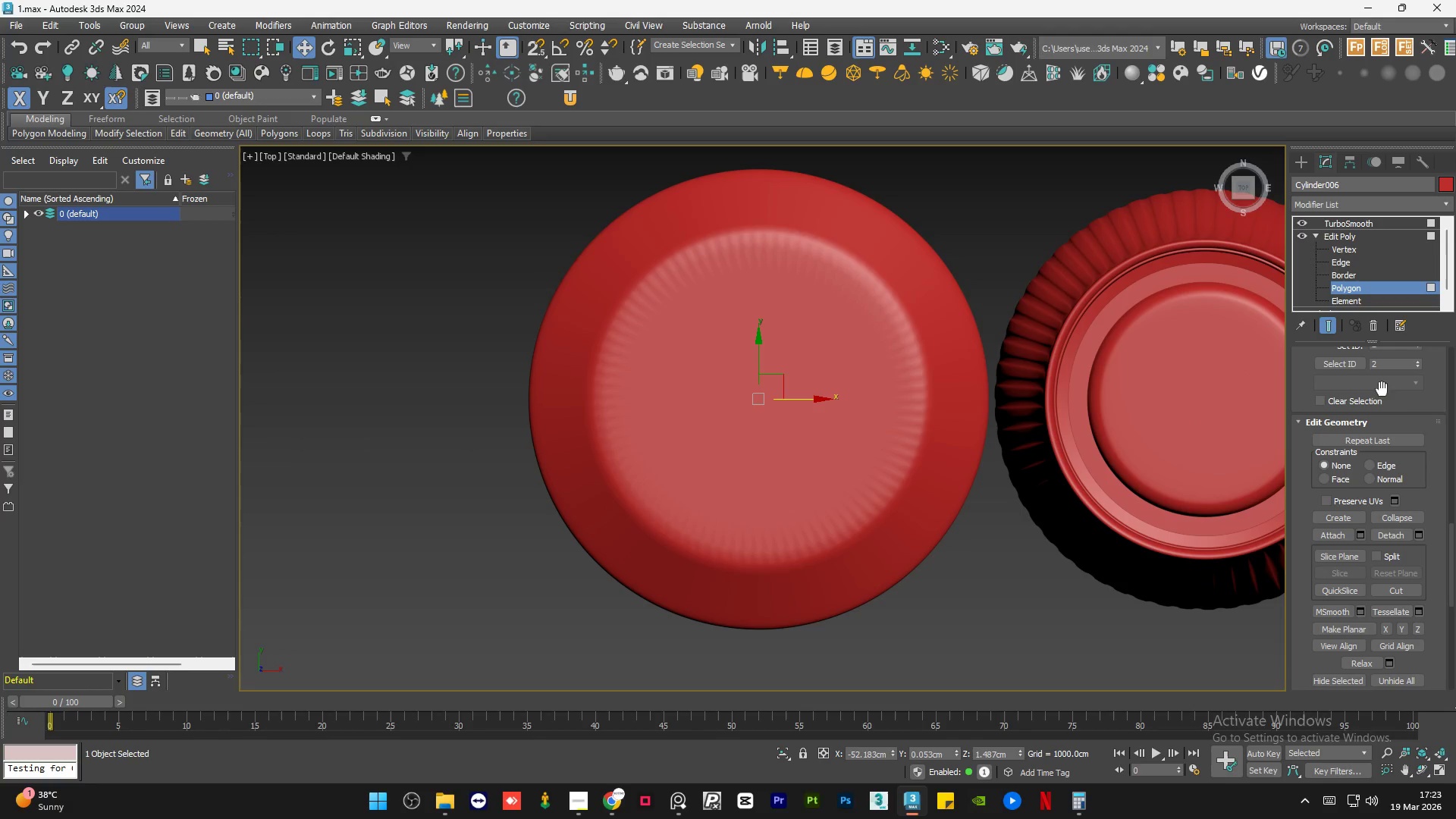 
left_click([1332, 325])
 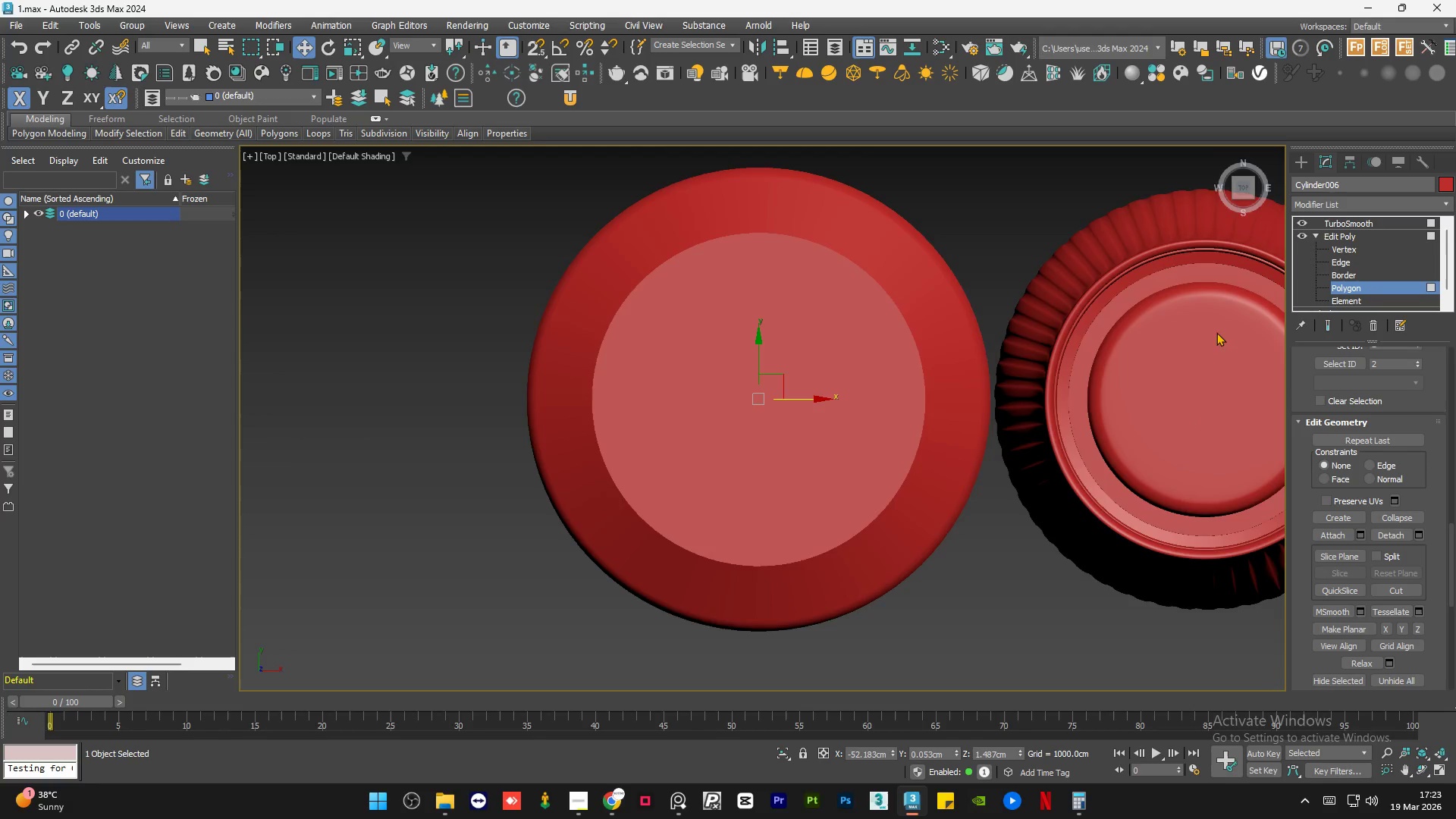 
key(F4)
 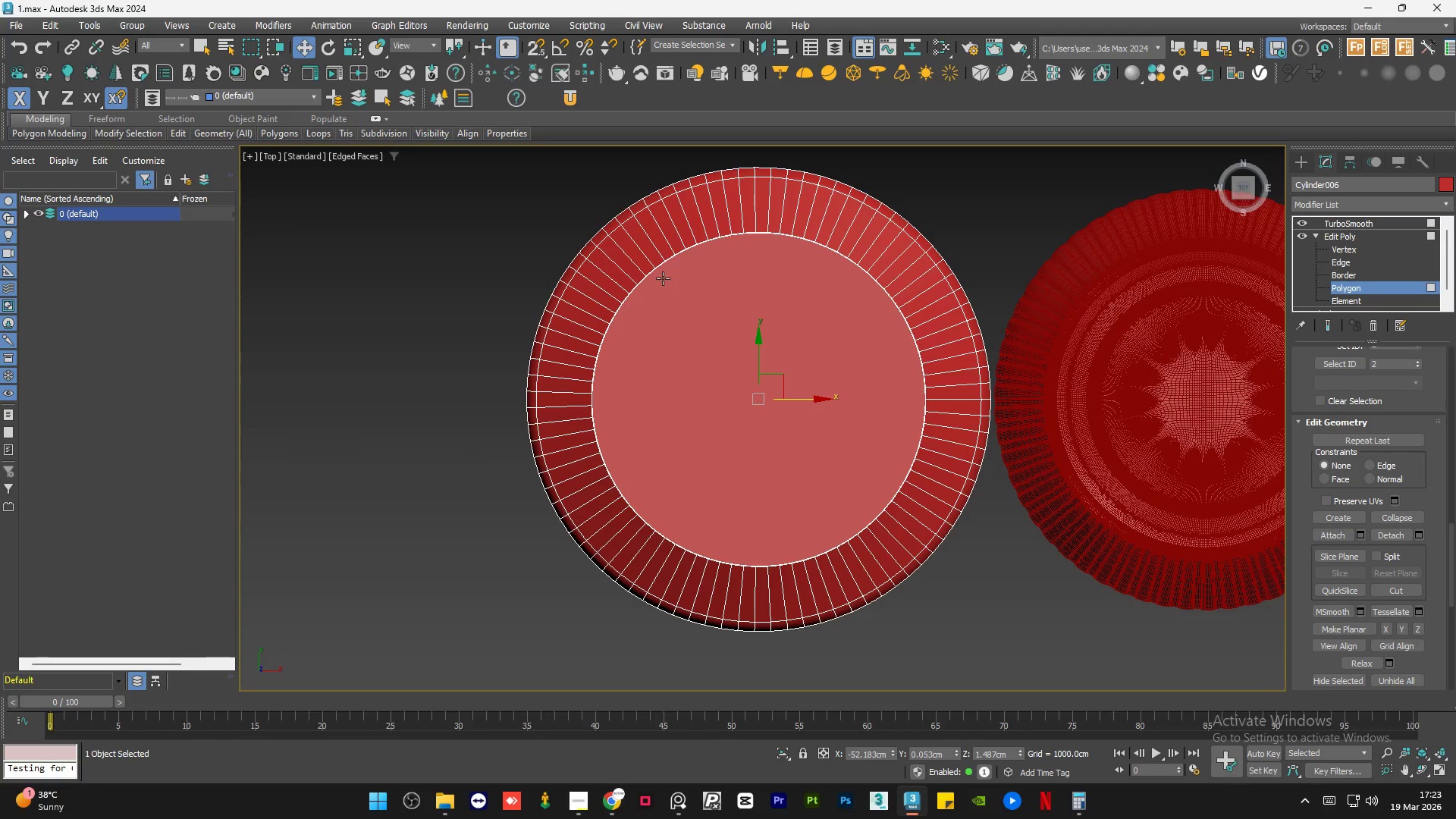 
left_click([663, 278])
 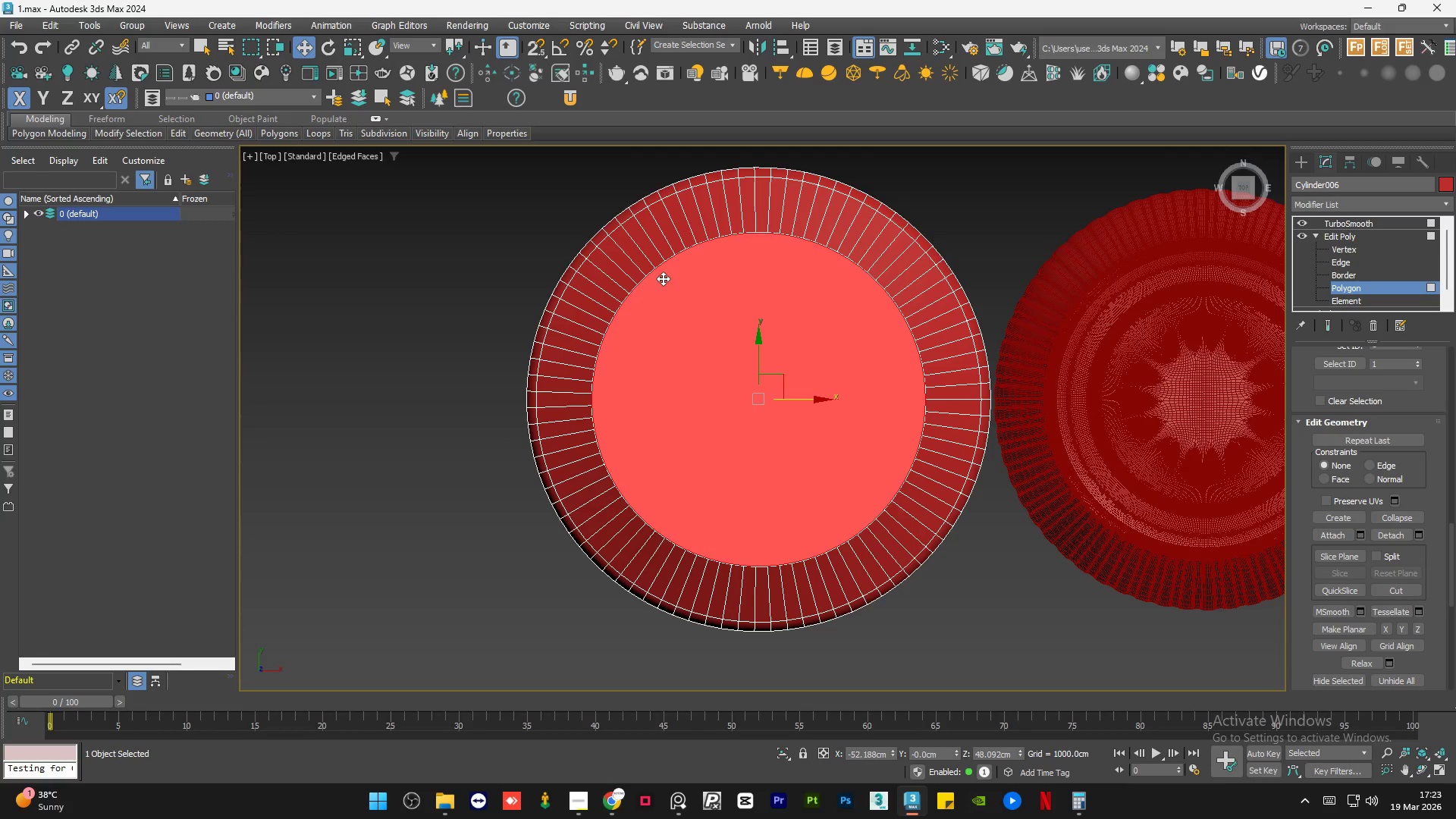 
scroll: coordinate [651, 271], scroll_direction: up, amount: 11.0
 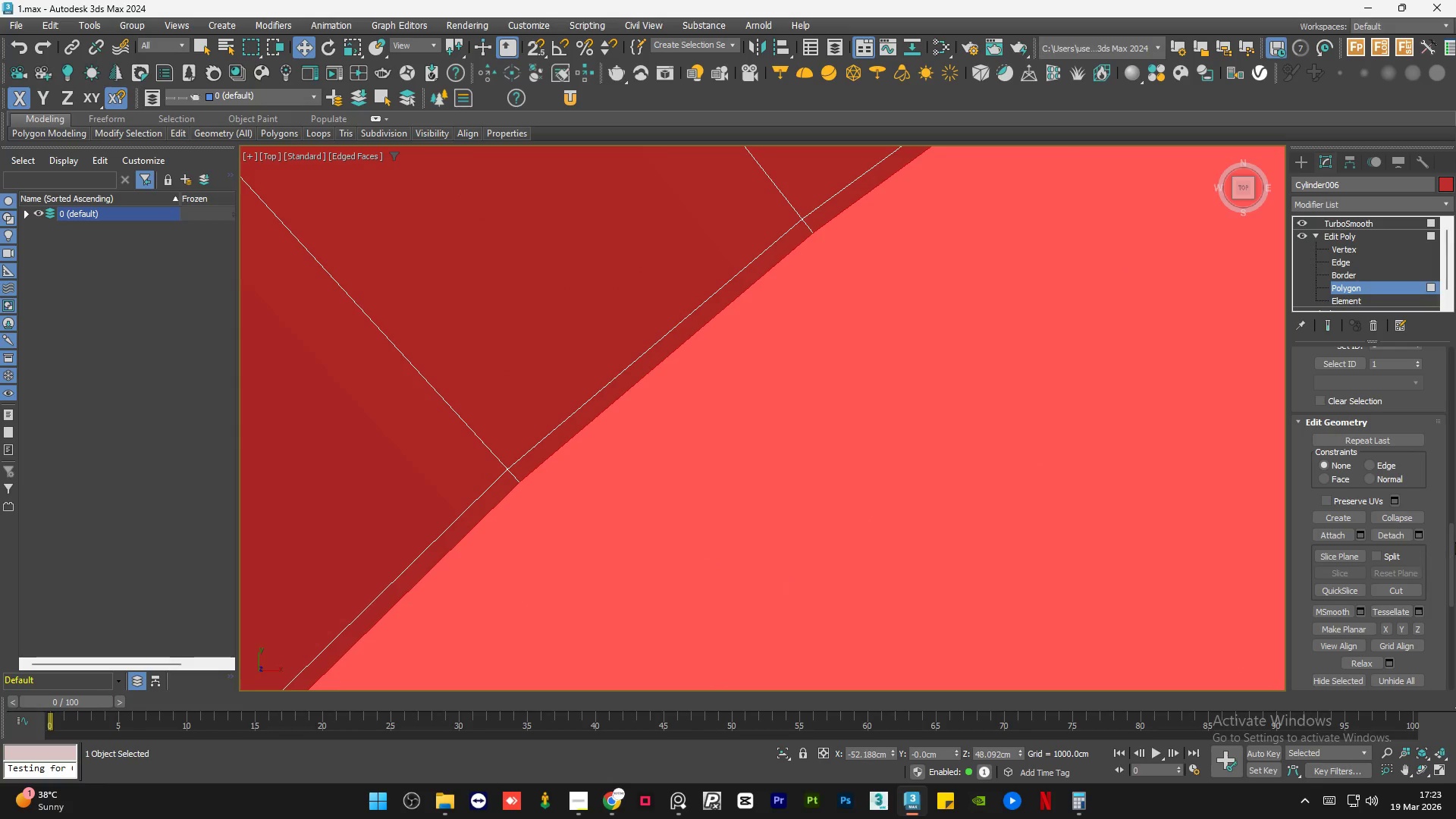 
left_click_drag(start_coordinate=[1453, 547], to_coordinate=[1455, 413])
 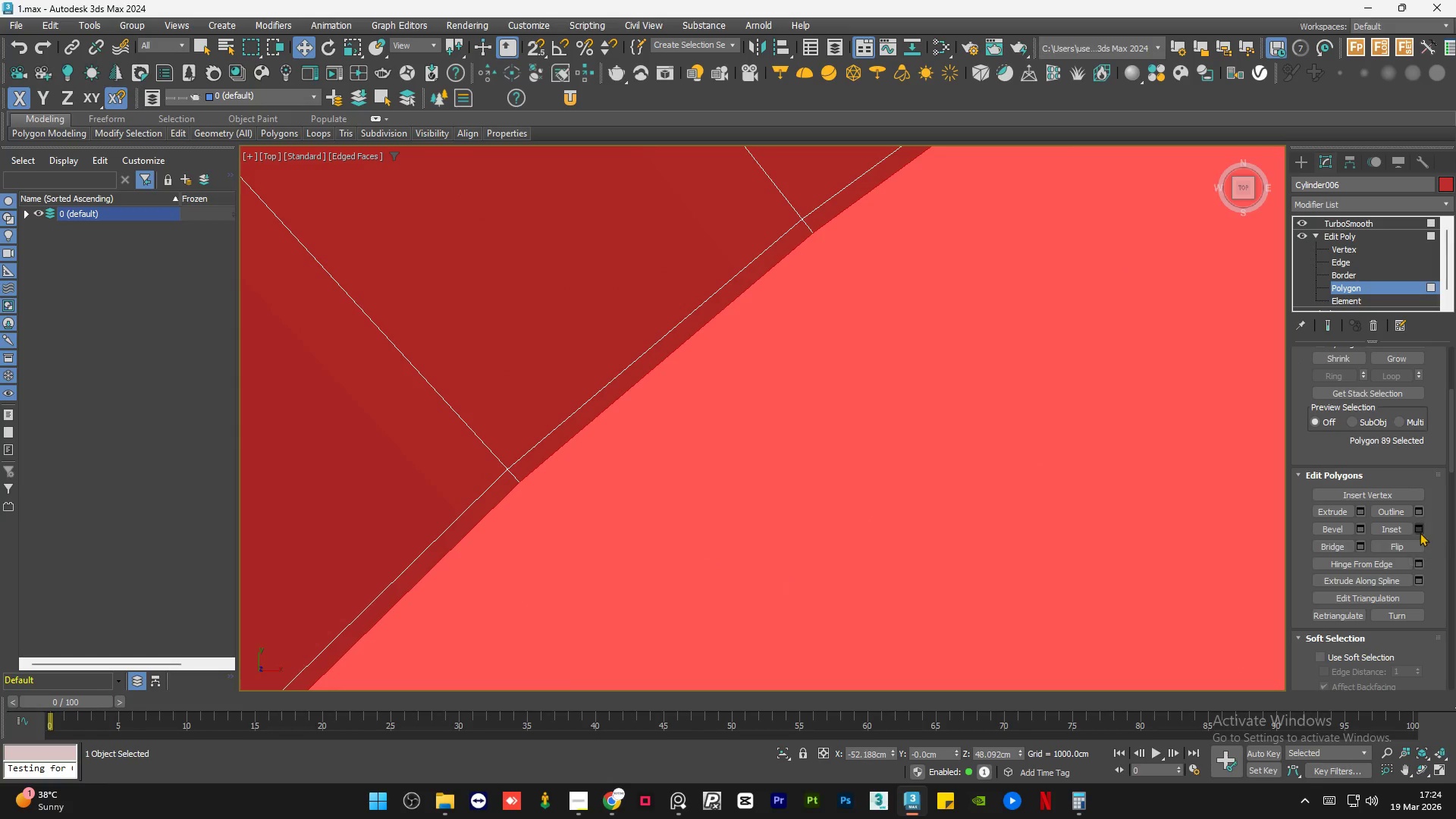 
left_click([1420, 531])
 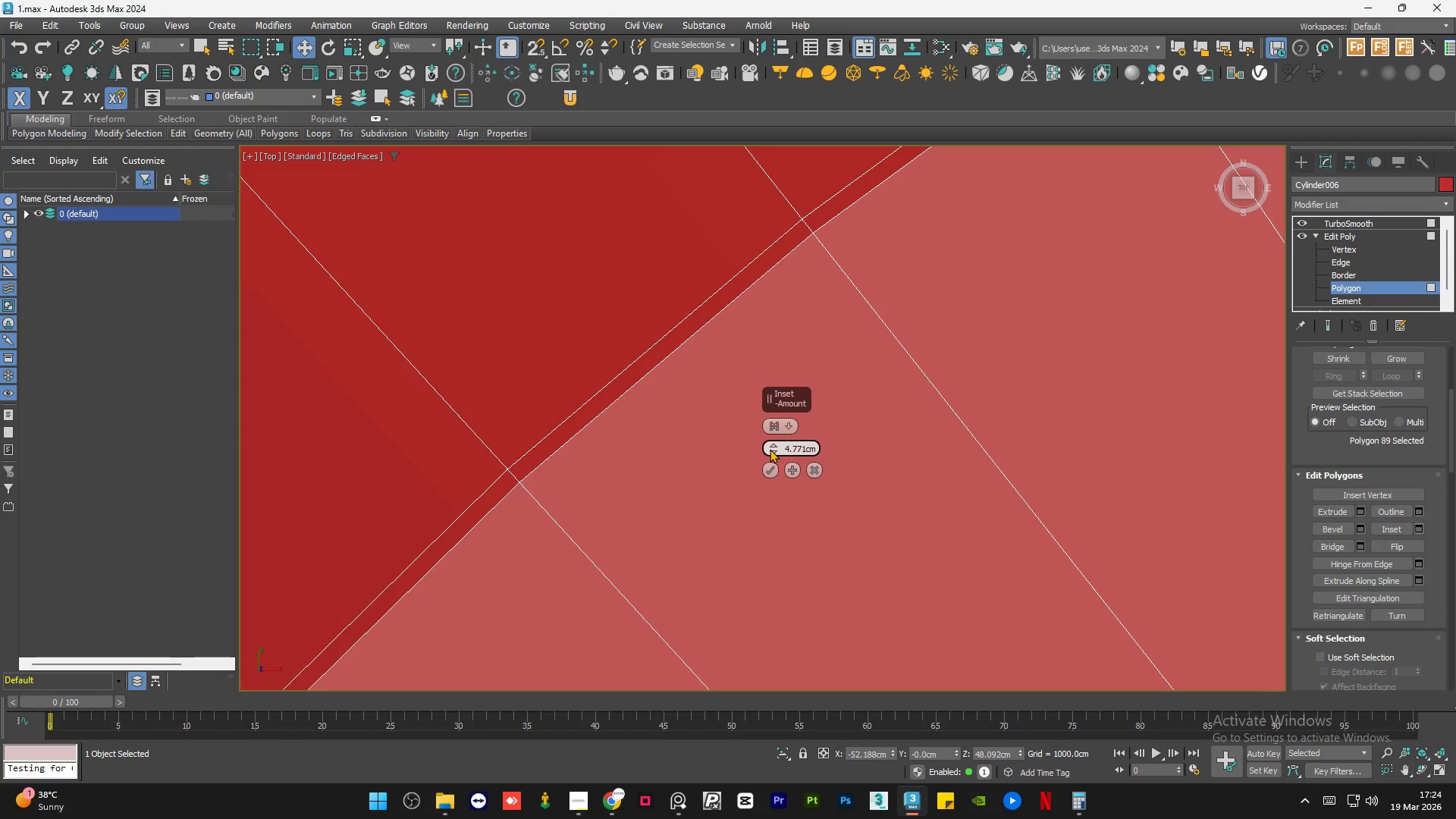 
left_click_drag(start_coordinate=[770, 444], to_coordinate=[773, 438])
 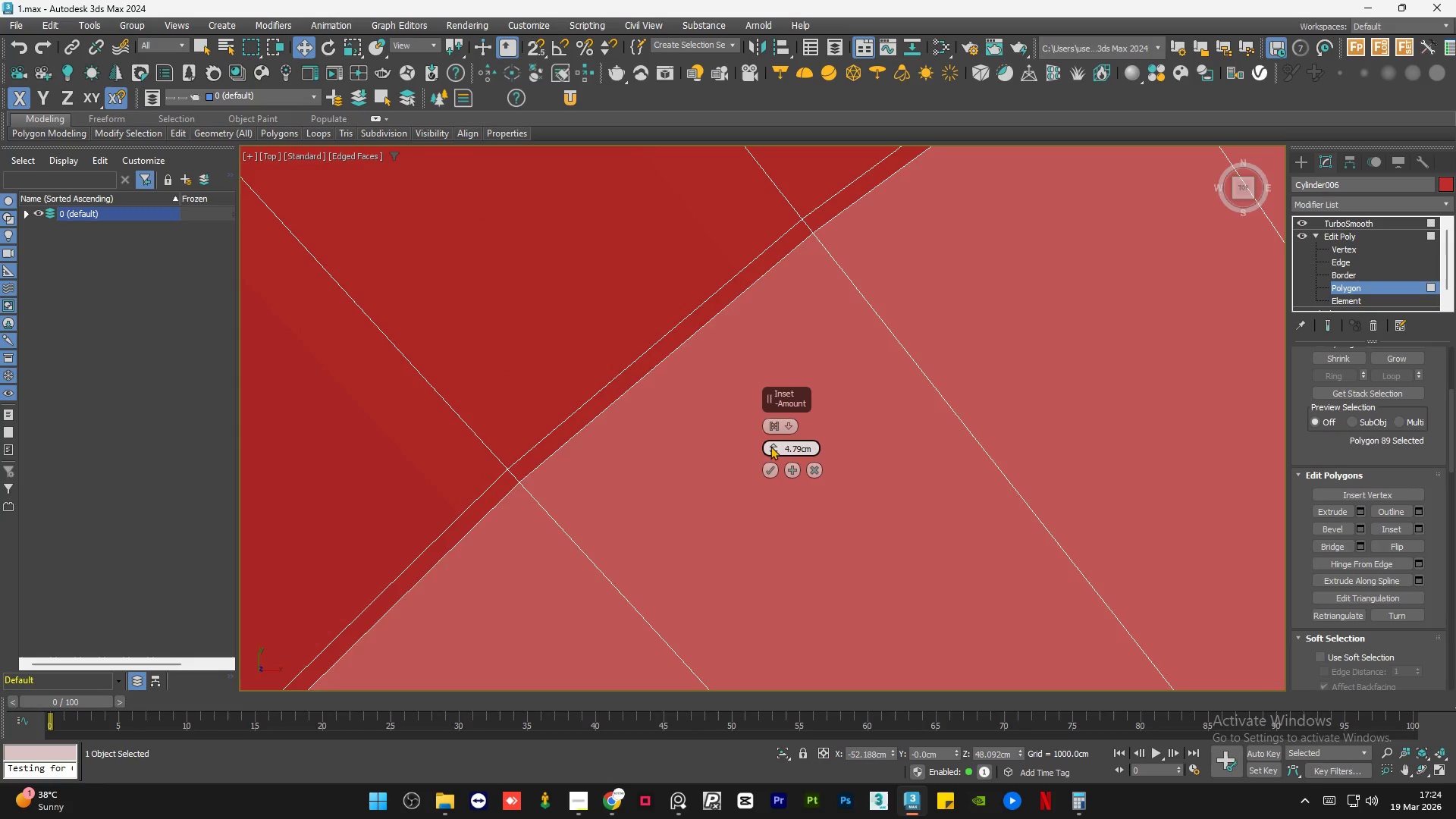 
right_click([770, 444])
 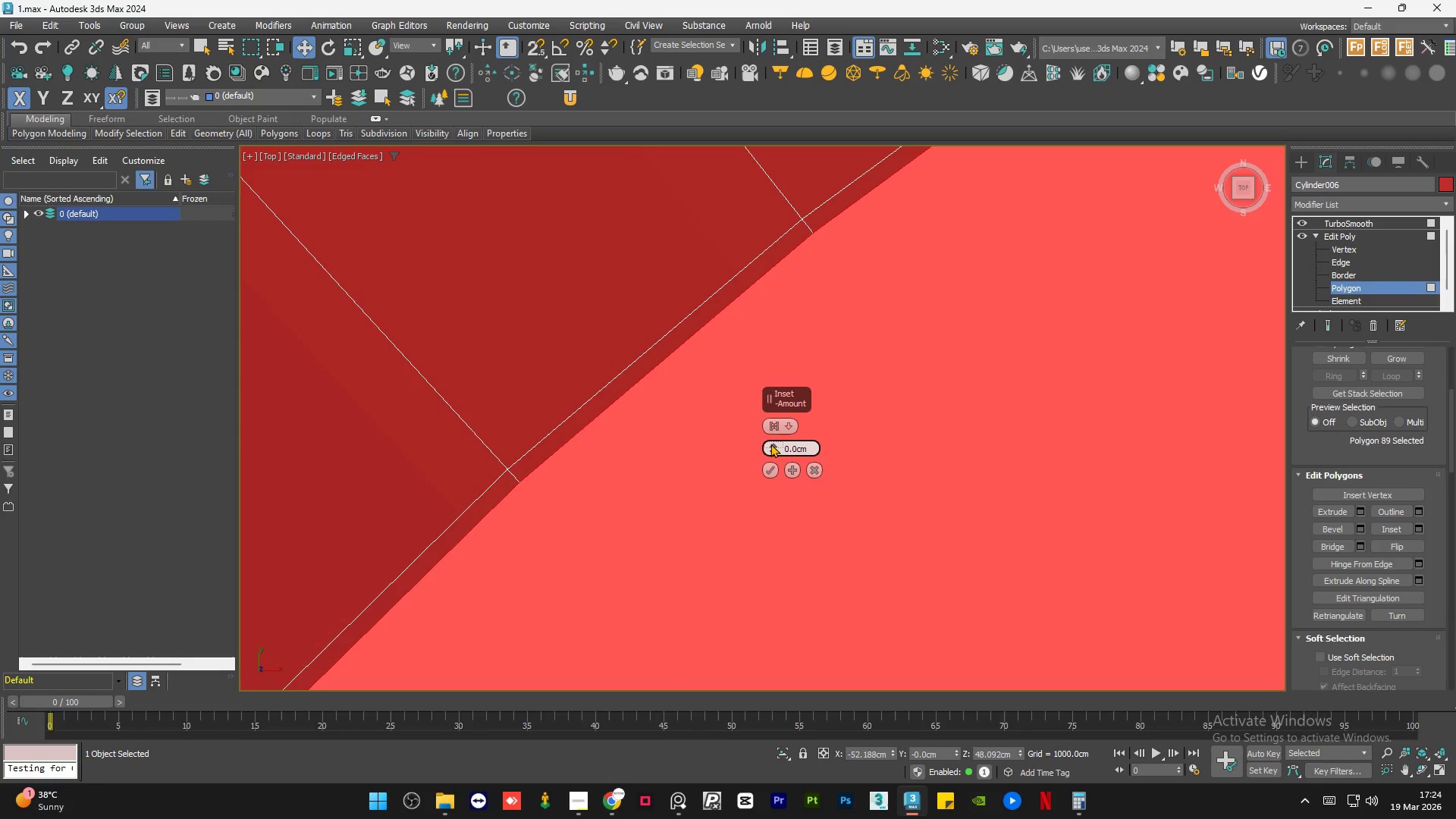 
left_click_drag(start_coordinate=[770, 444], to_coordinate=[777, 421])
 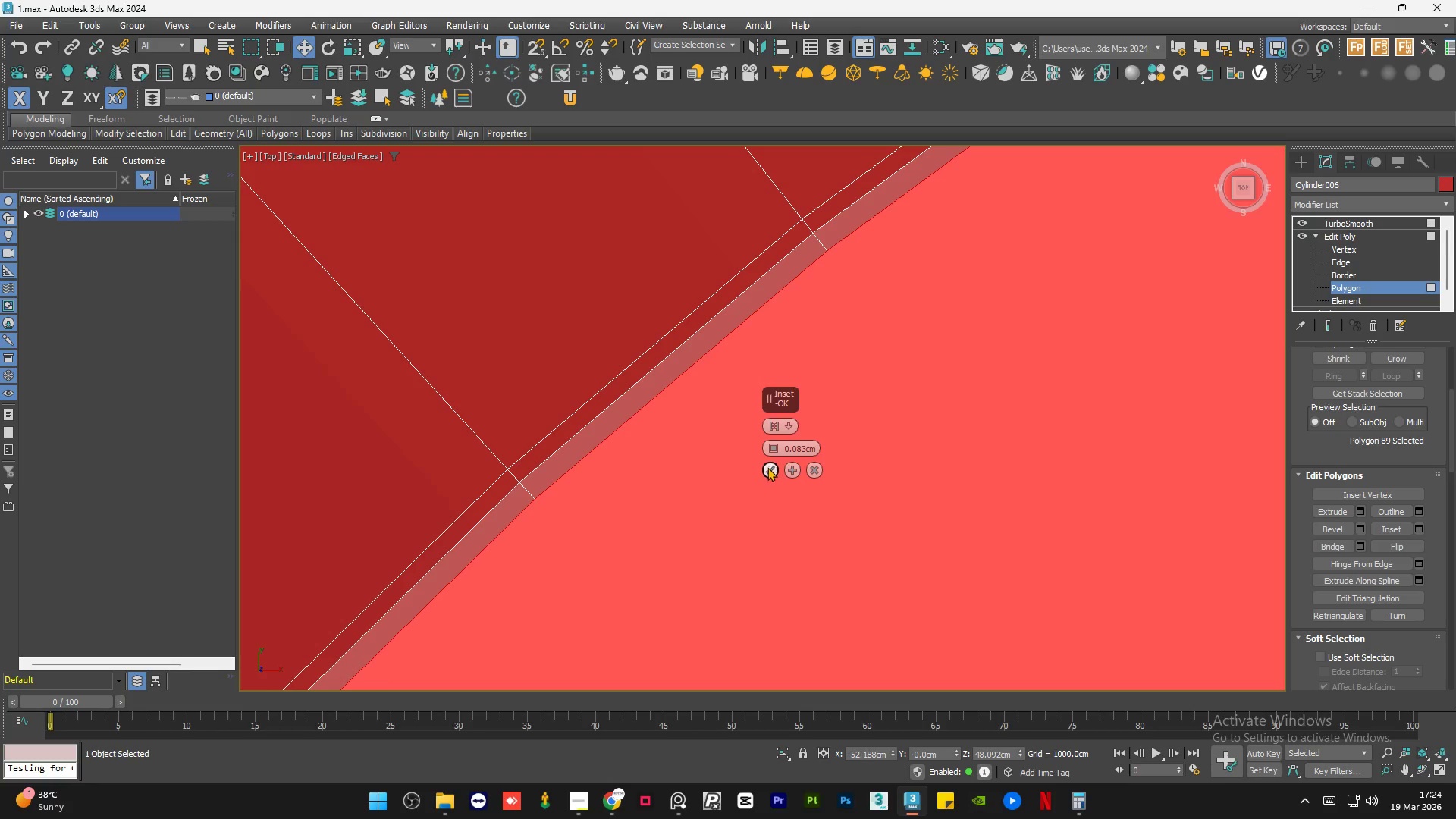 
left_click([767, 467])
 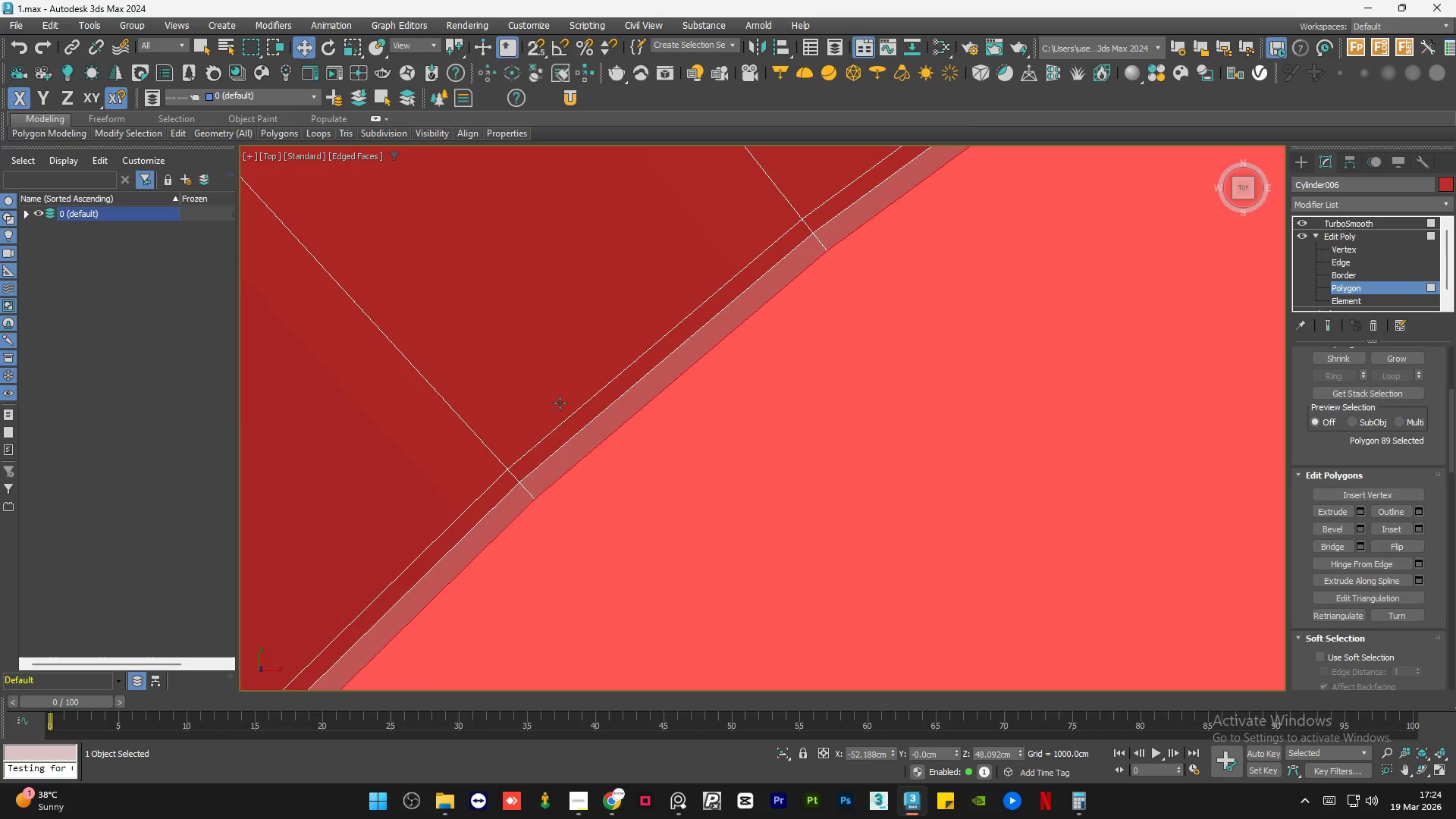 
scroll: coordinate [472, 357], scroll_direction: down, amount: 10.0
 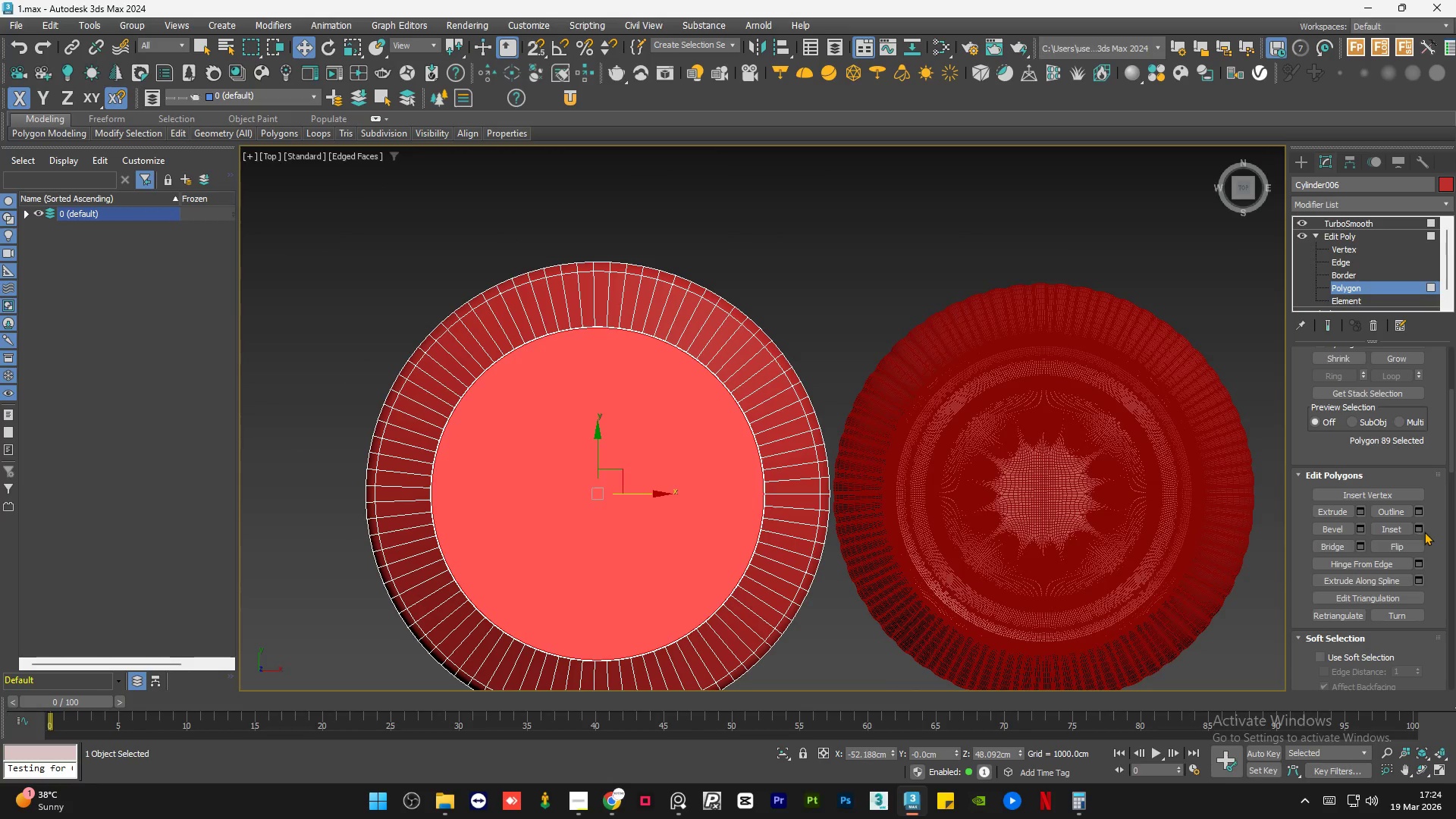 
left_click([1421, 529])
 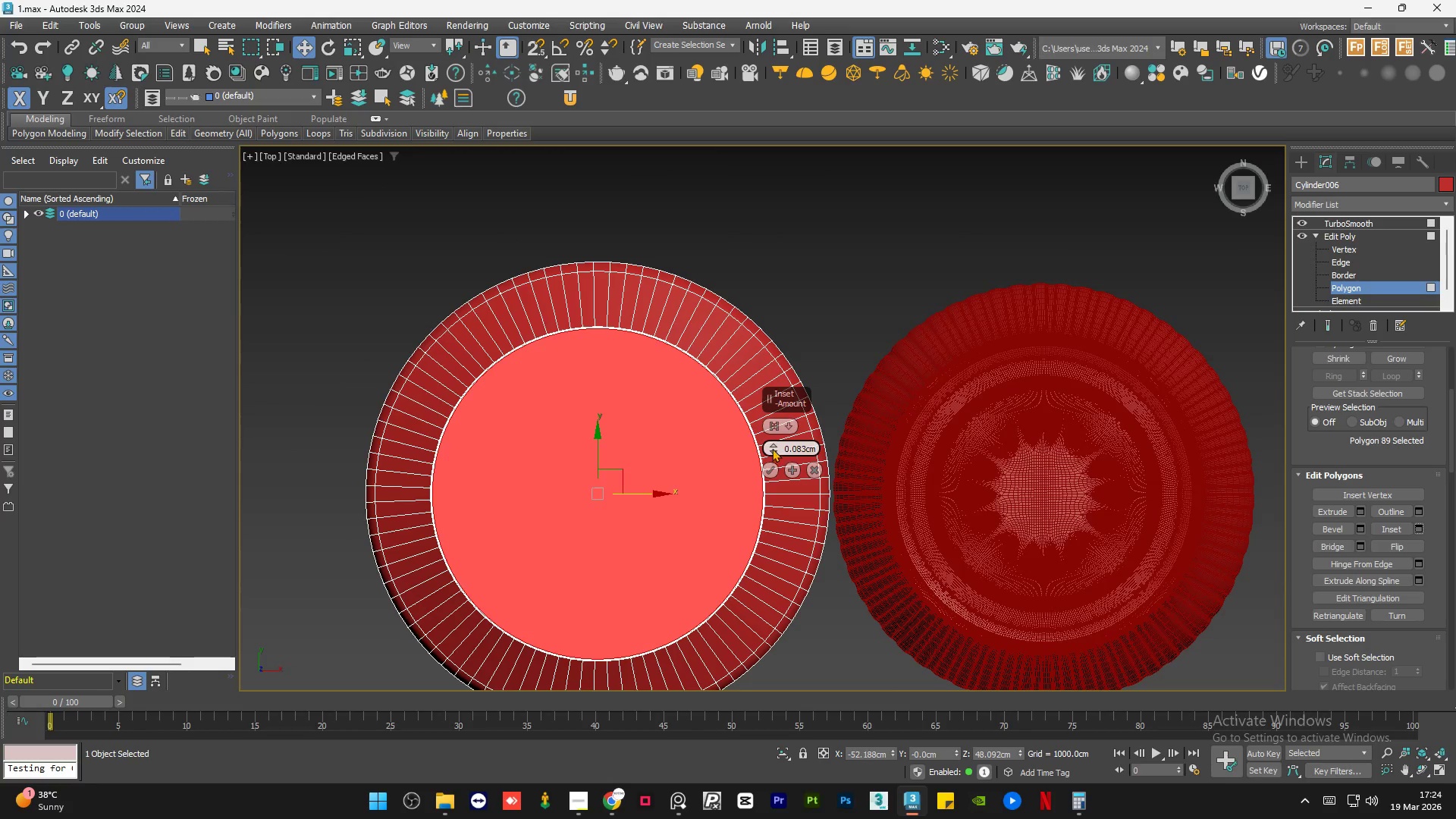 
left_click_drag(start_coordinate=[774, 444], to_coordinate=[774, 436])
 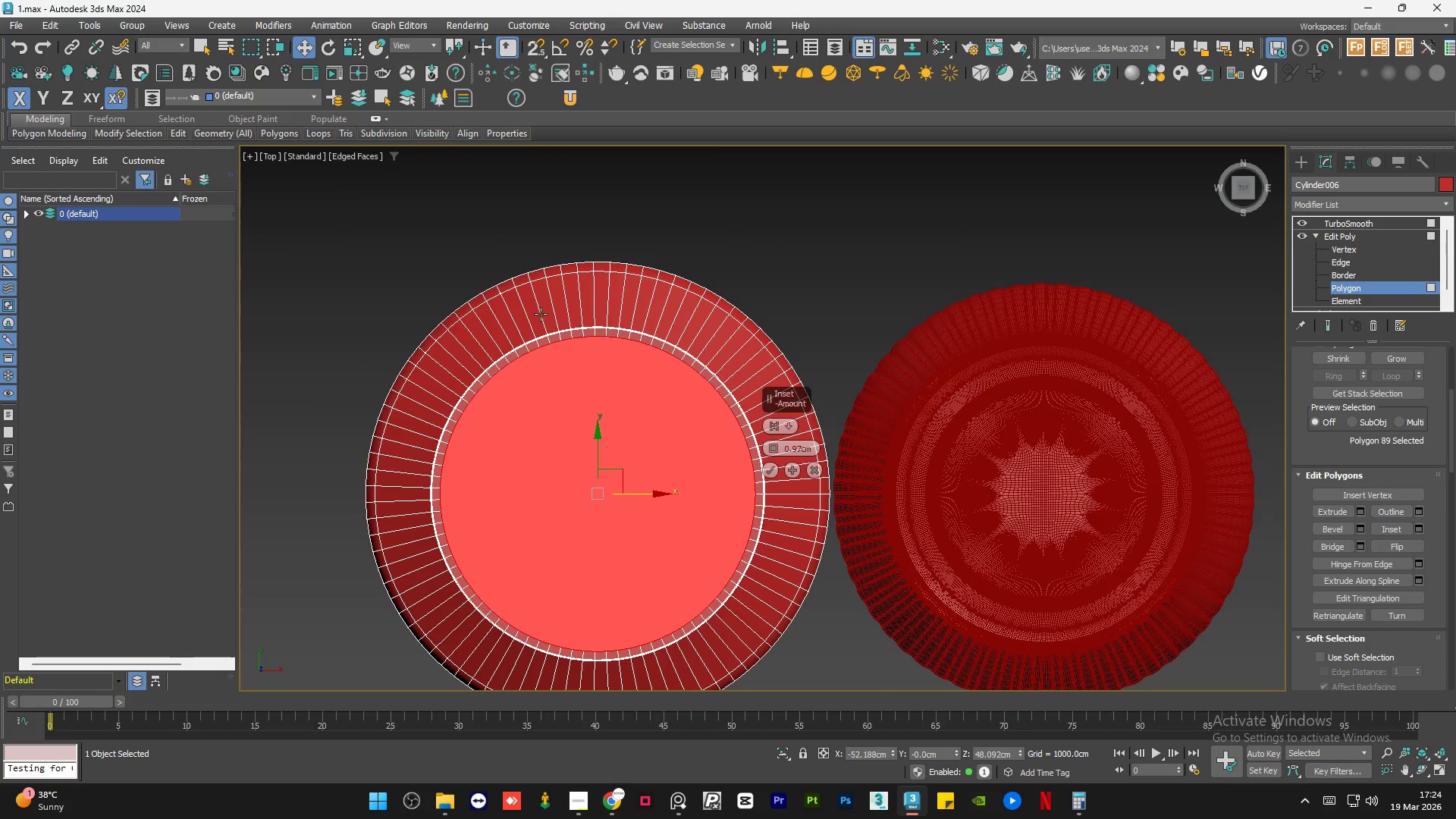 
hold_key(key=AltLeft, duration=1.08)
 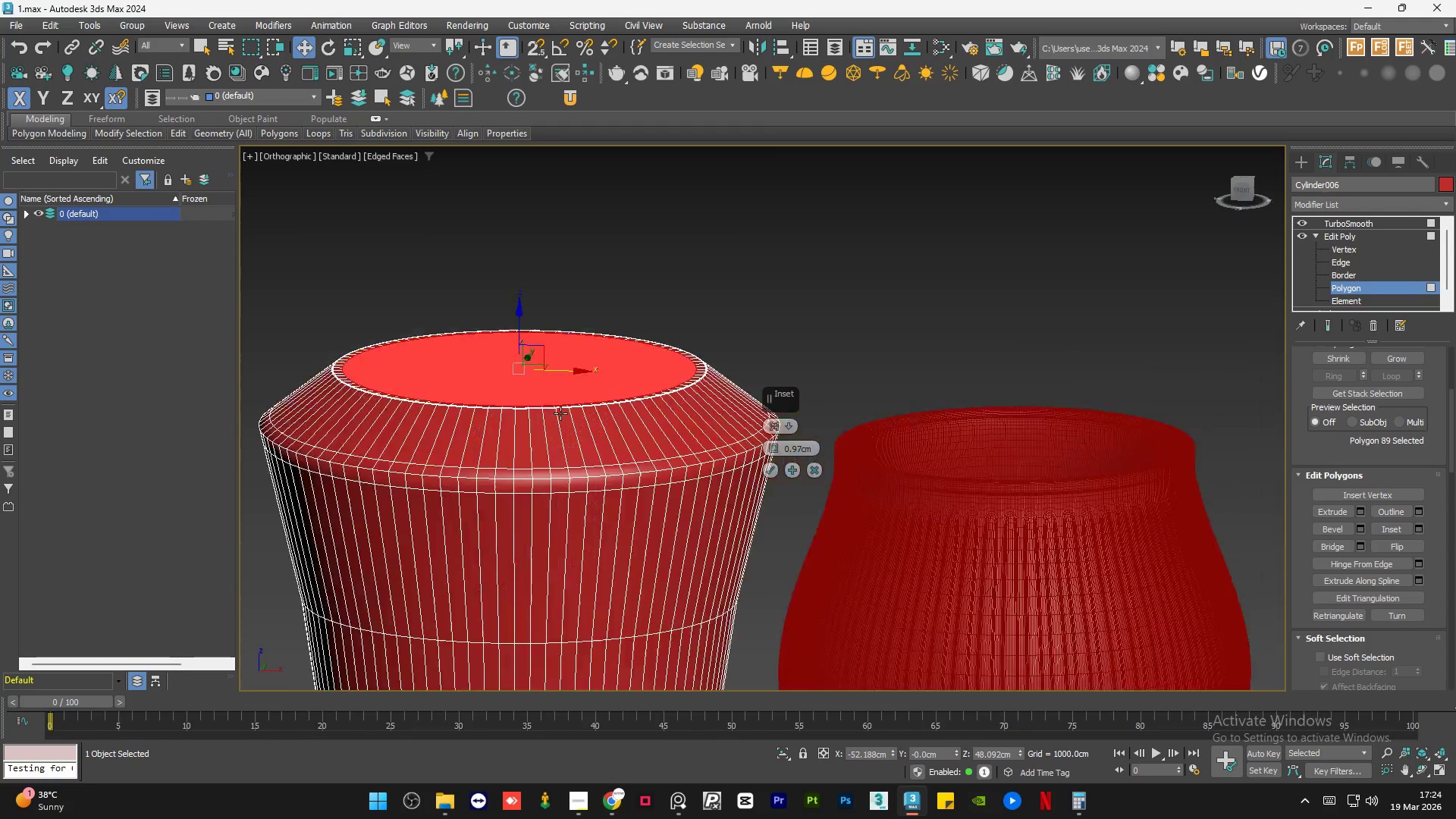 
scroll: coordinate [555, 356], scroll_direction: down, amount: 3.0
 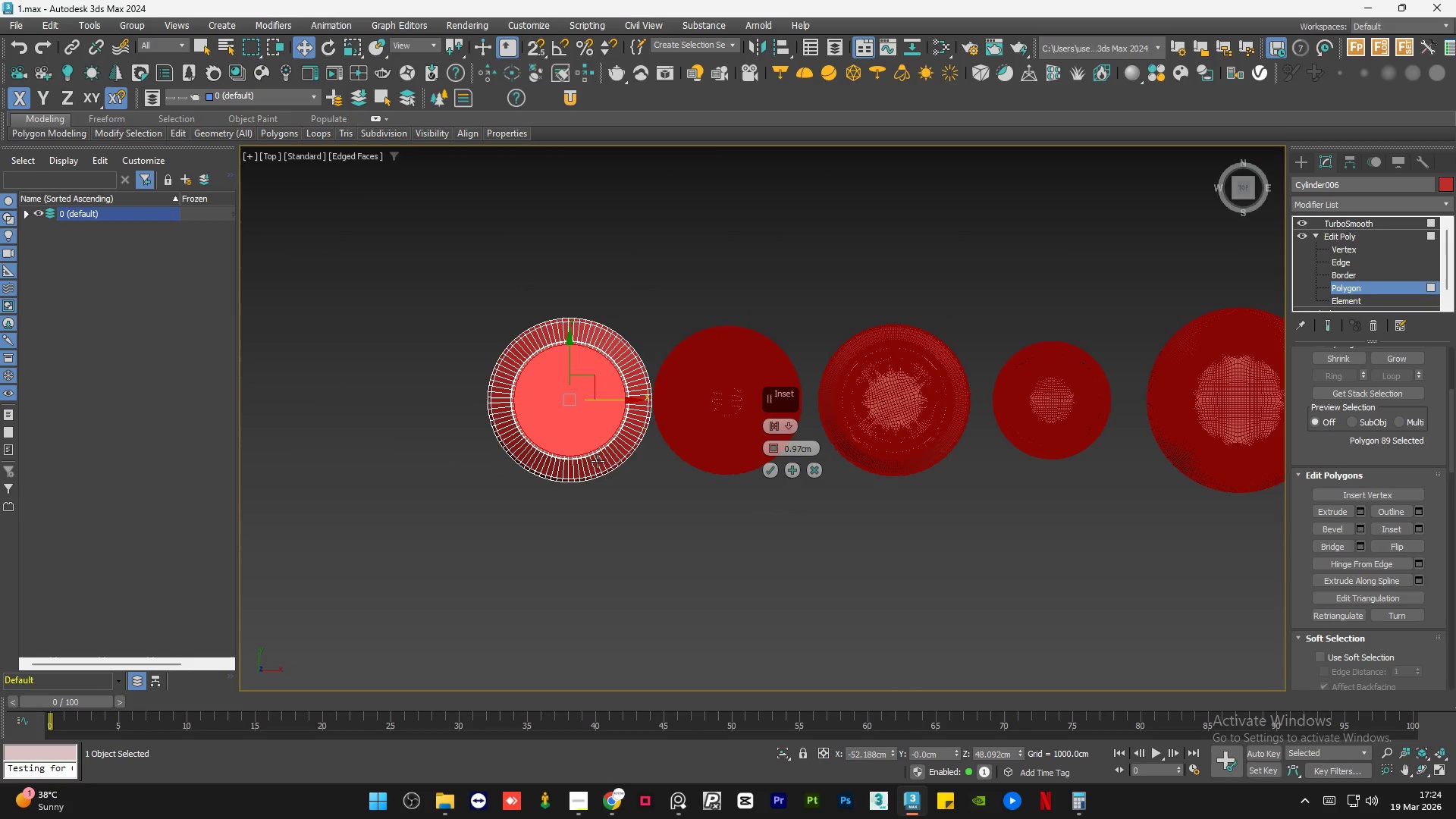 
scroll: coordinate [716, 441], scroll_direction: up, amount: 5.0
 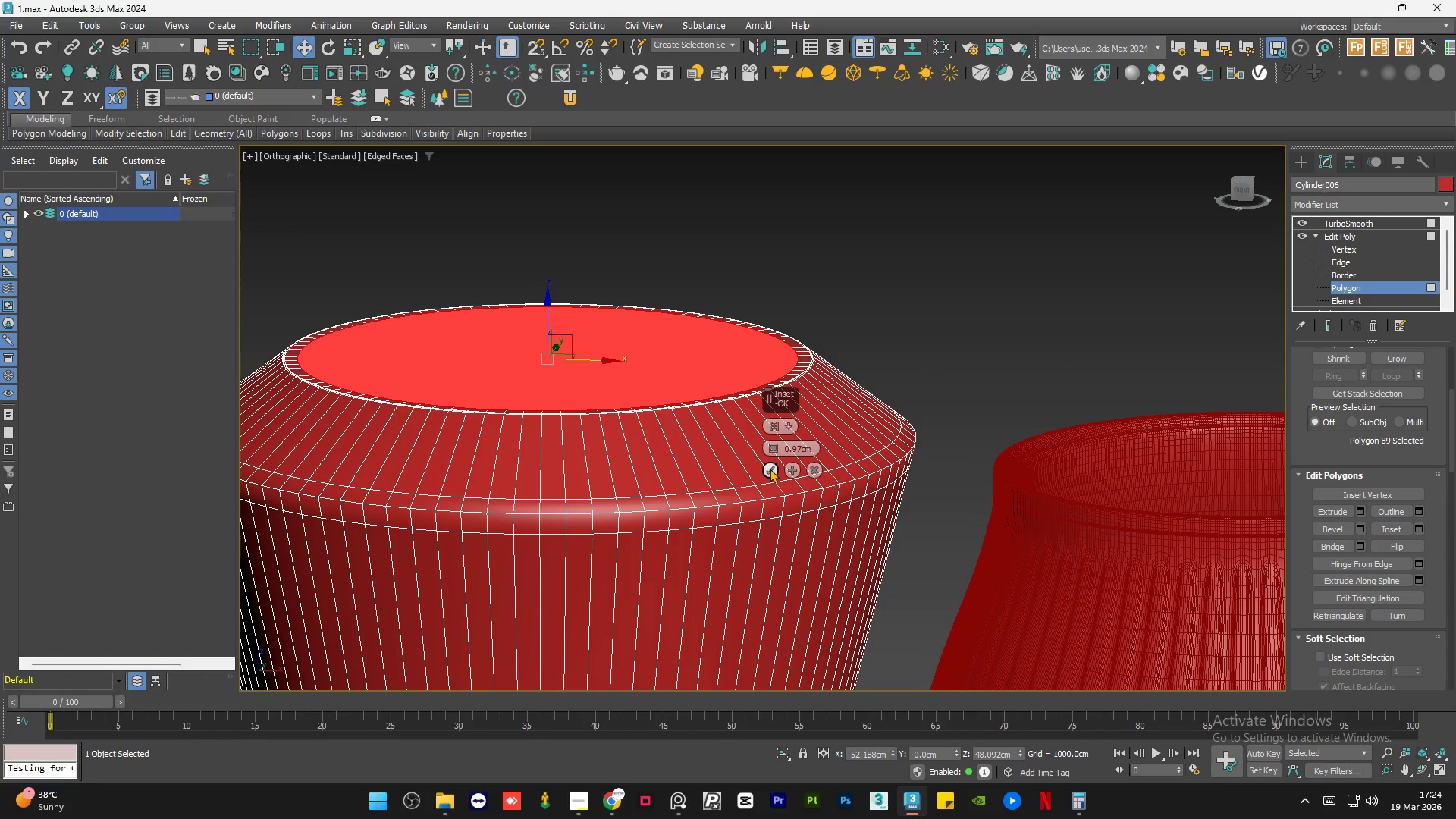 
left_click([770, 469])
 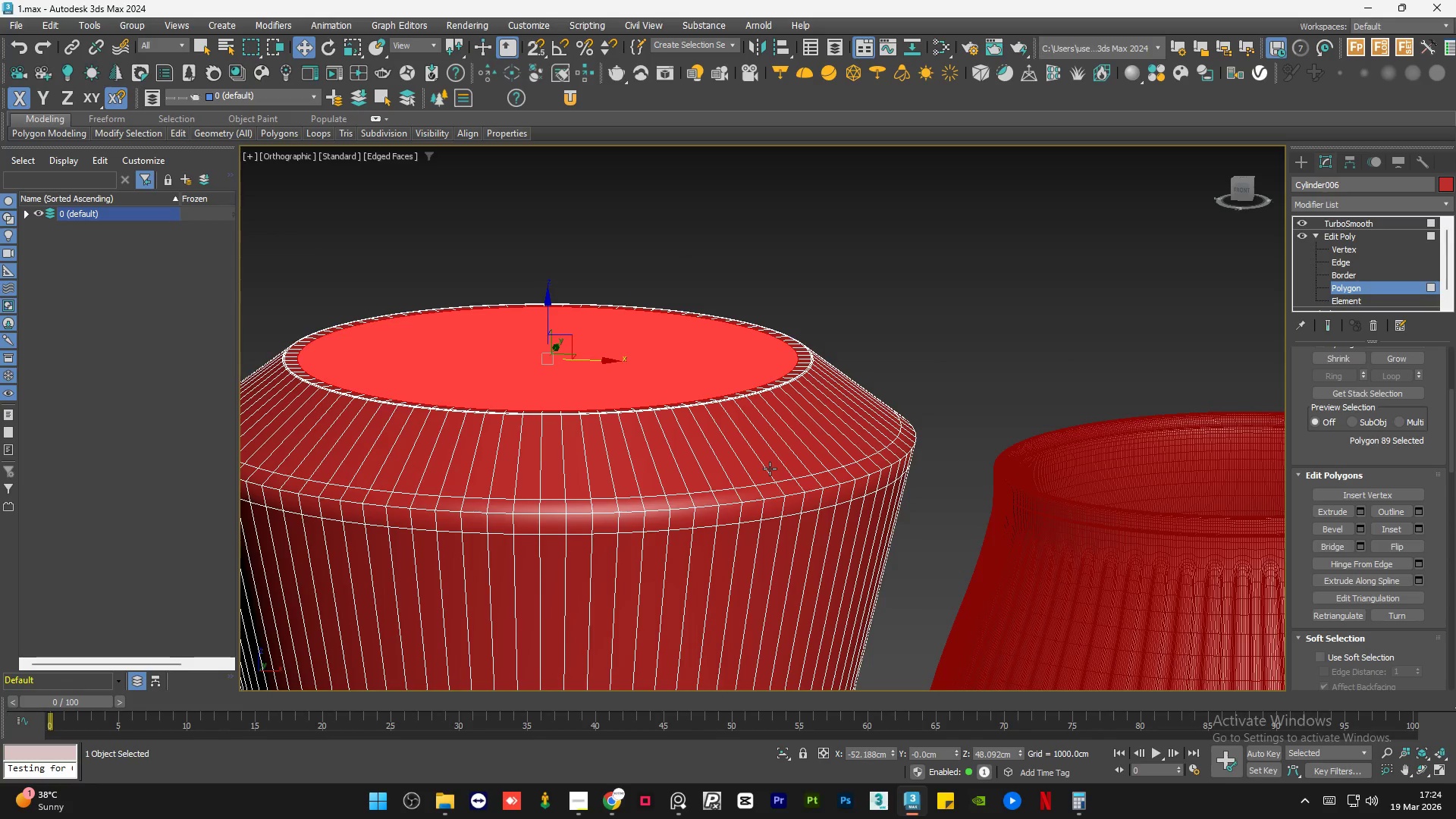 
key(Delete)
 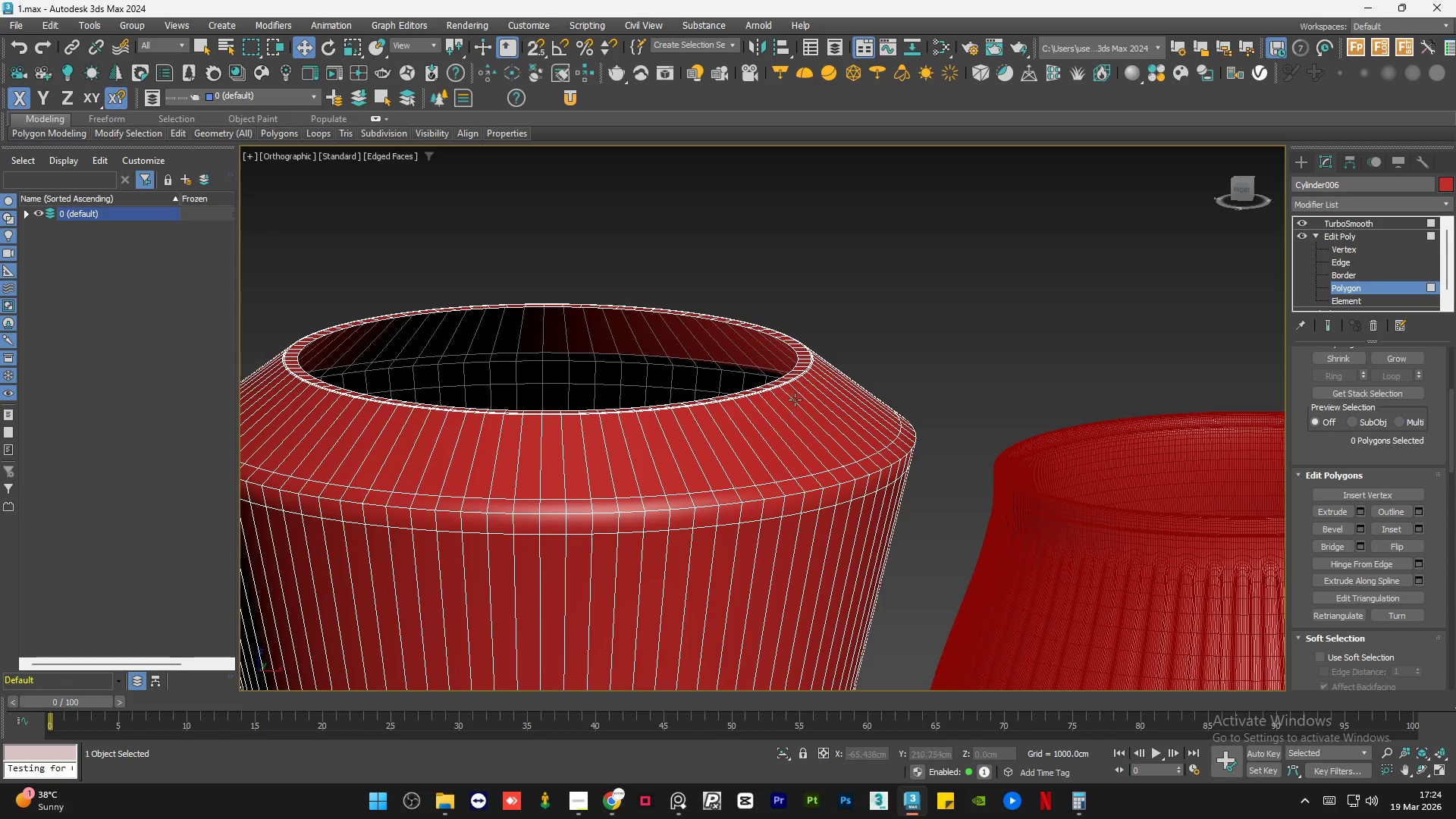 
hold_key(key=AltLeft, duration=1.5)
 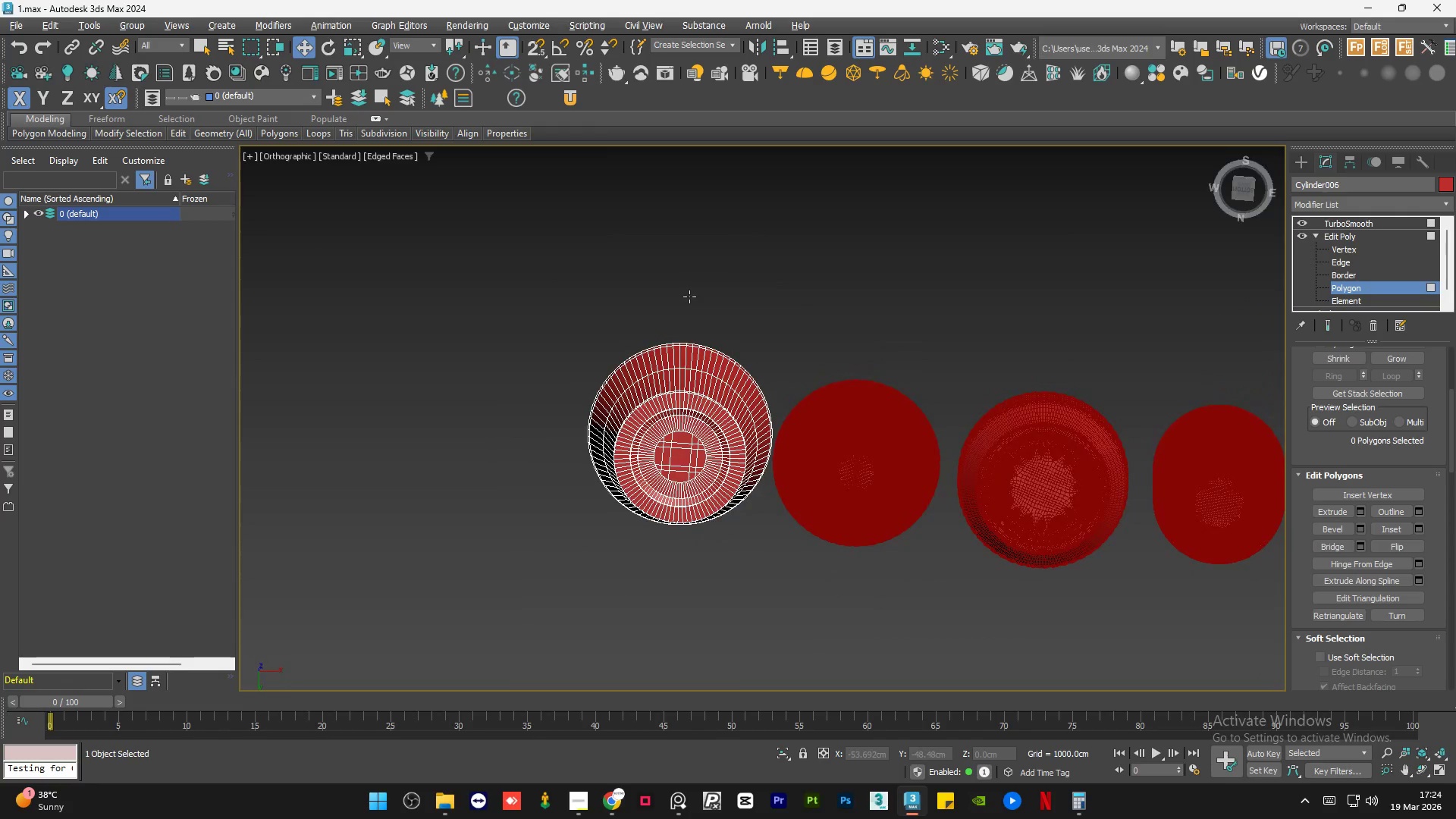 
scroll: coordinate [687, 366], scroll_direction: down, amount: 4.0
 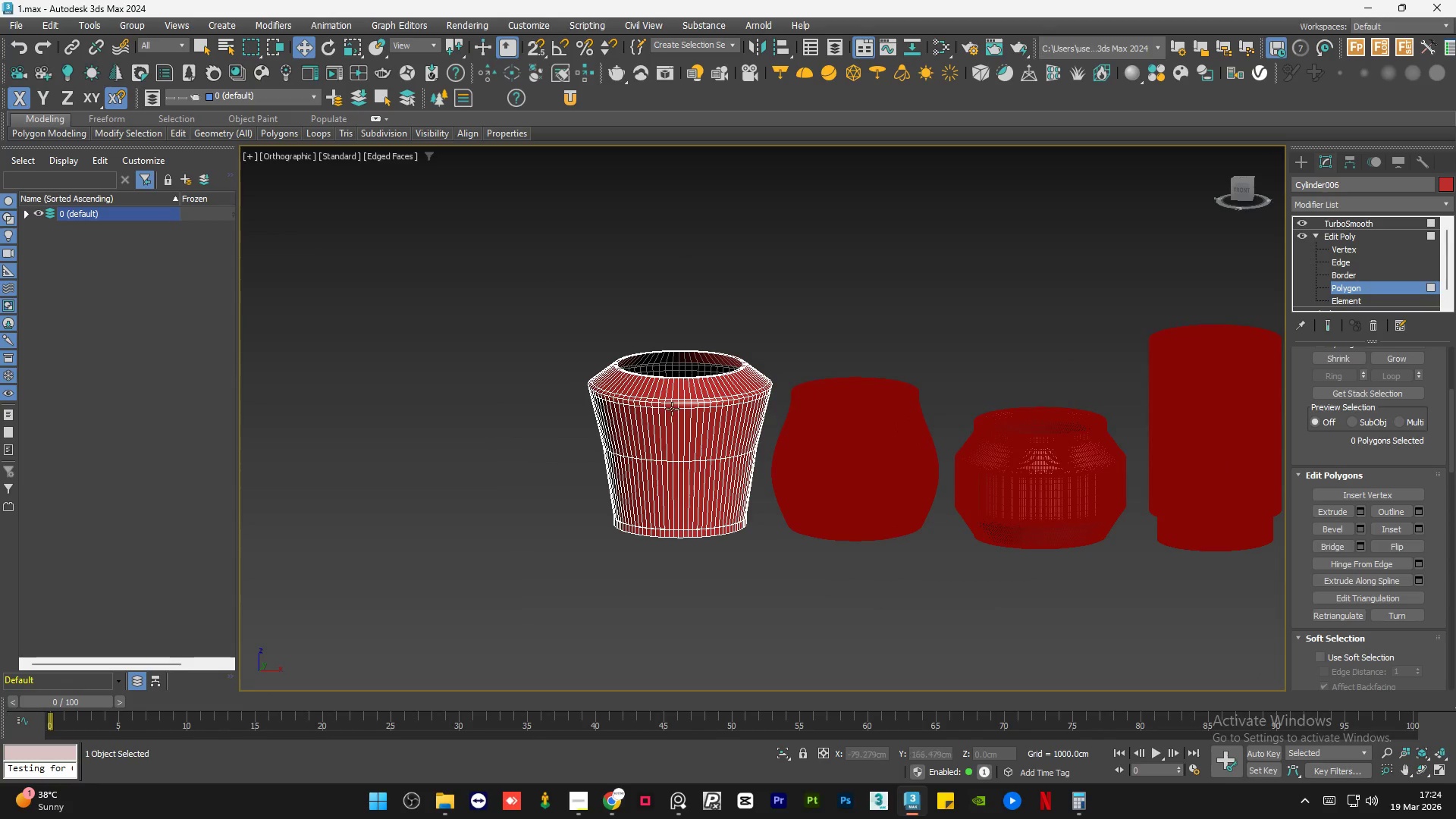 
hold_key(key=AltLeft, duration=1.51)
 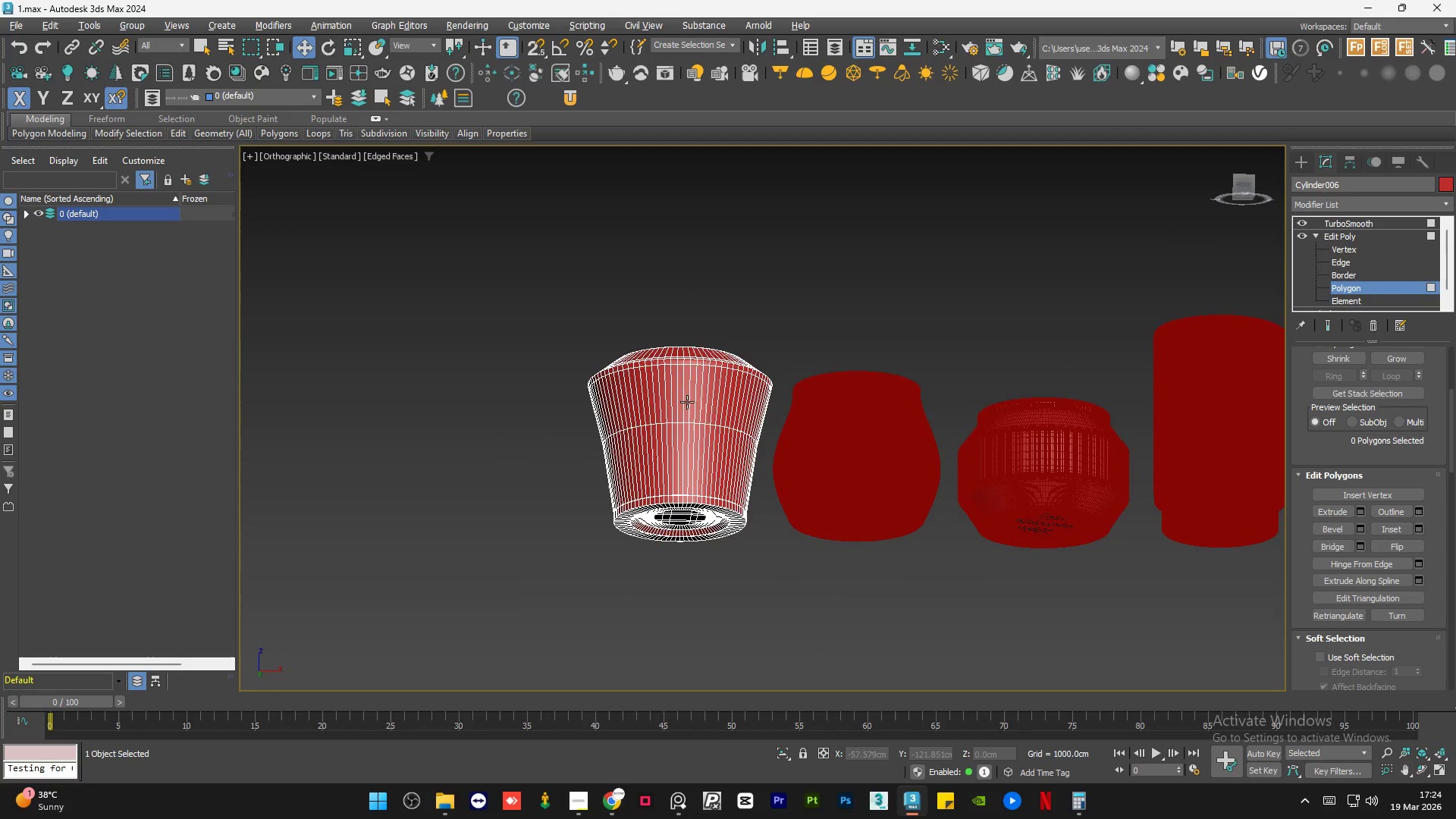 
key(Alt+AltLeft)
 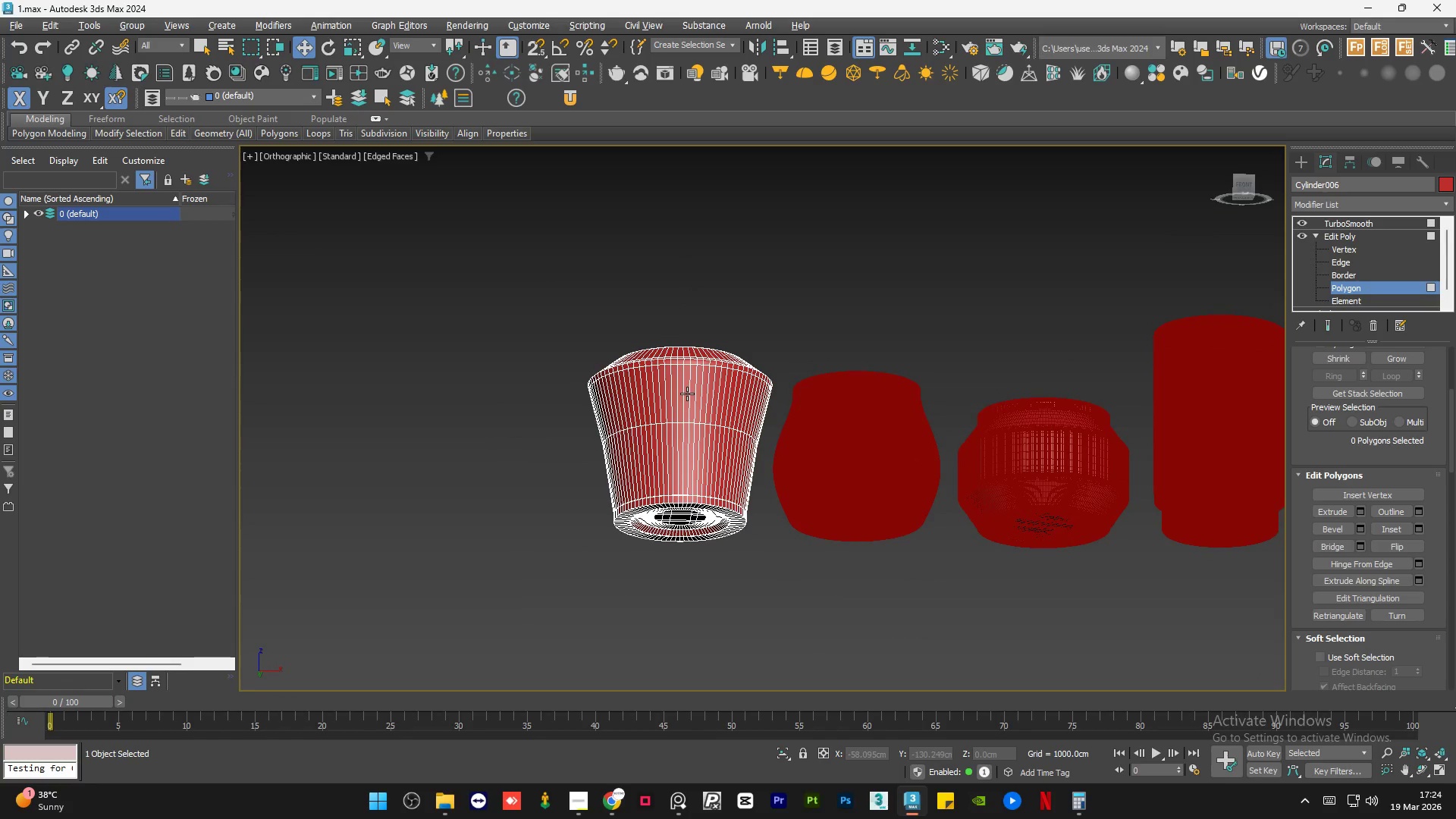 
hold_key(key=AltLeft, duration=1.19)
 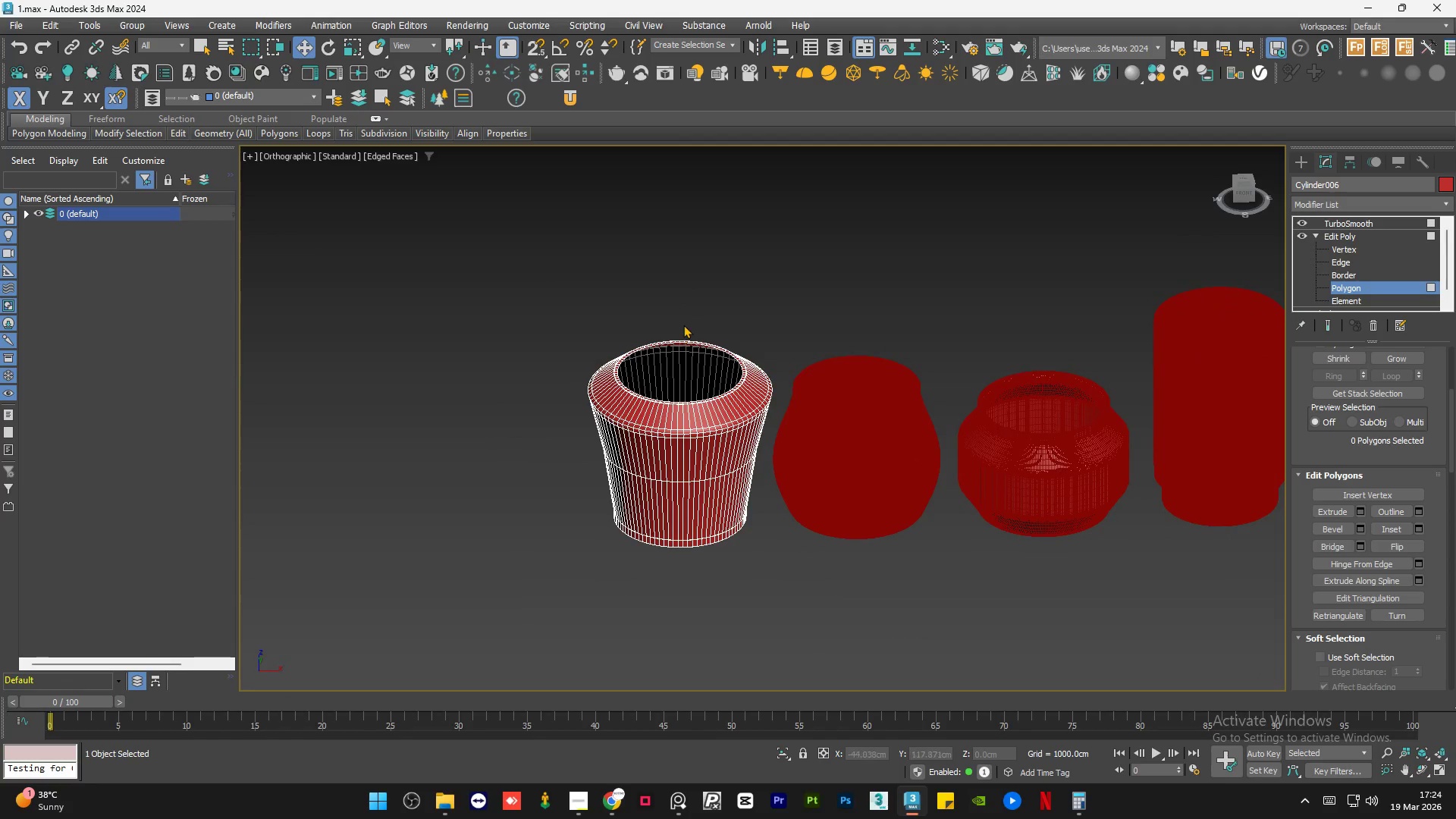 
scroll: coordinate [649, 325], scroll_direction: up, amount: 3.0
 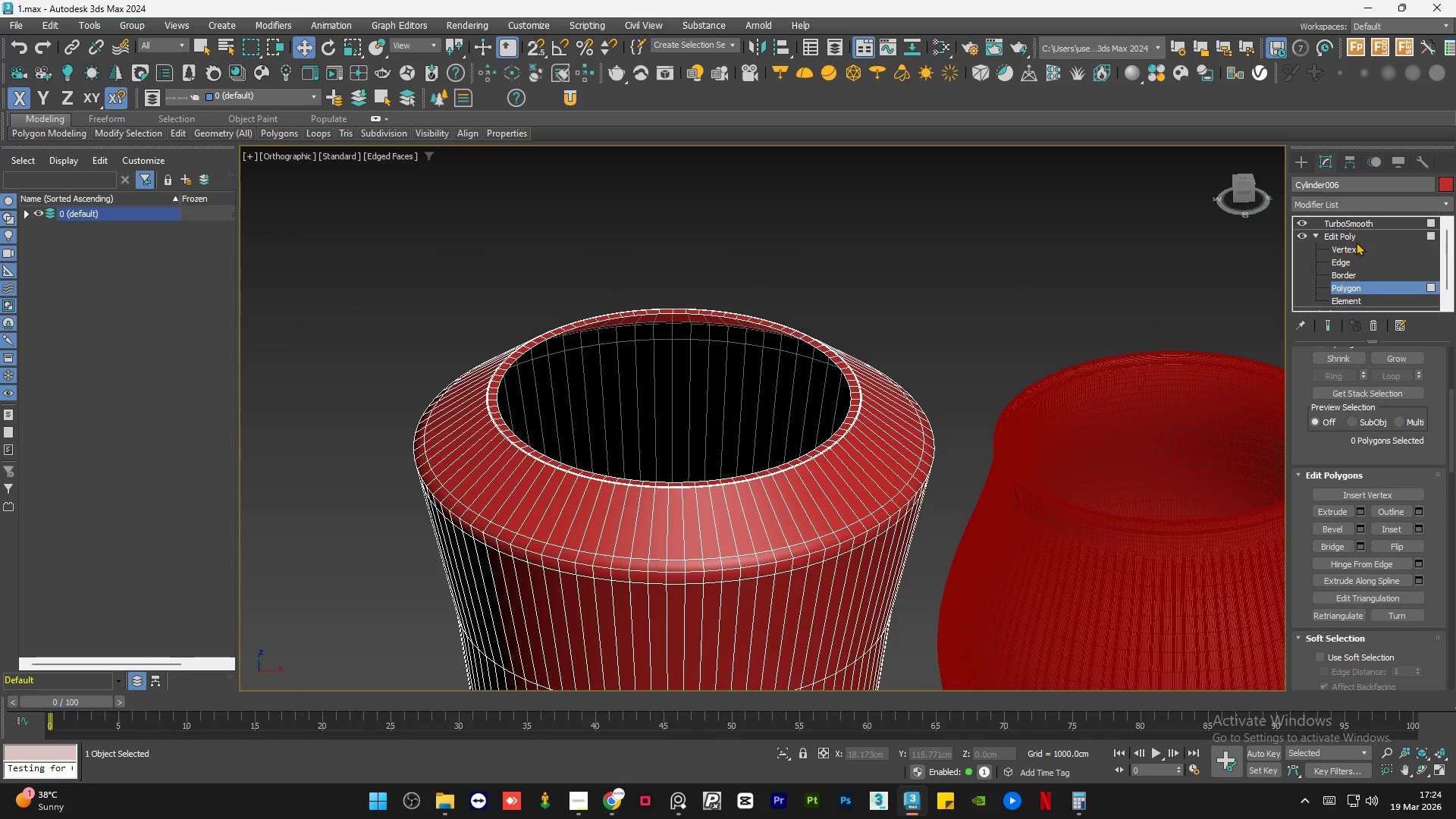 
left_click([1357, 232])
 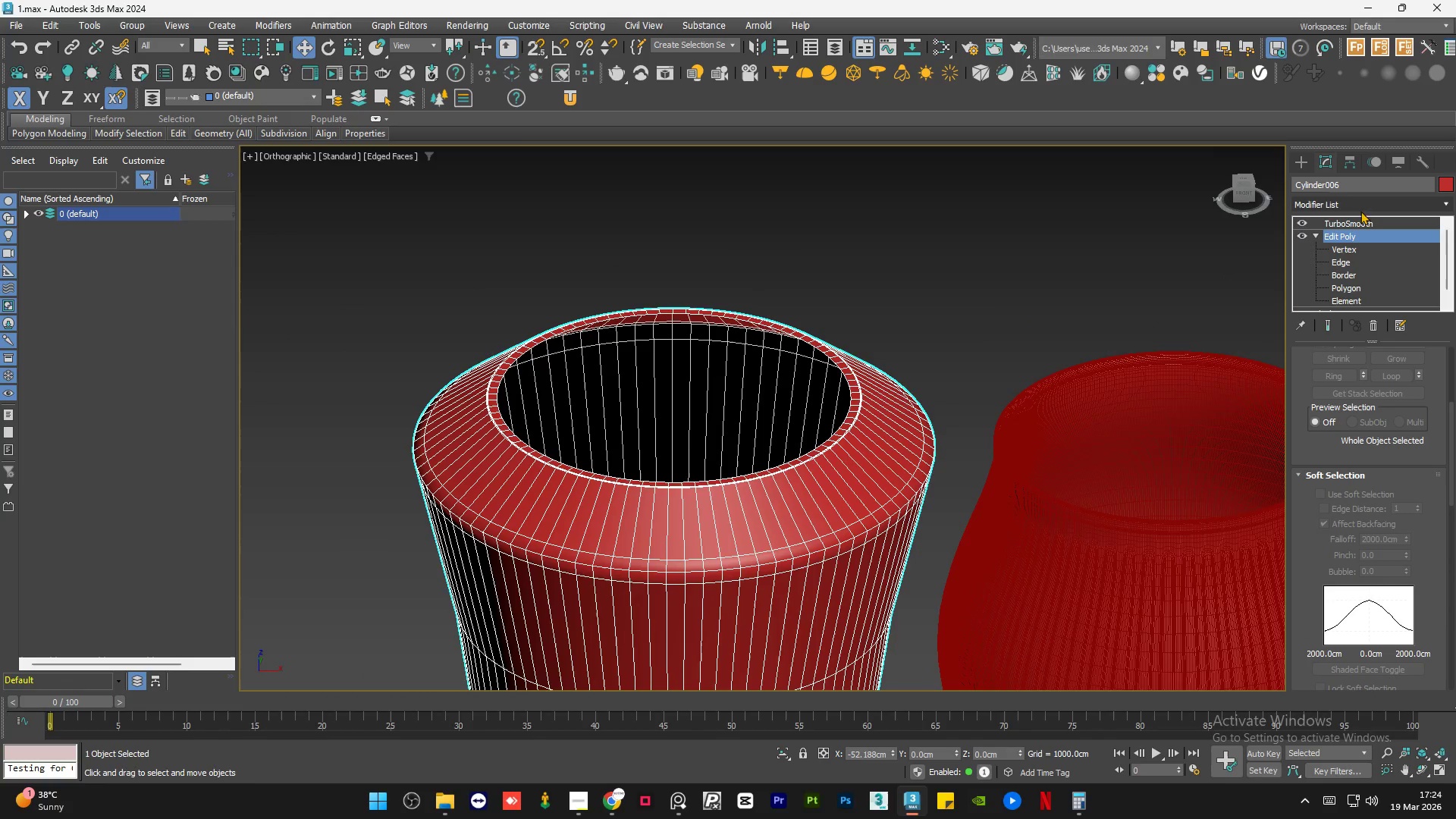 
left_click([1360, 205])
 